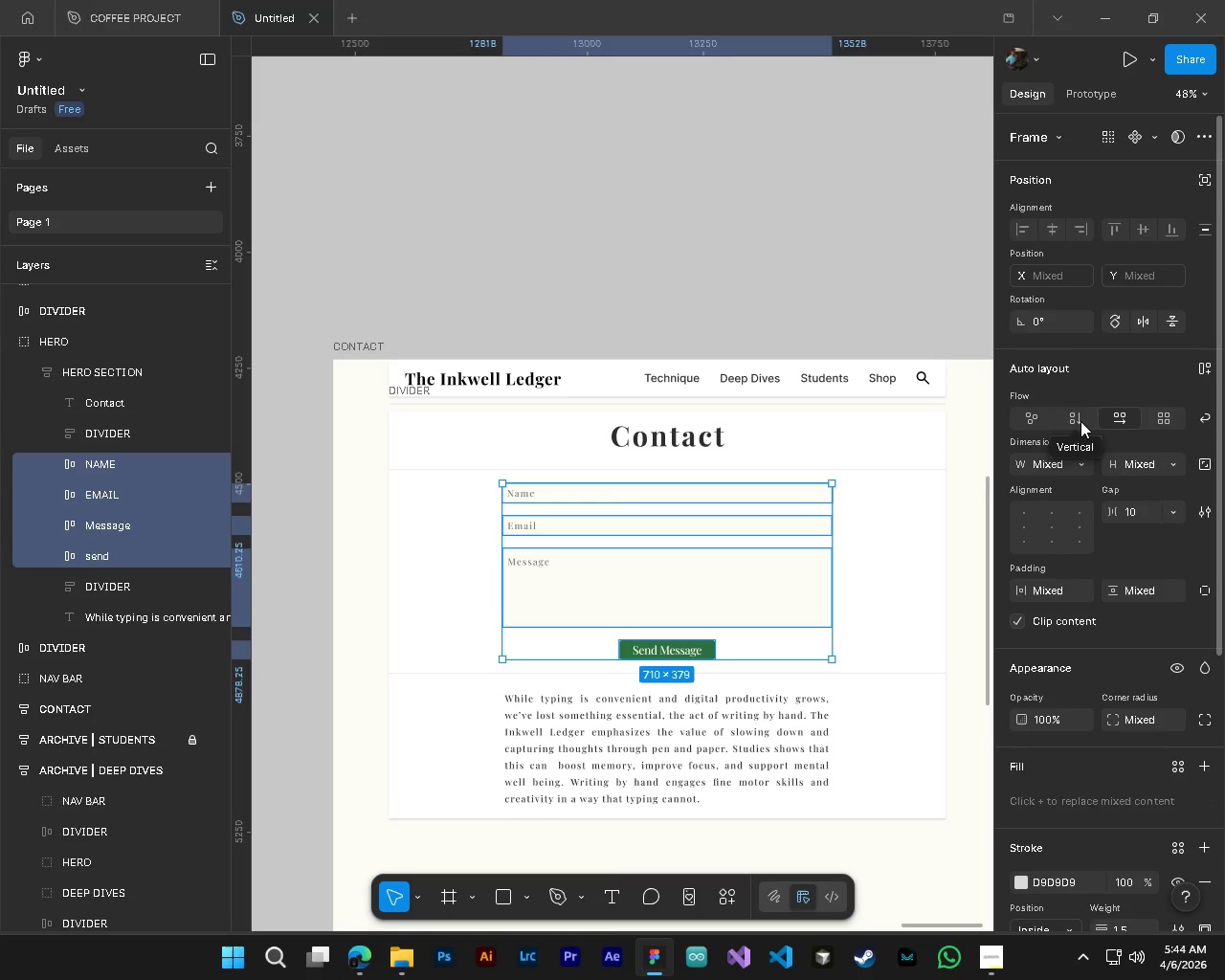 
wait(7.27)
 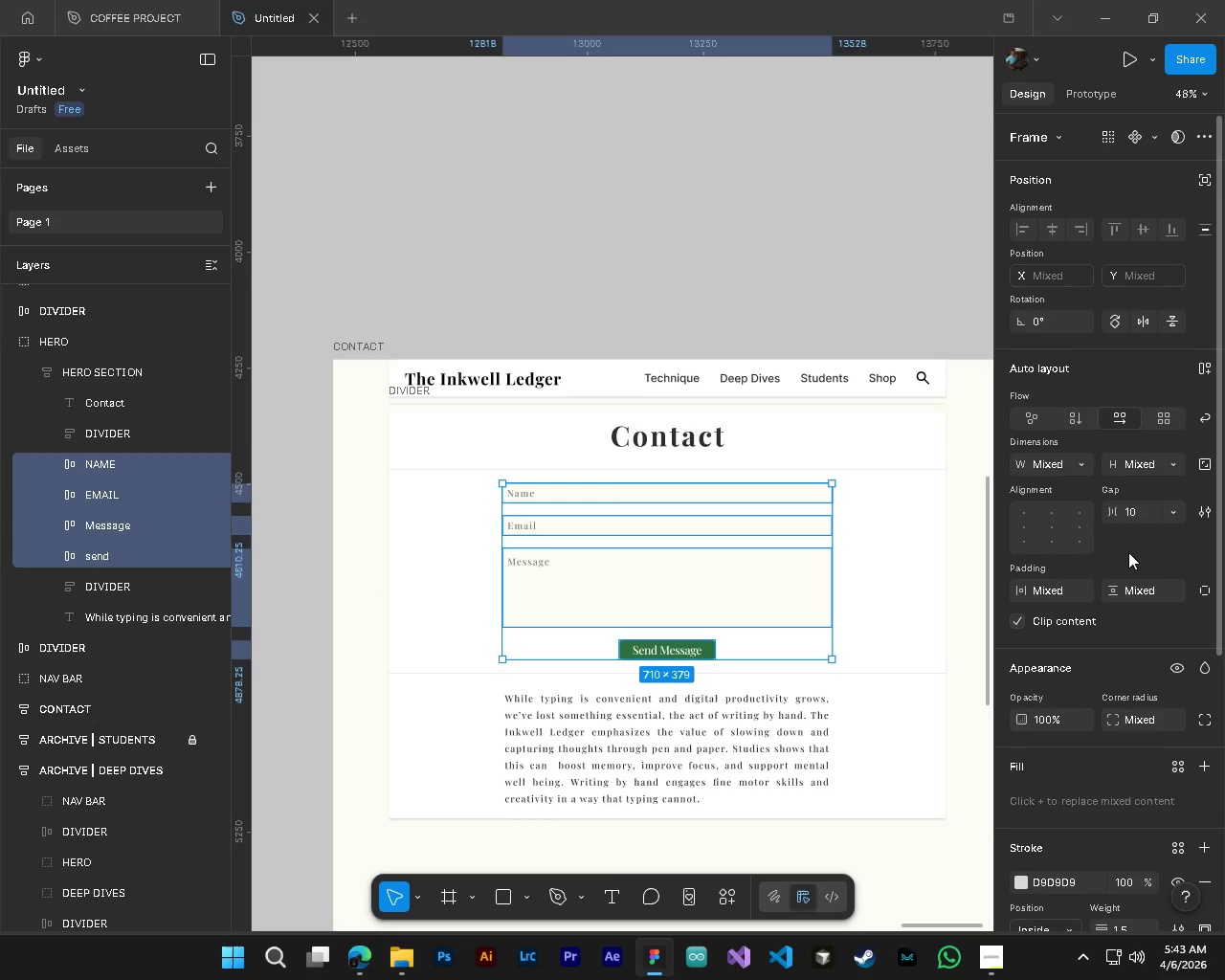 
left_click([1122, 421])
 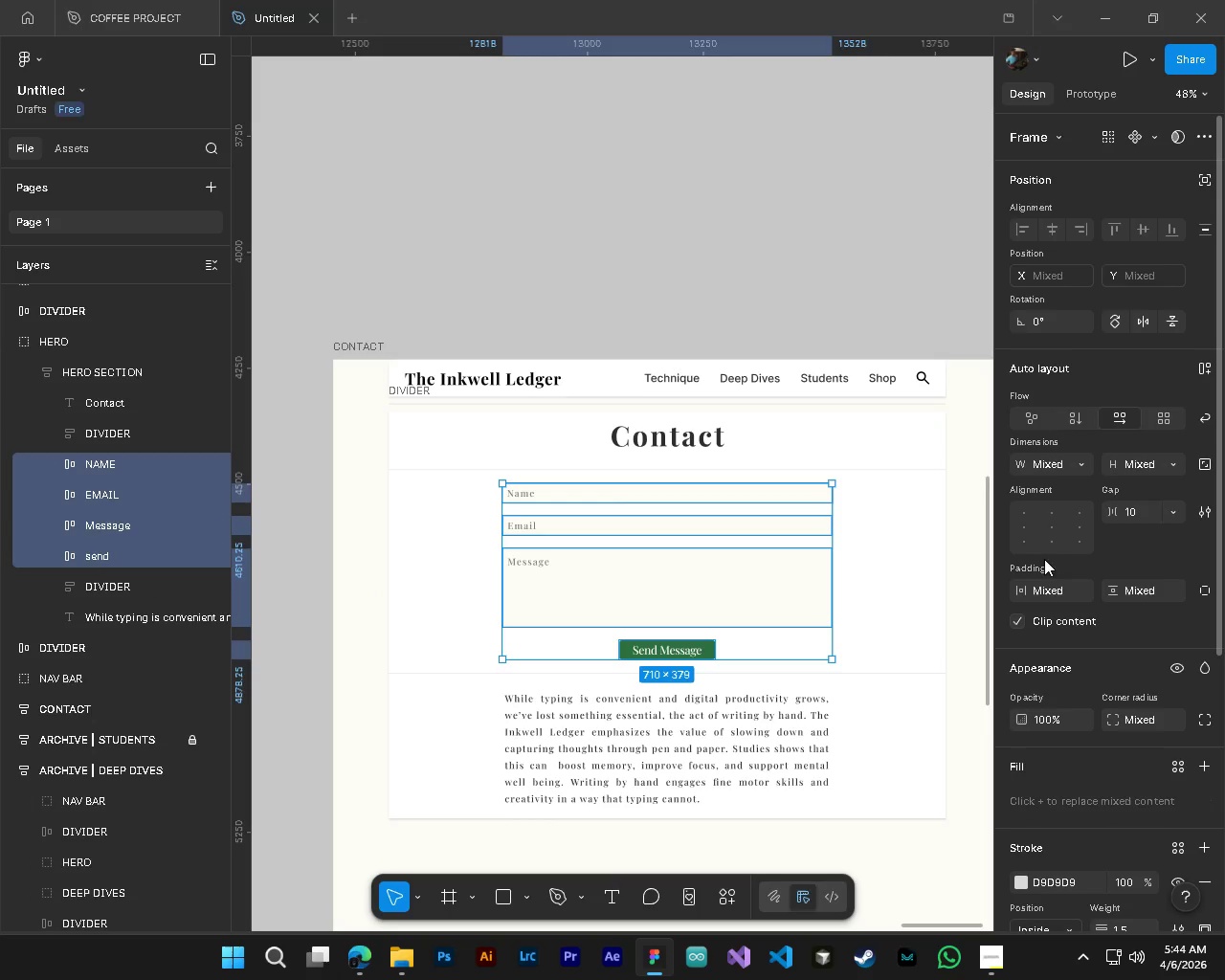 
left_click([1051, 528])
 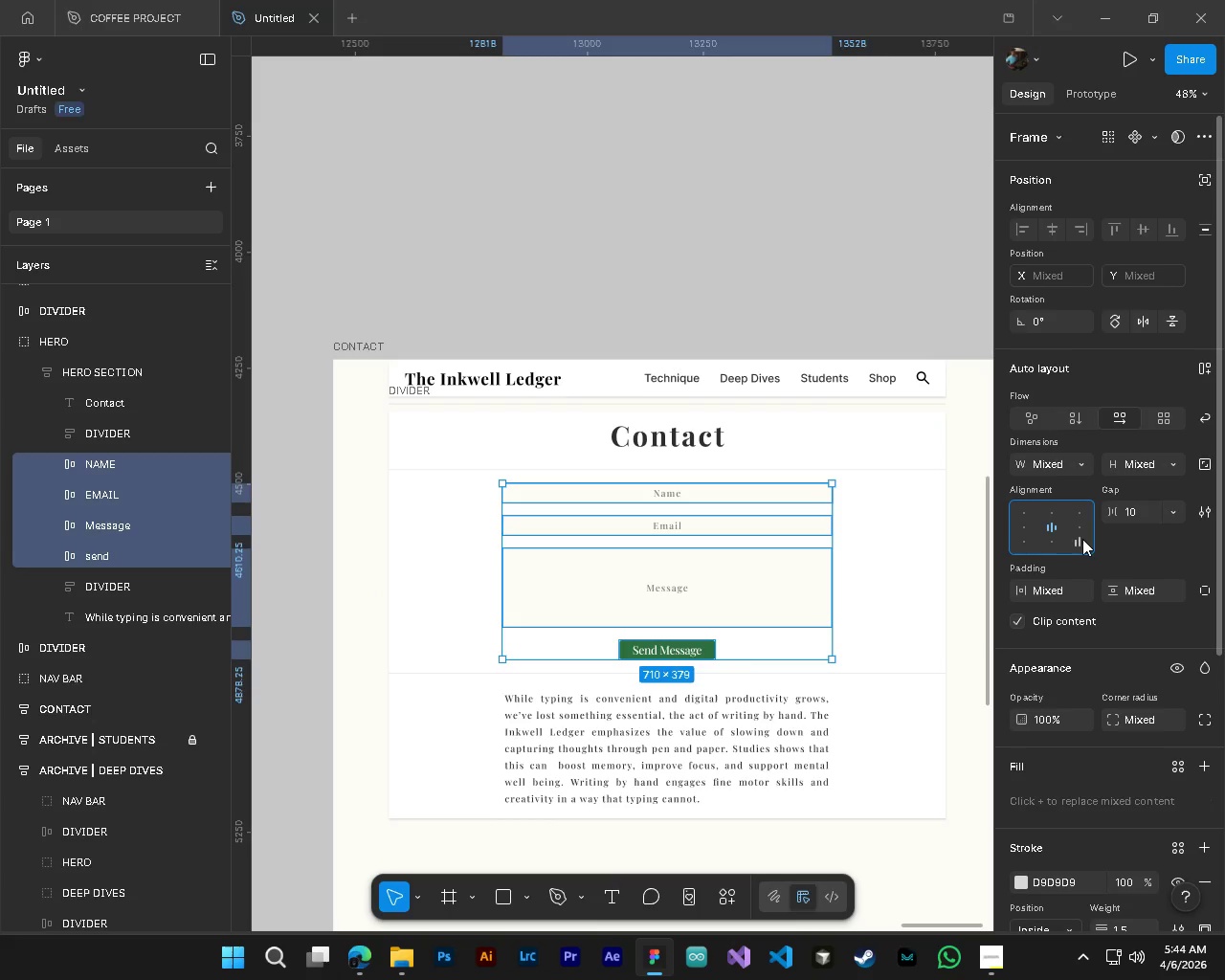 
key(Control+Z)
 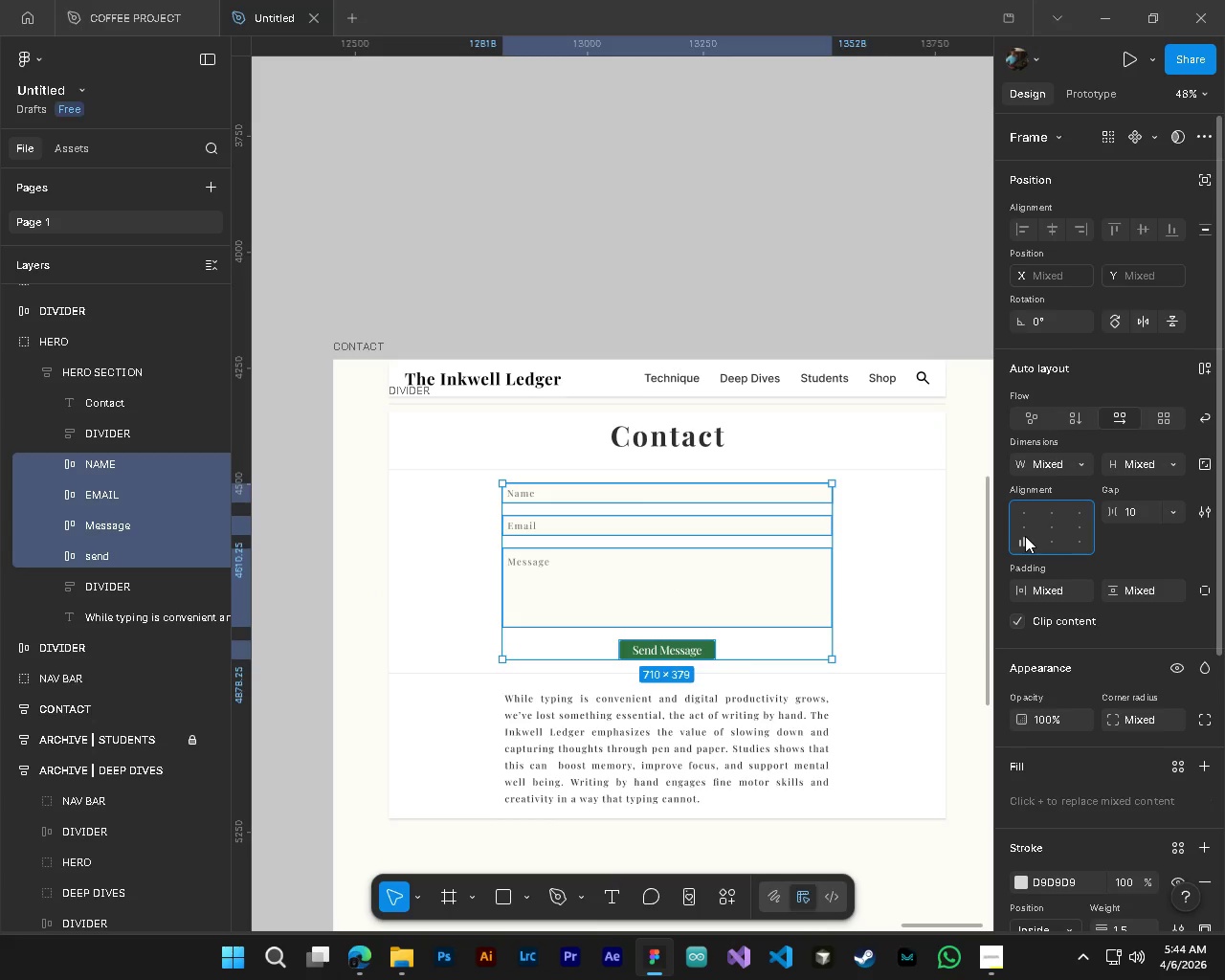 
hold_key(key=ControlLeft, duration=1.3)
 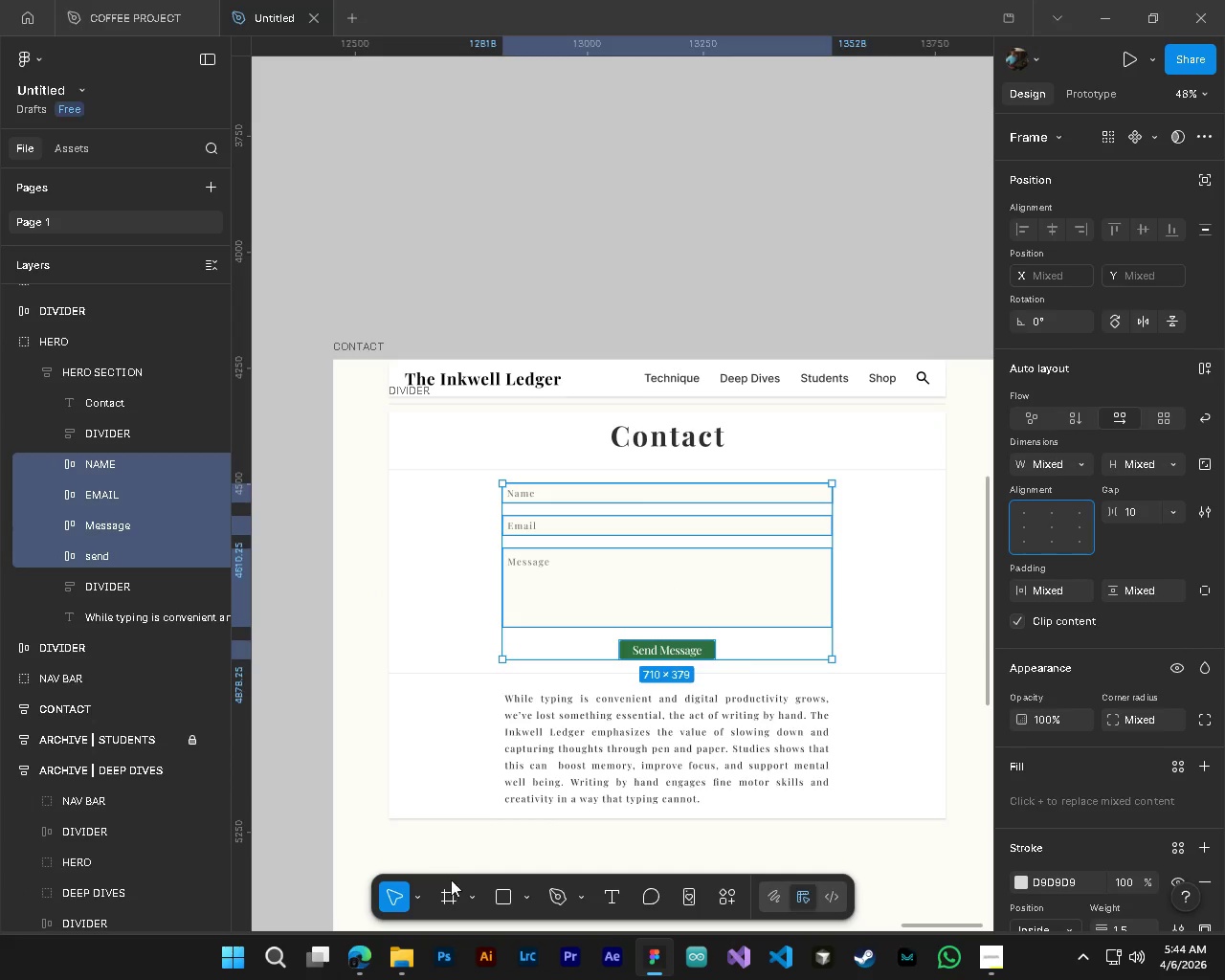 
hold_key(key=ControlLeft, duration=18.89)
left_click([445, 890])
 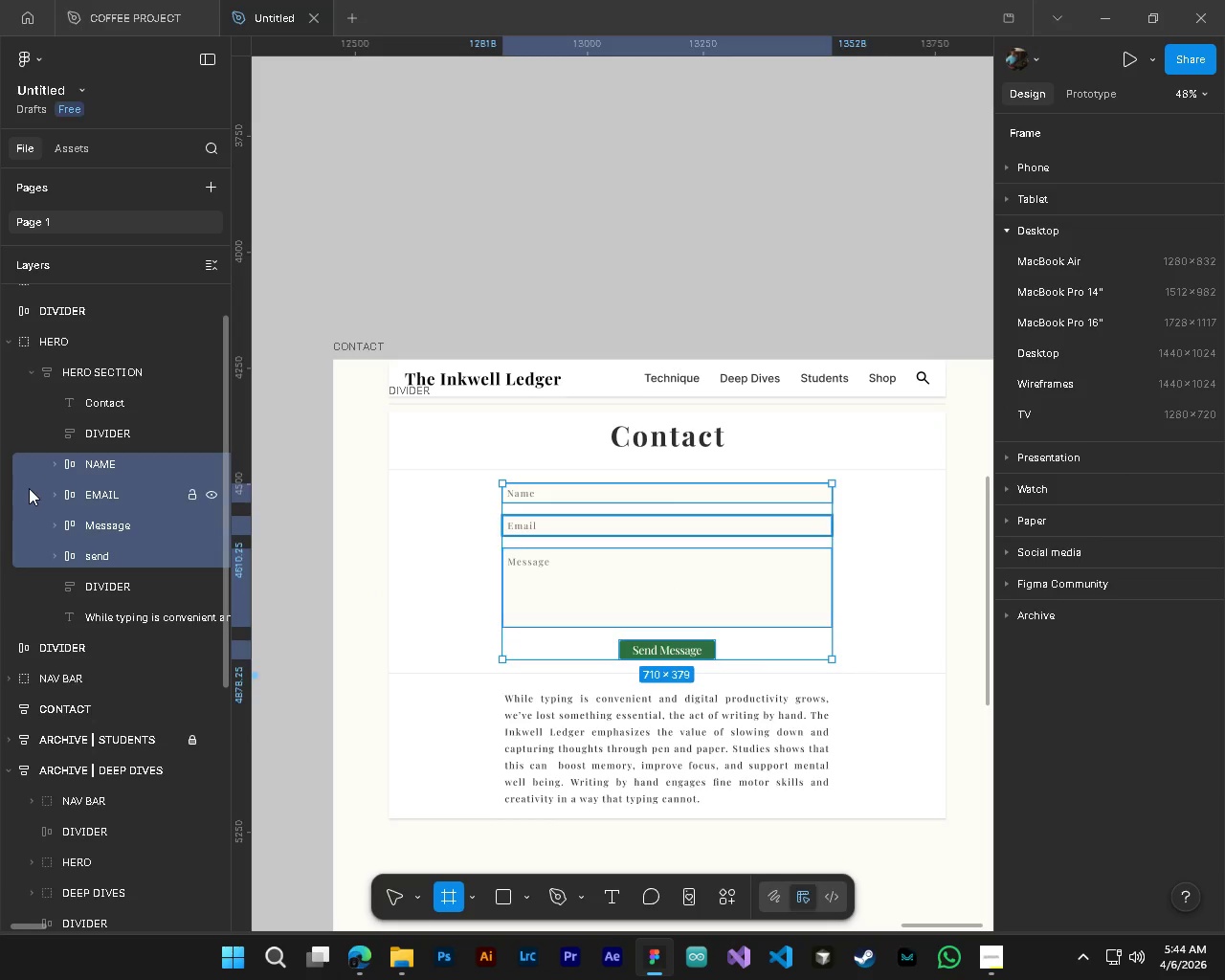 
right_click([85, 467])
 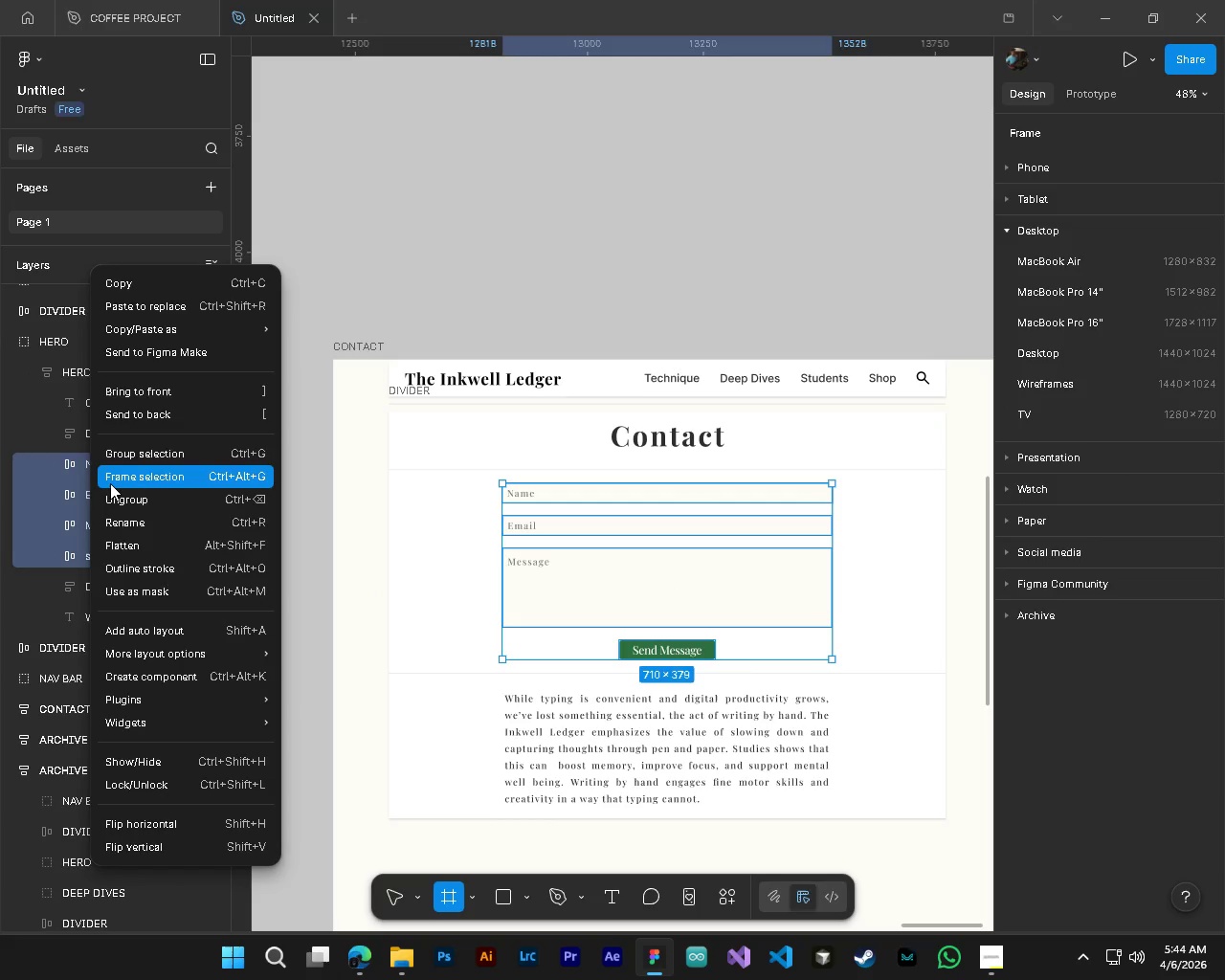 
left_click([110, 483])
 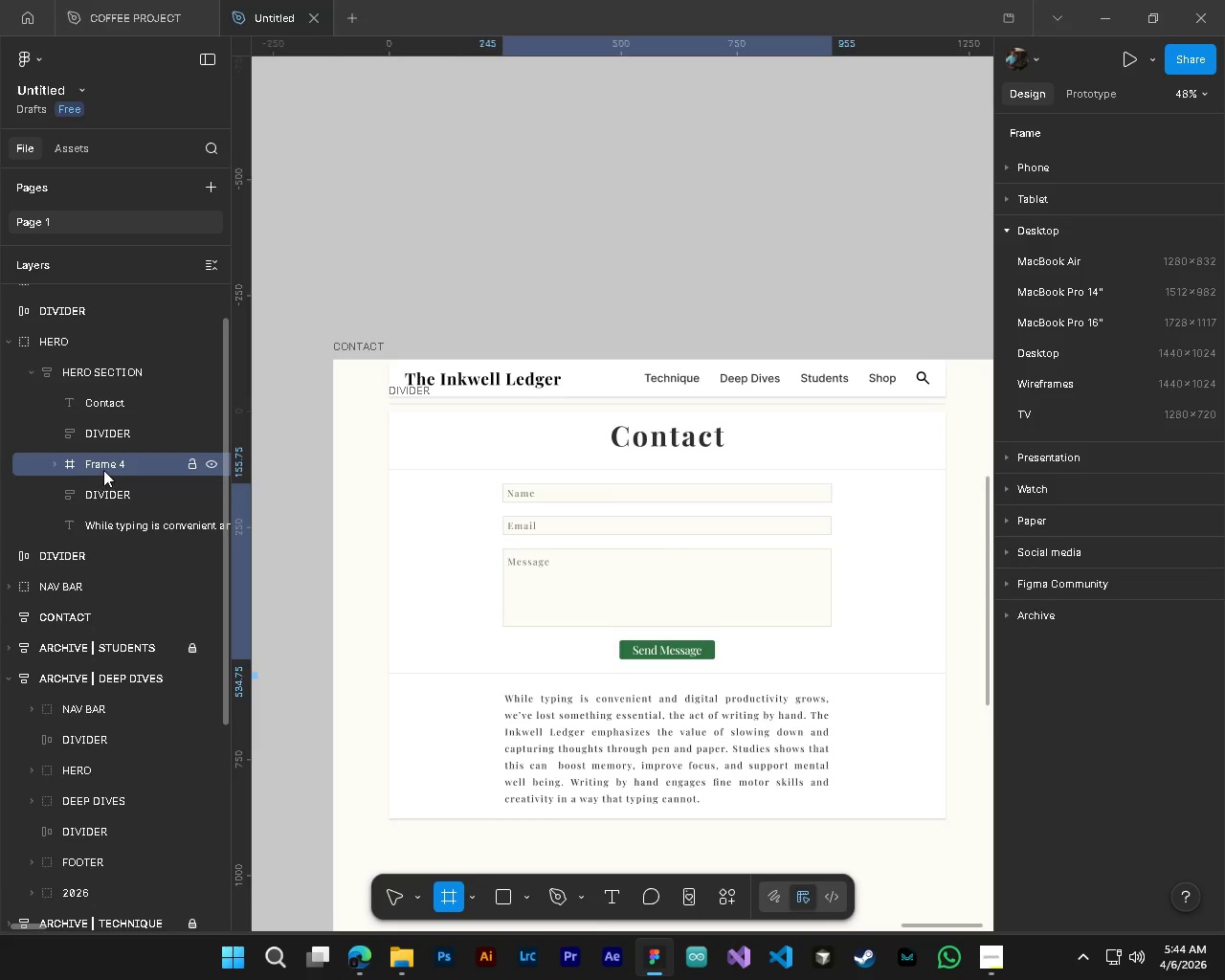 
left_click([105, 466])
 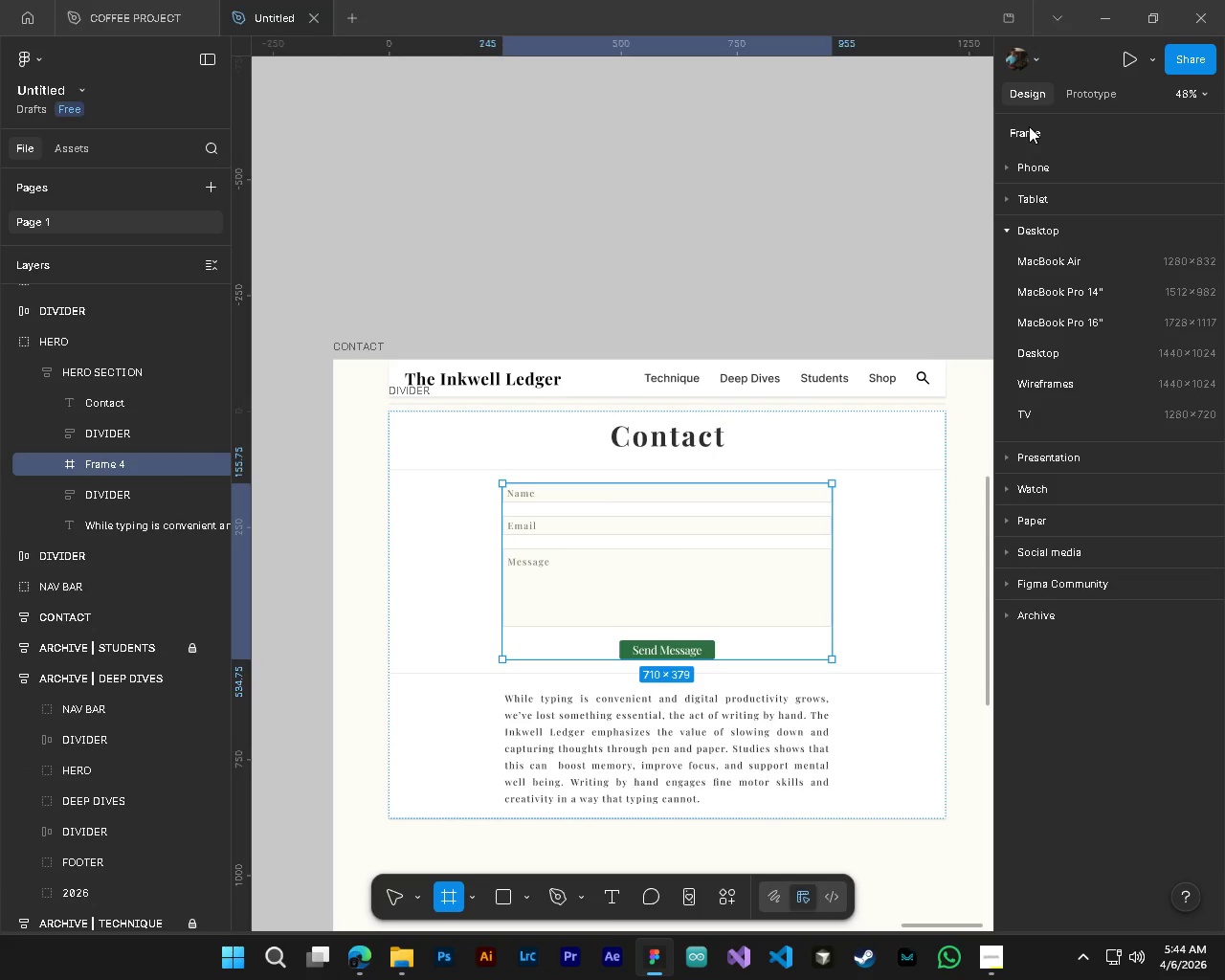 
left_click([580, 187])
 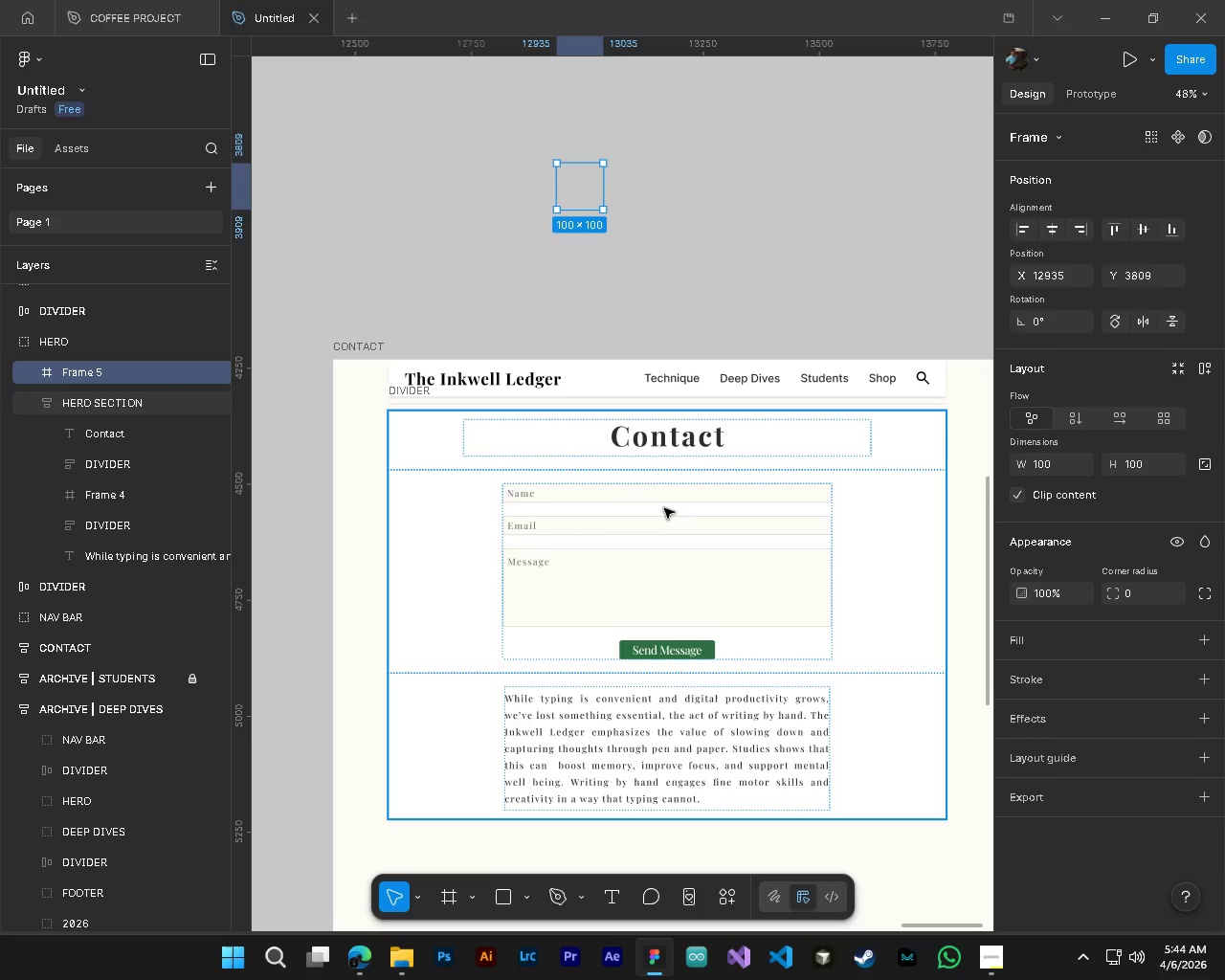 
left_click([664, 518])
 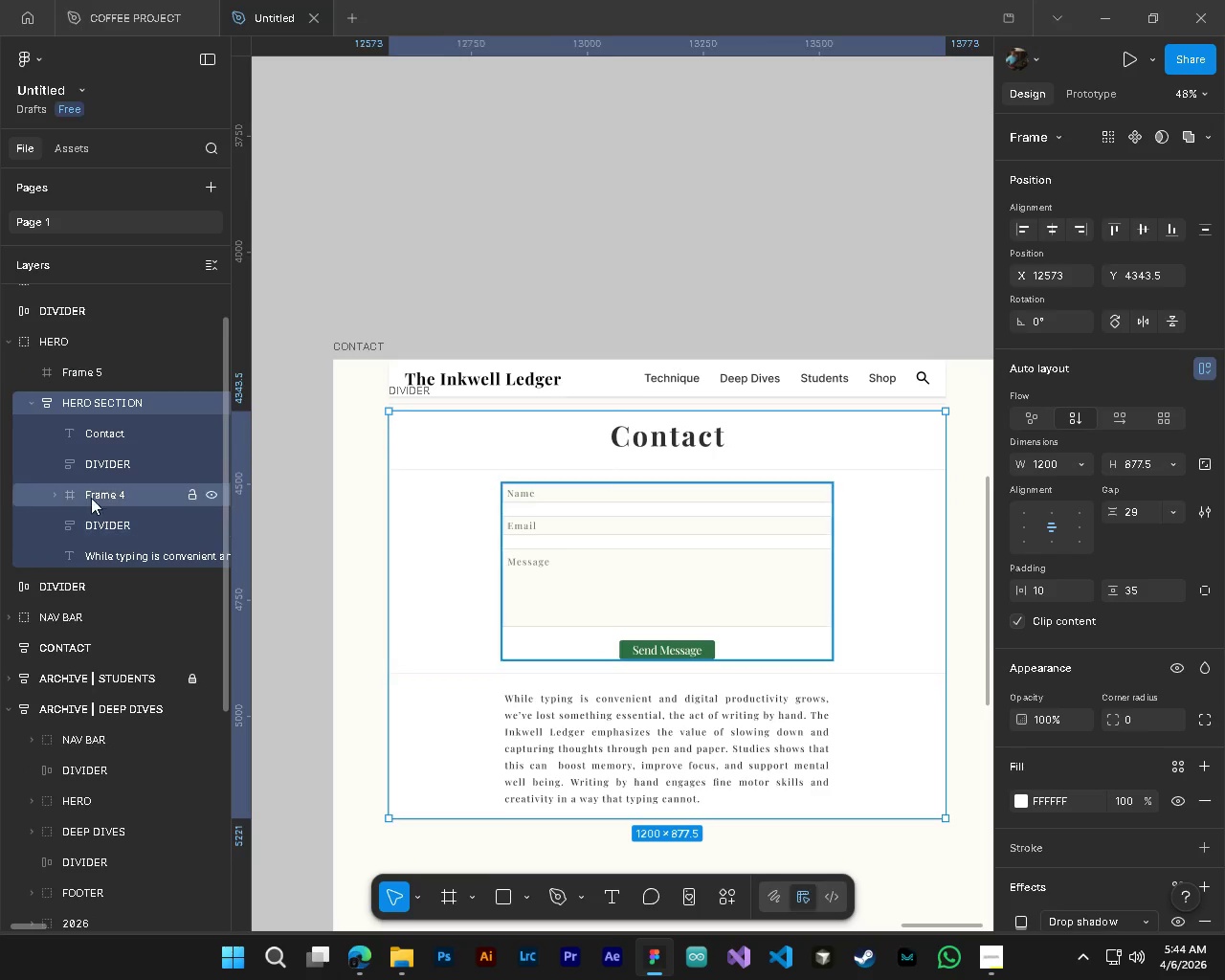 
double_click([97, 495])
 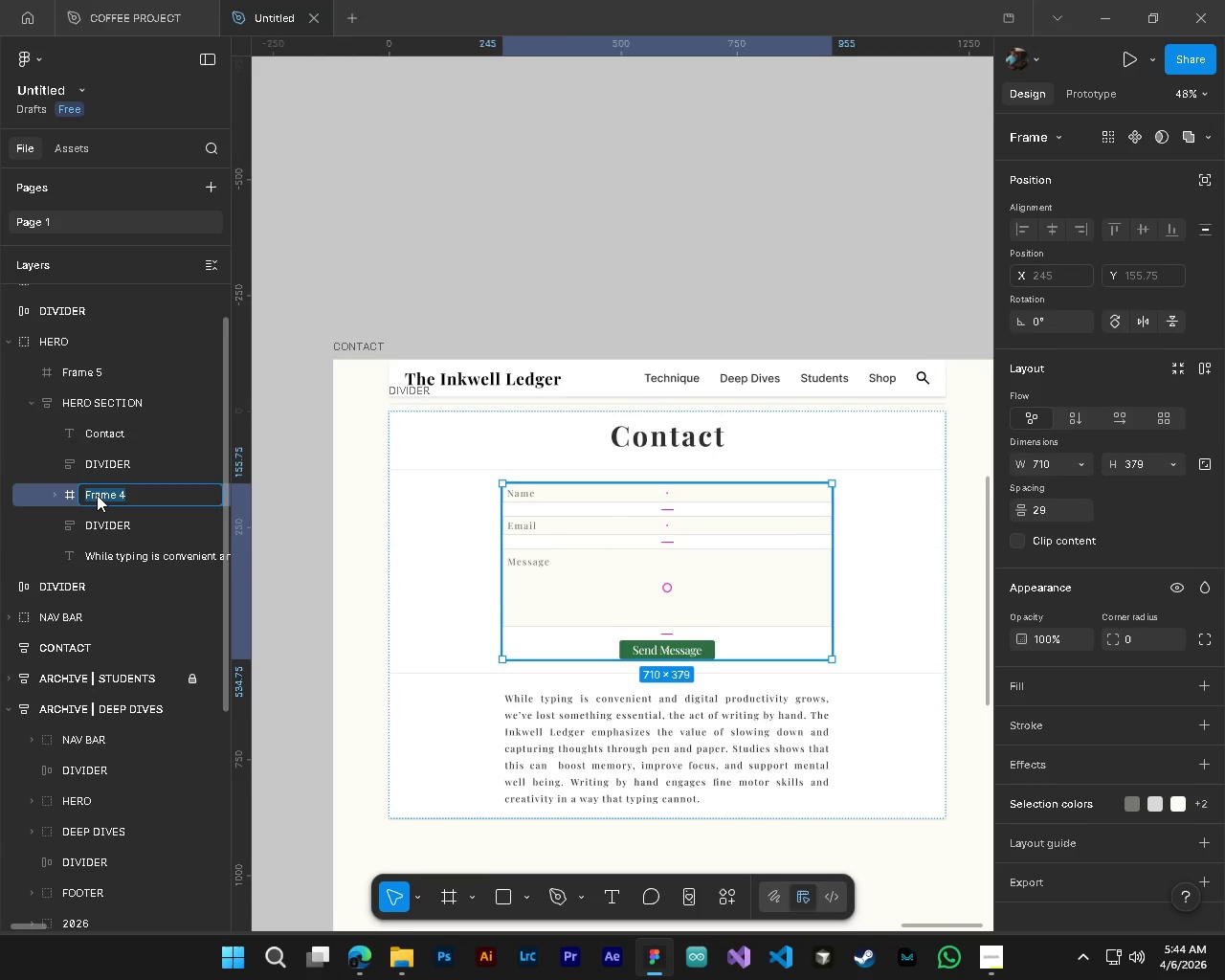 
triple_click([97, 495])
 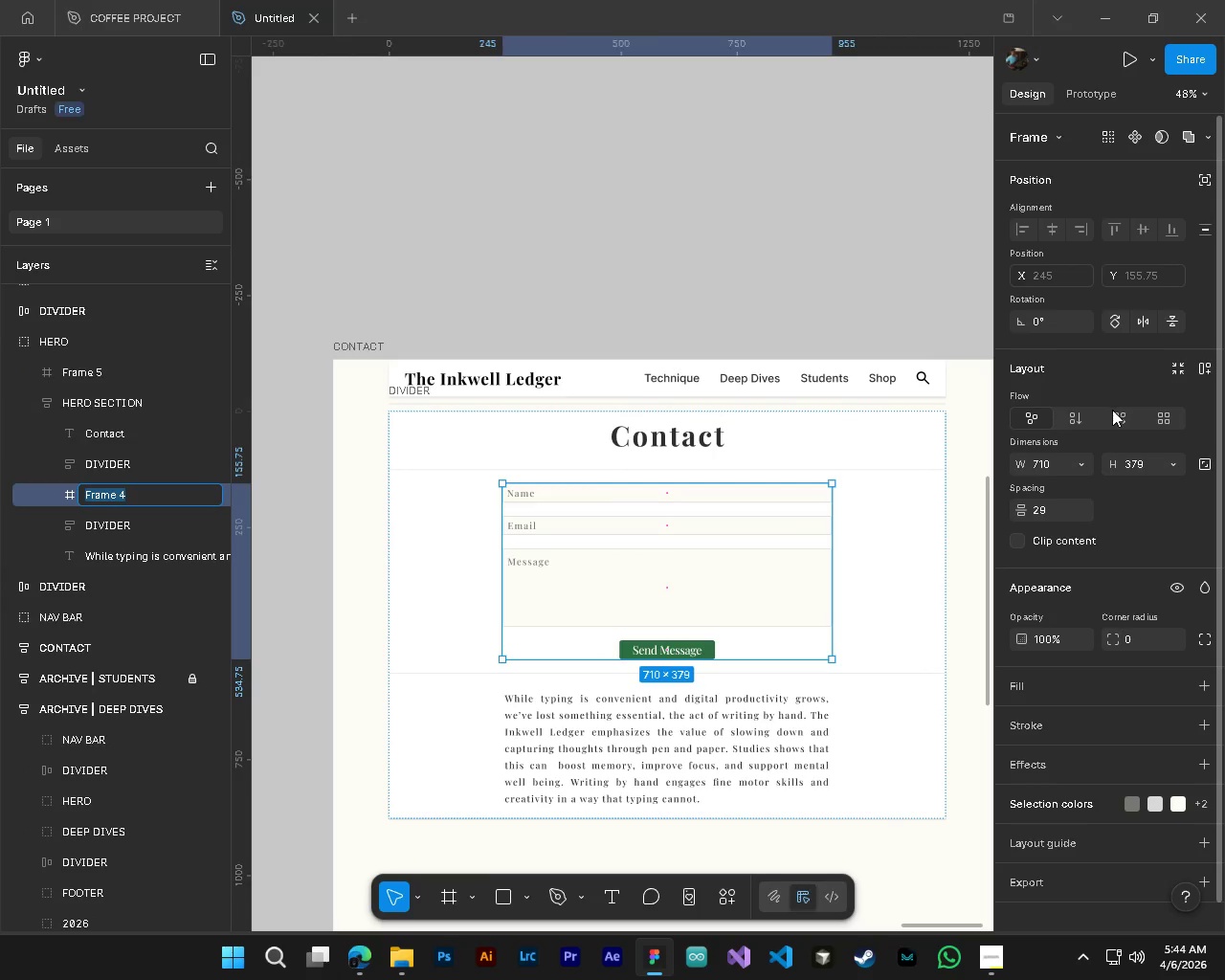 
left_click([1119, 419])
 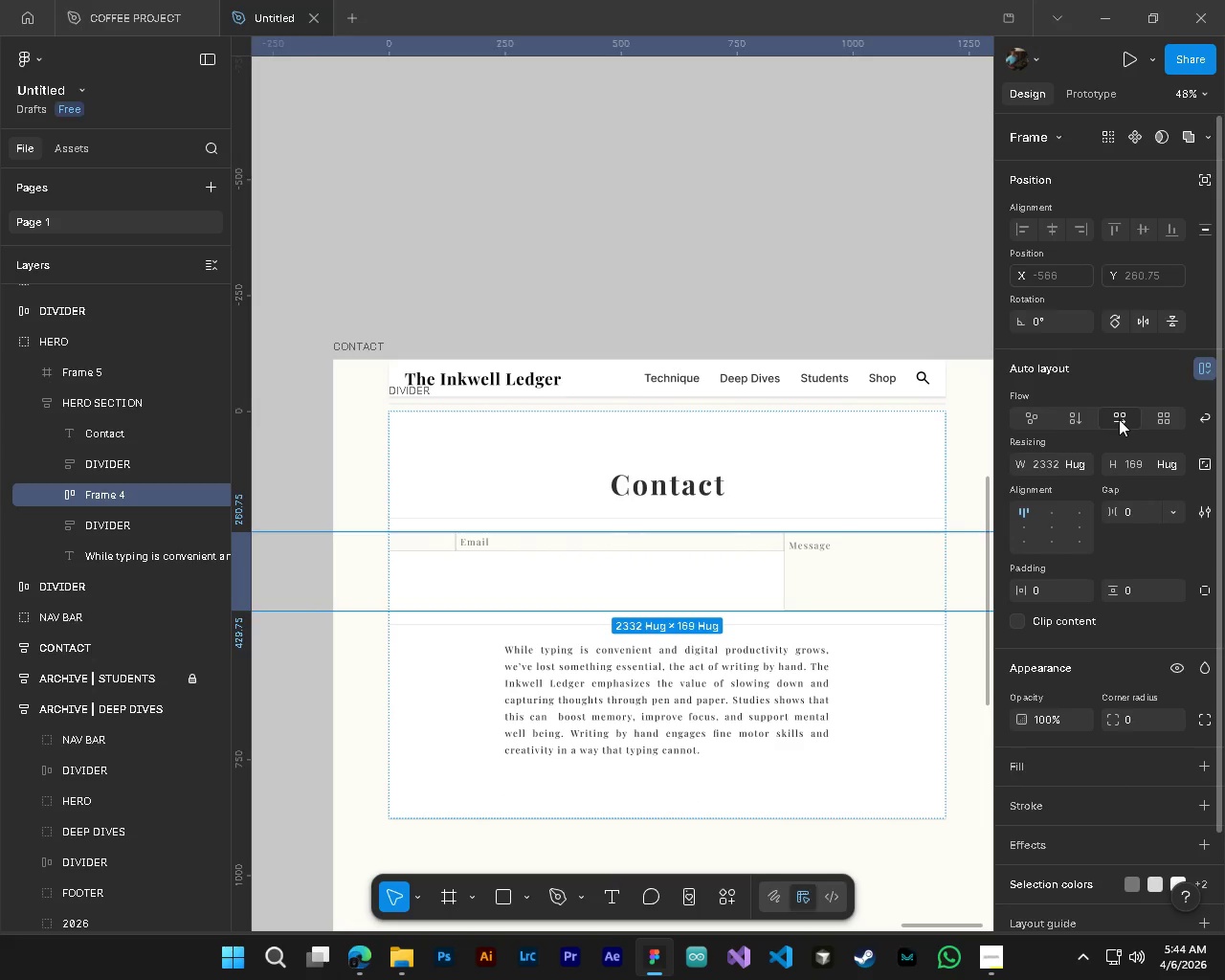 
key(Control+Z)
 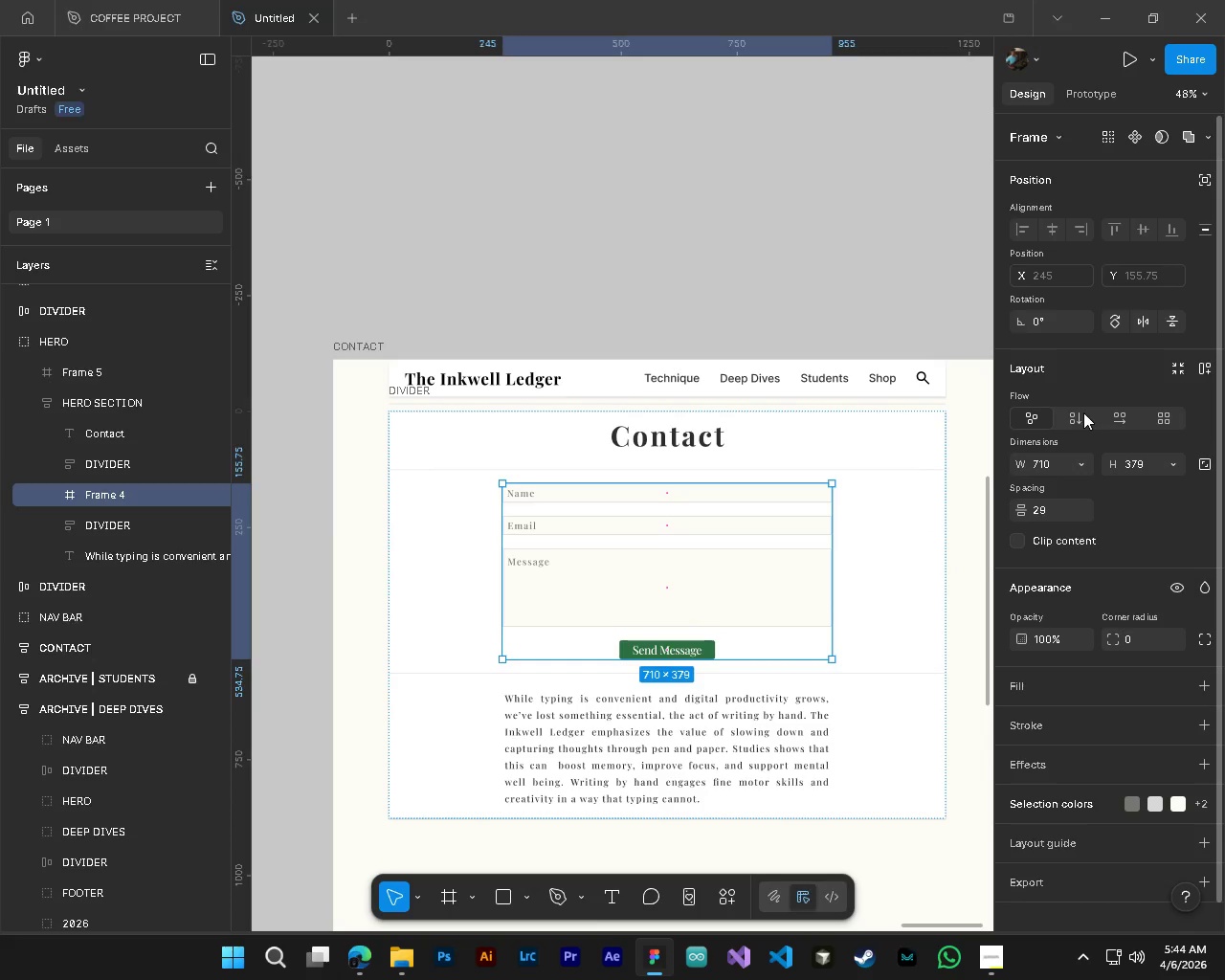 
left_click([1080, 419])
 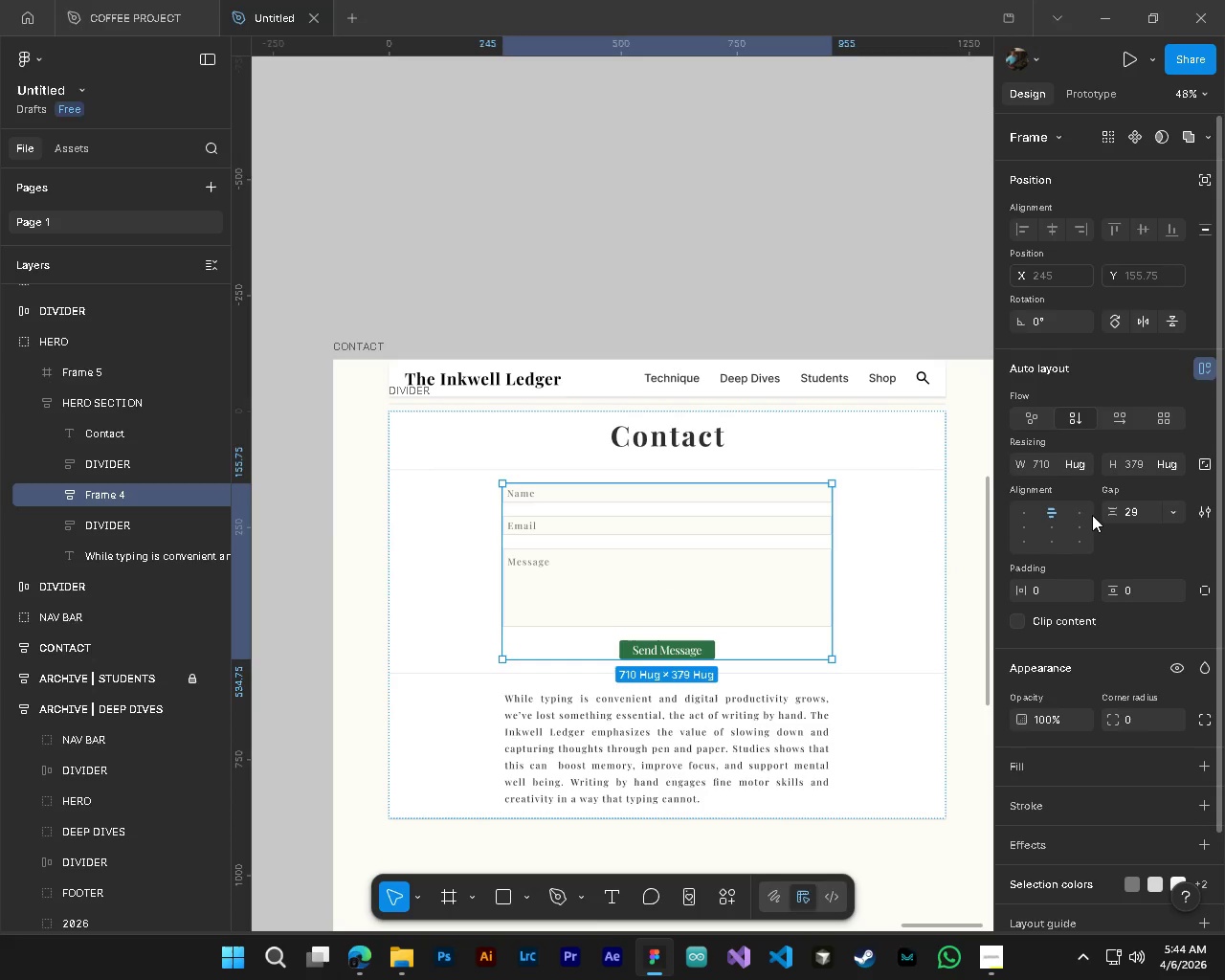 
left_click([1084, 514])
 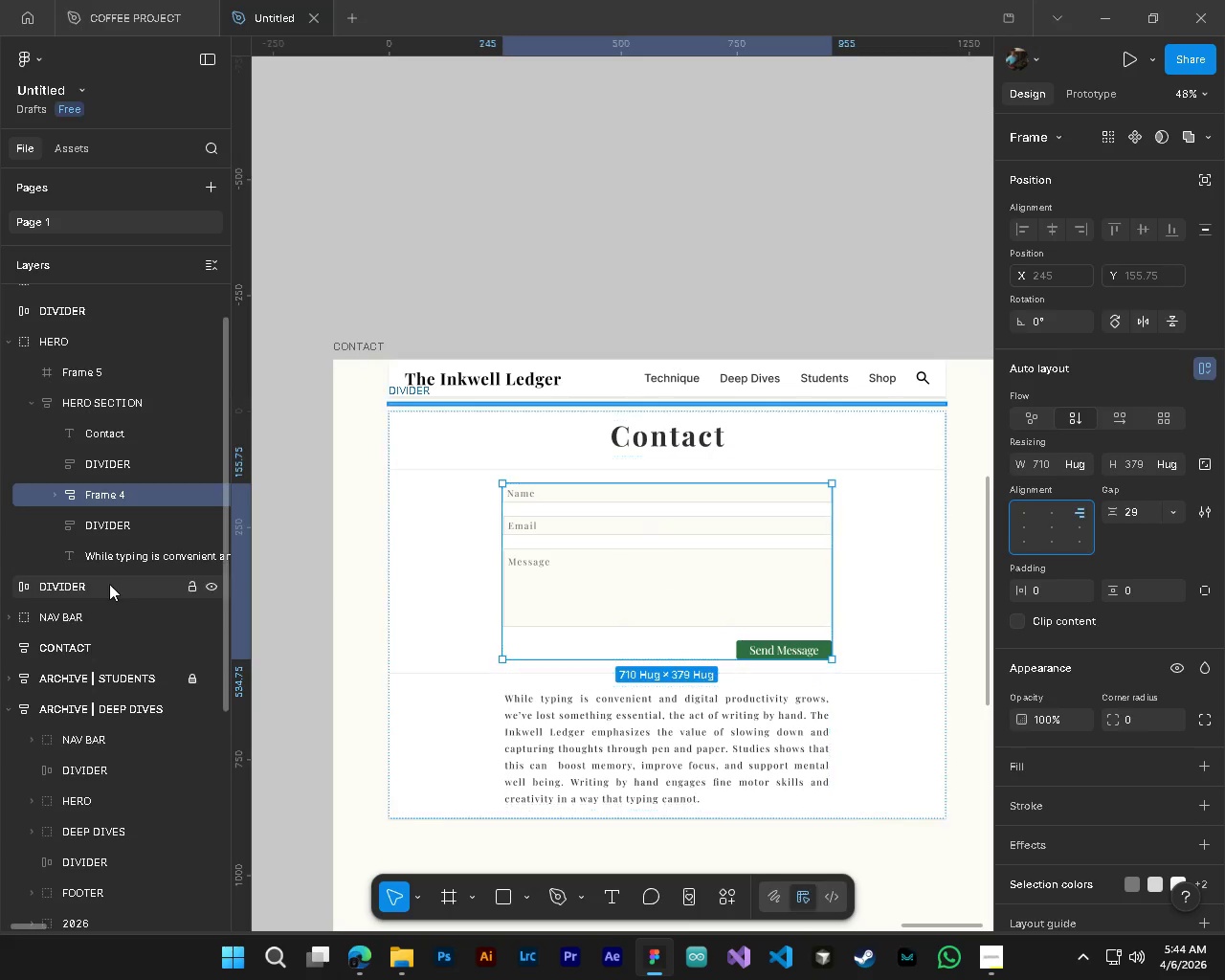 
hold_key(key=ControlLeft, duration=1.28)
hold_key(key=AltLeft, duration=1.2)
scroll: coordinate [846, 640], scroll_direction: up, amount: 3.0
 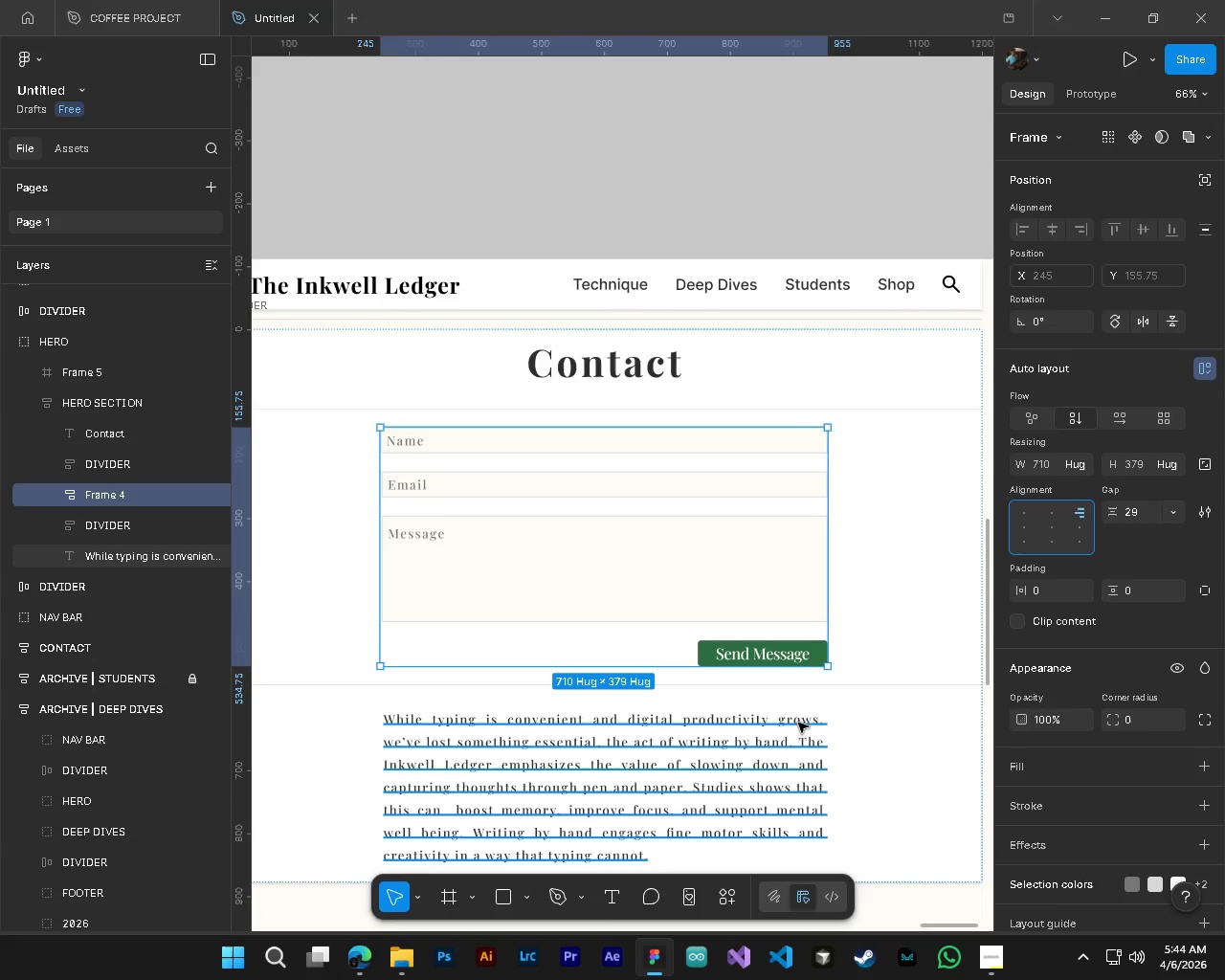 
hold_key(key=ControlLeft, duration=1.41)
hold_key(key=AltLeft, duration=1.31)
scroll: coordinate [638, 669], scroll_direction: down, amount: 4.0
 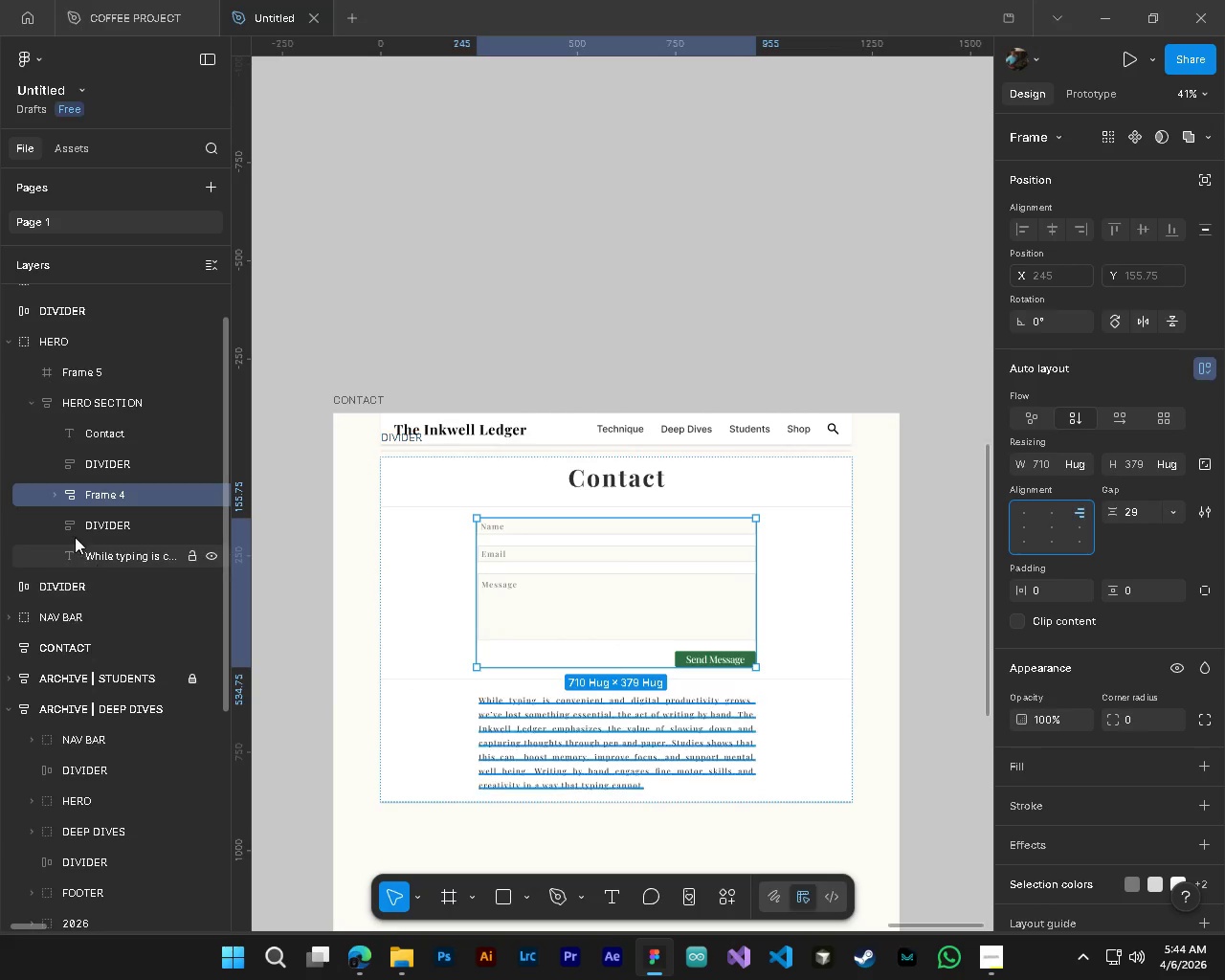 
double_click([99, 494])
 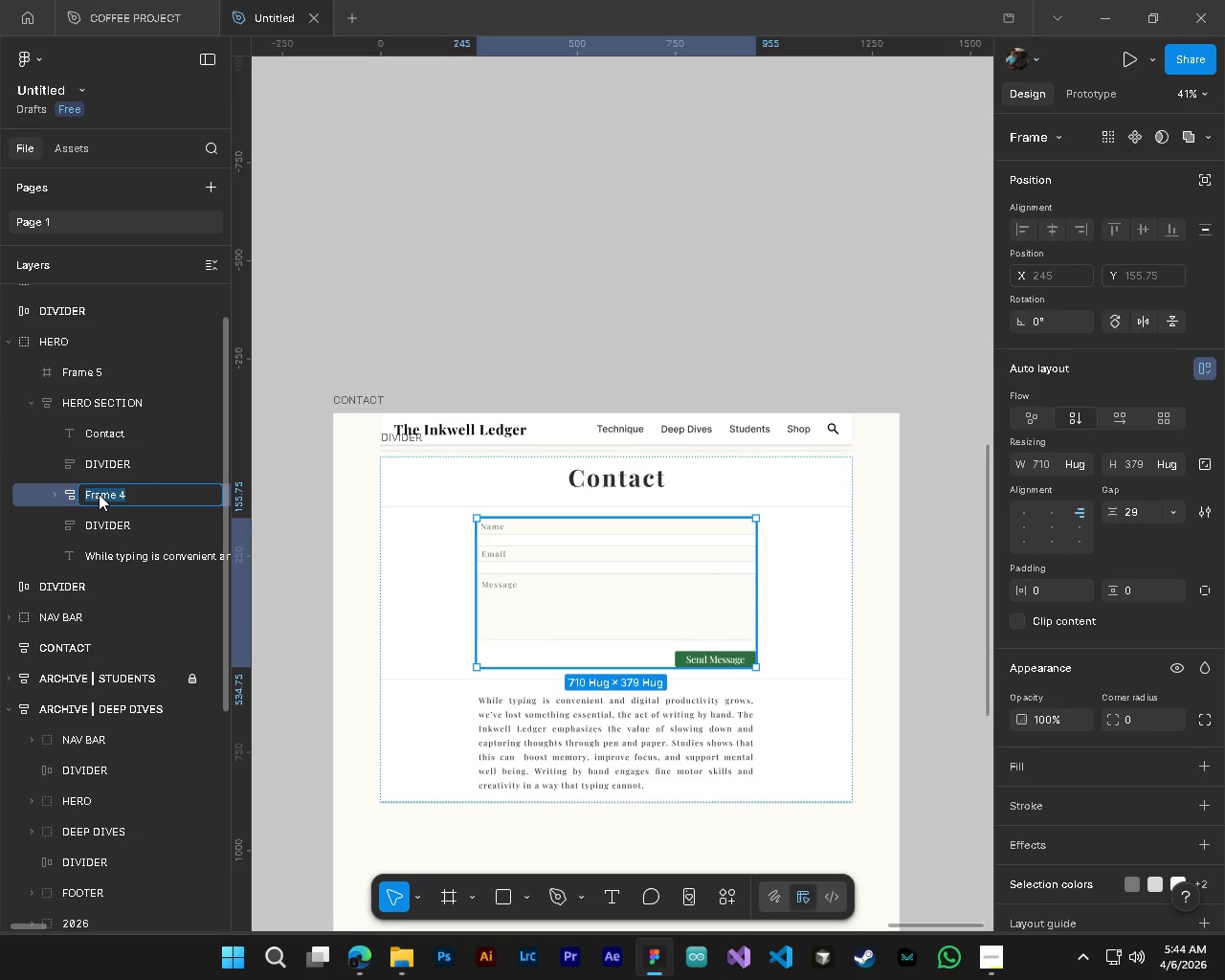 
type(NAME)
 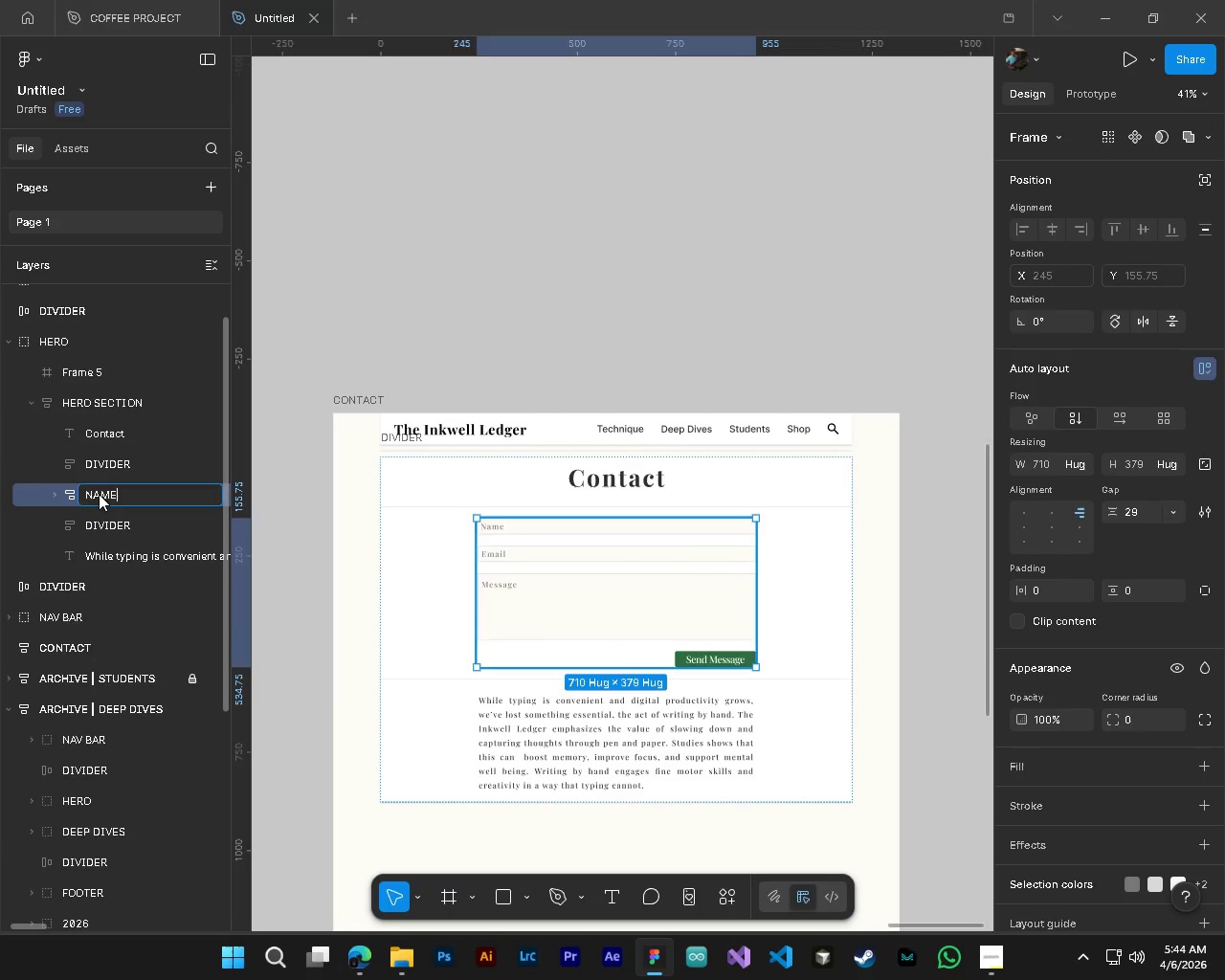 
key(Enter)
 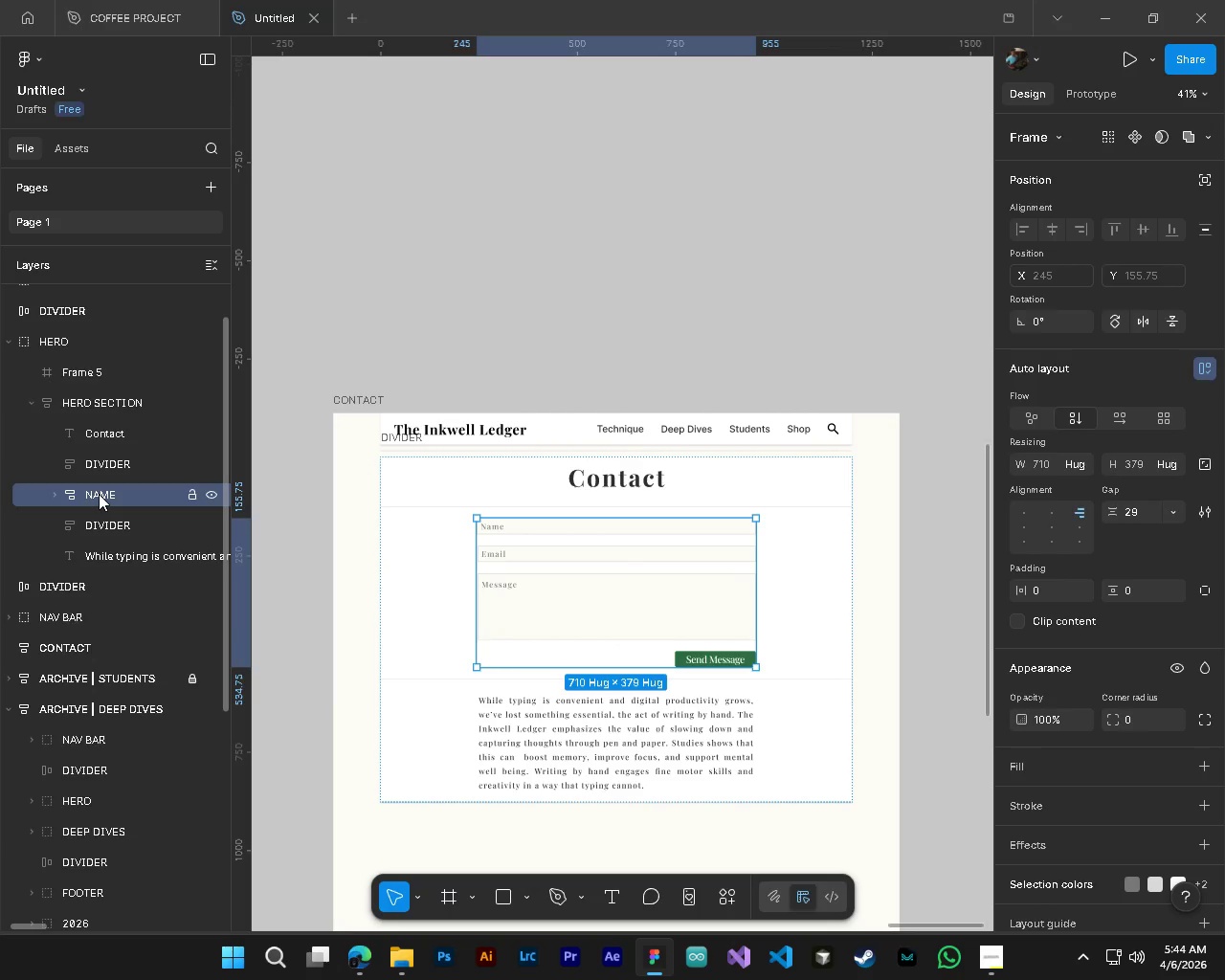 
double_click([99, 494])
 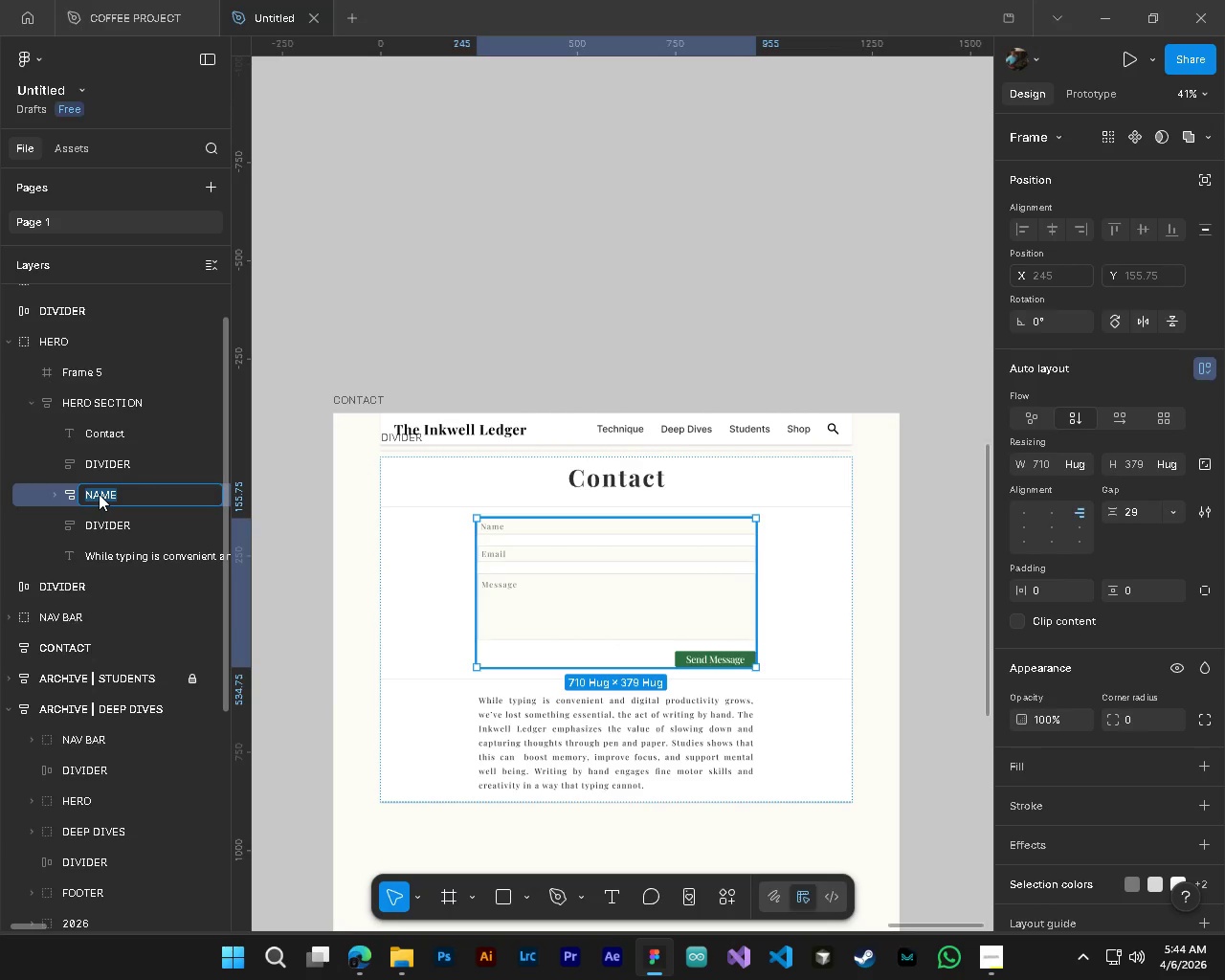 
key(ArrowRight)
 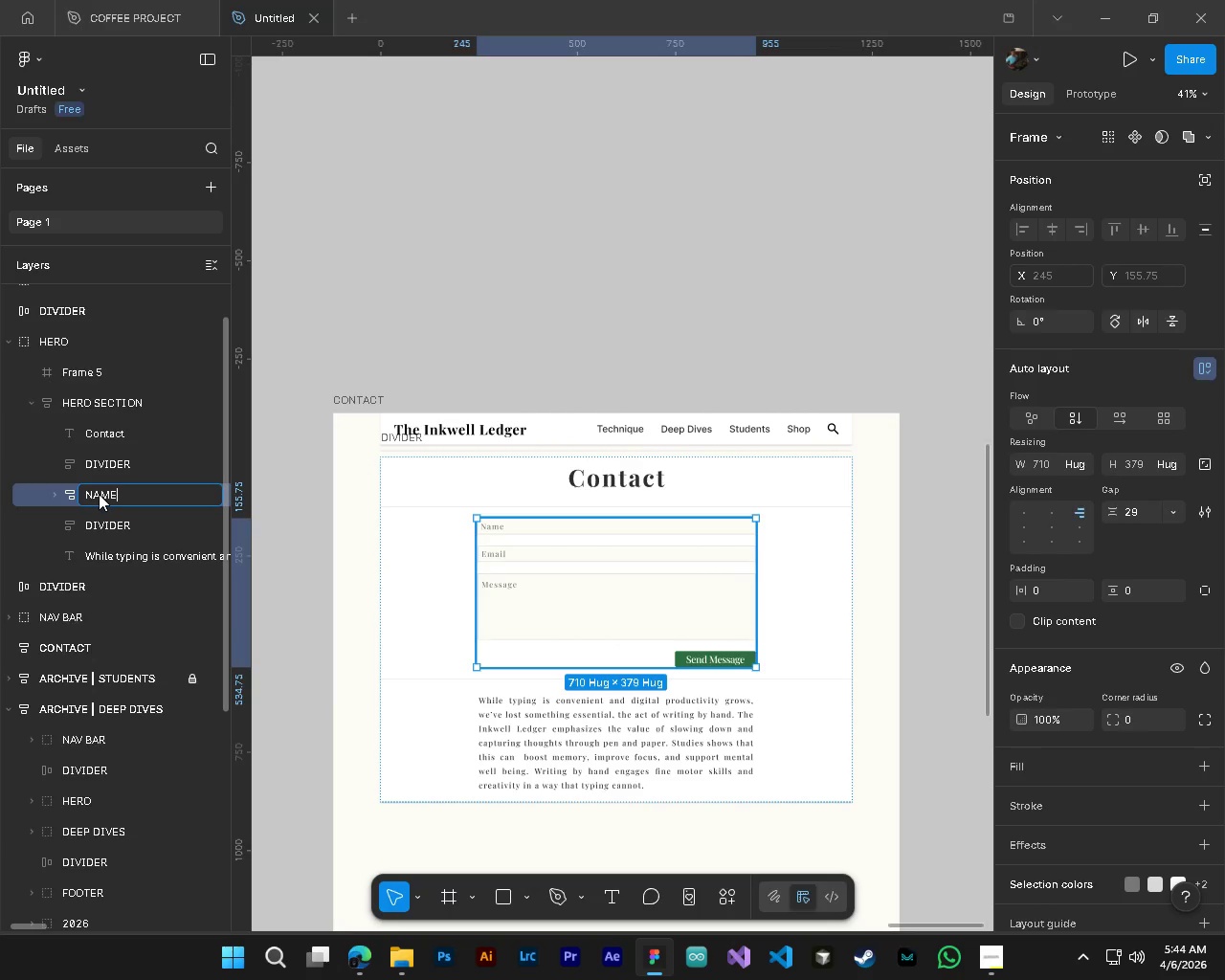 
type(, EMAIL)
 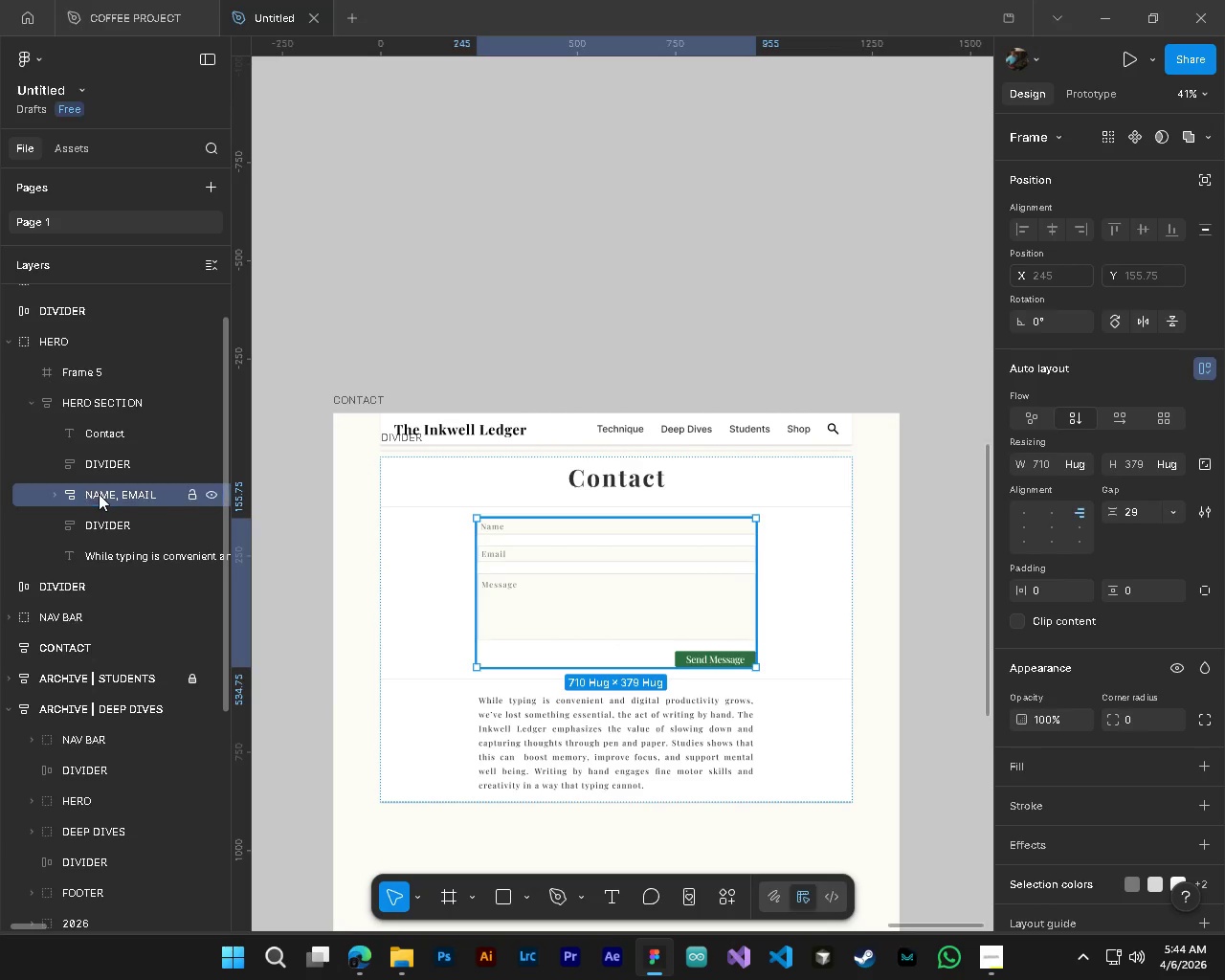 
key(Enter)
 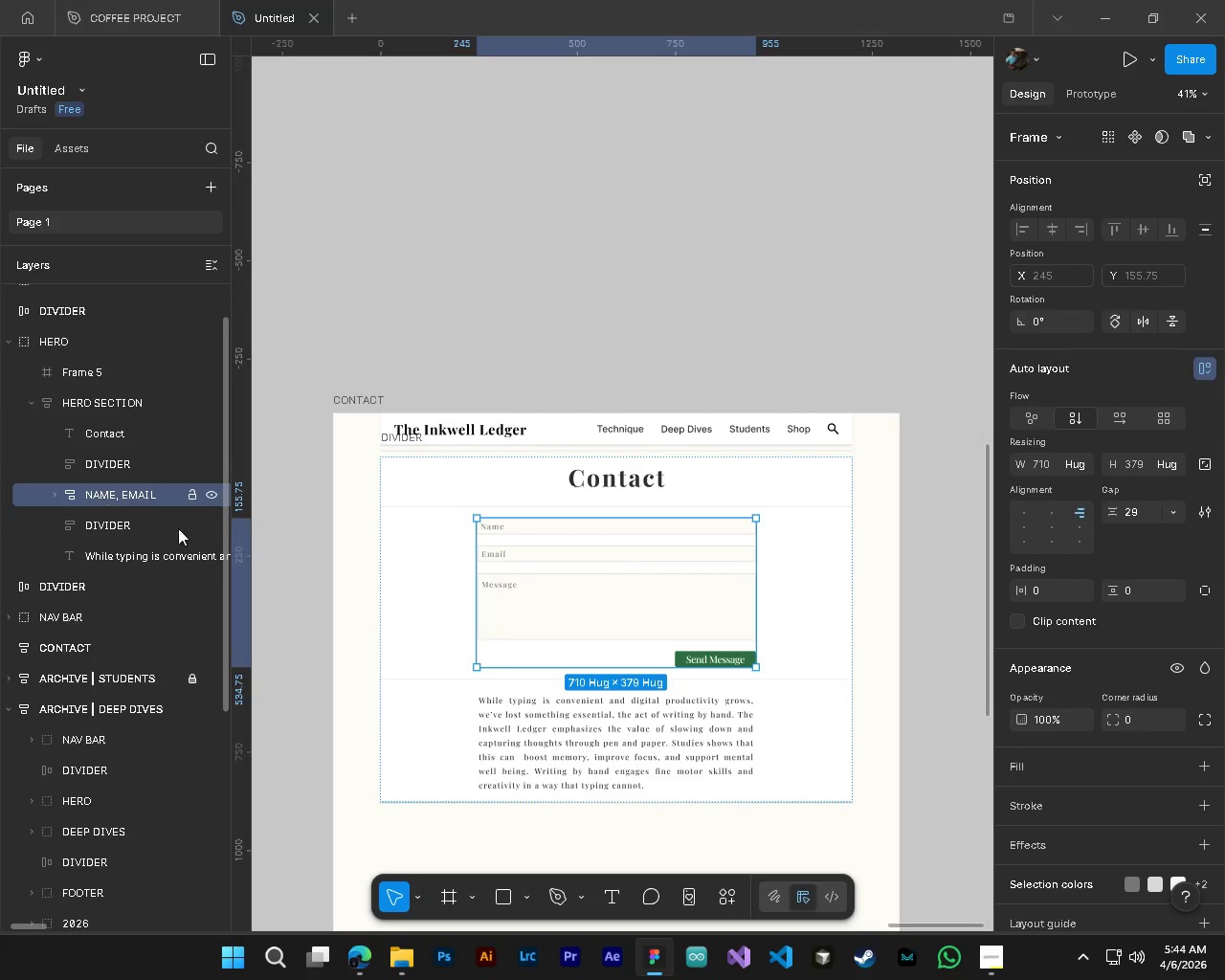 
hold_key(key=ControlLeft, duration=0.38)
 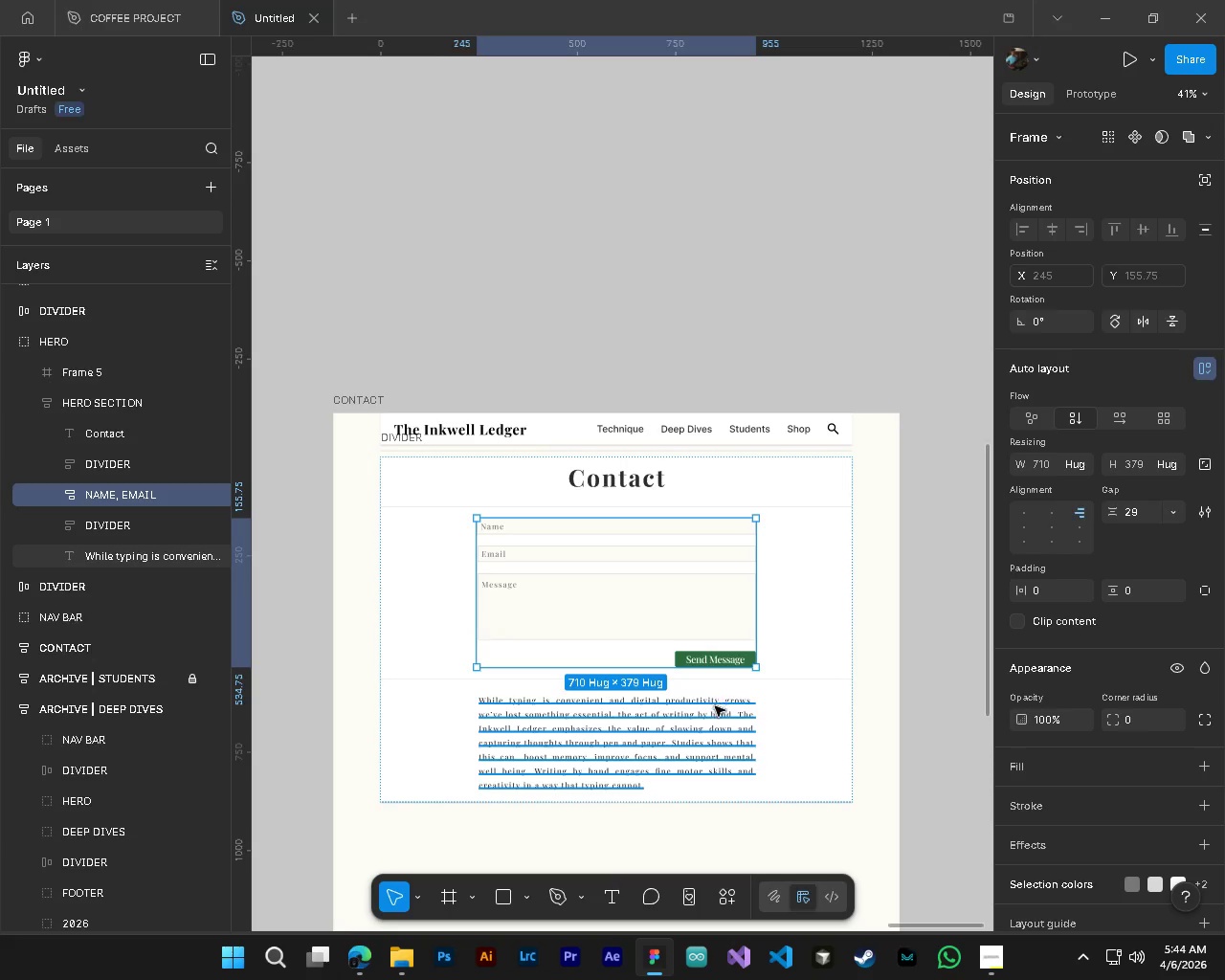 
key(Alt+Control+AltLeft)
 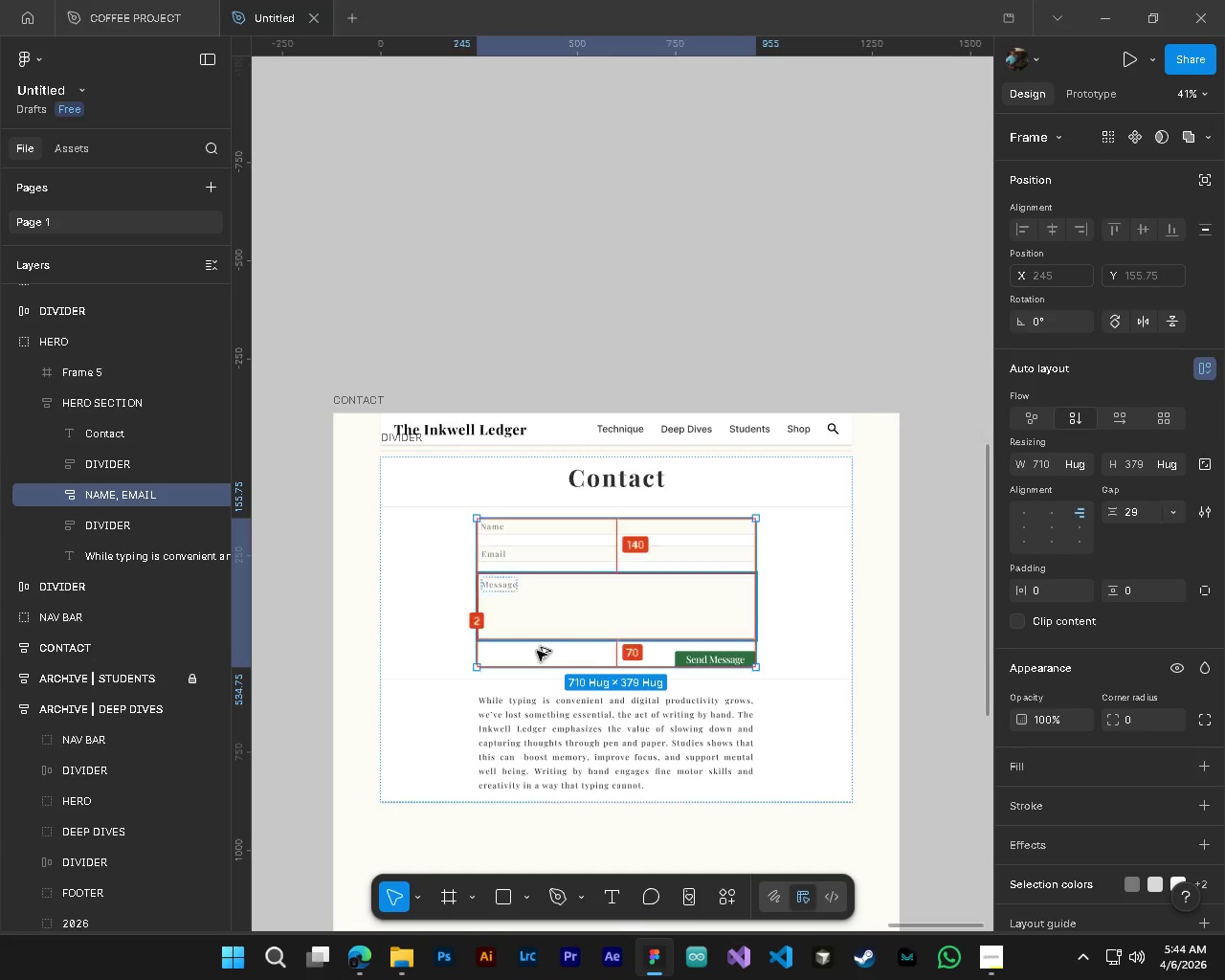 
hold_key(key=ShiftLeft, duration=0.52)
 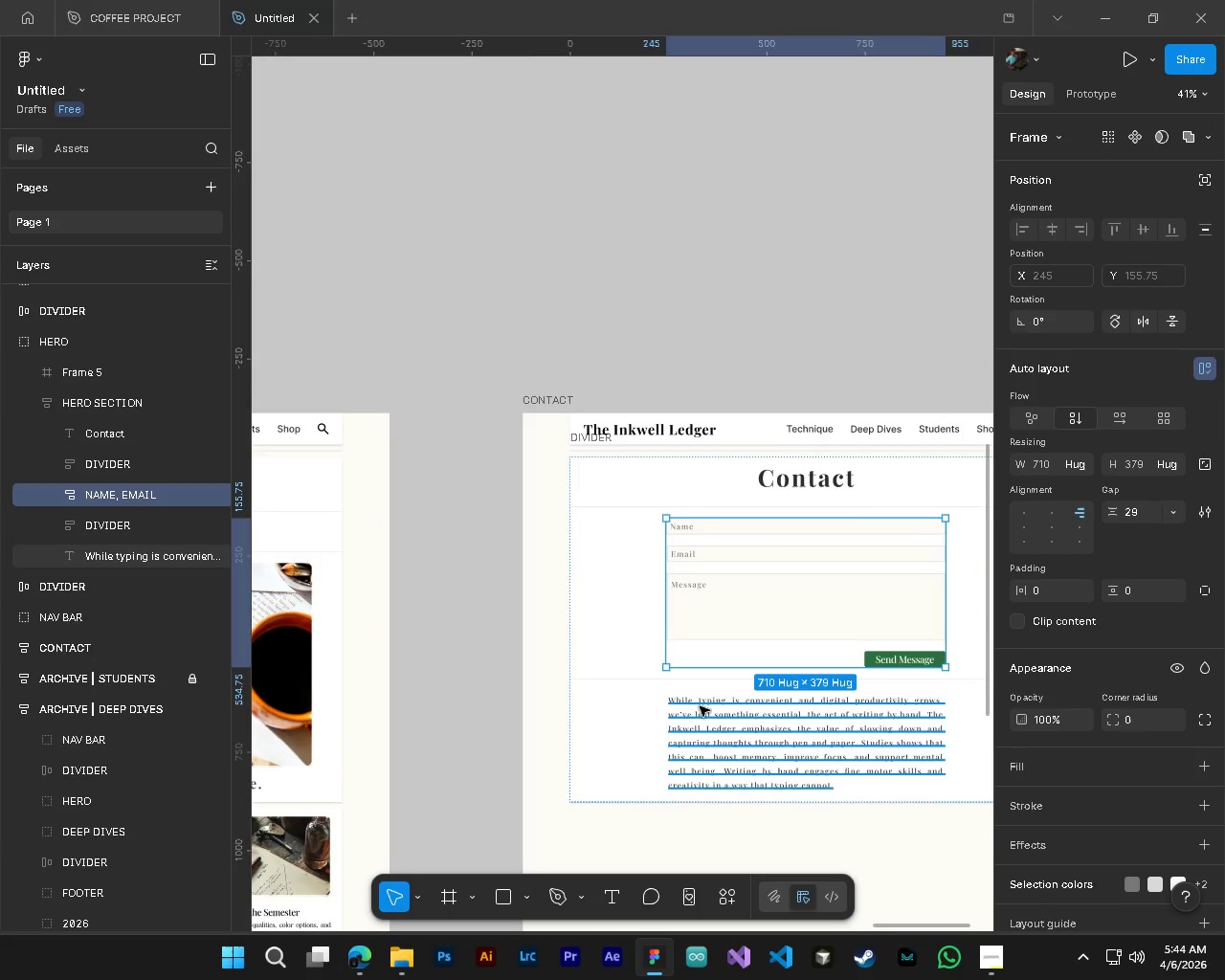 
key(Control+S)
 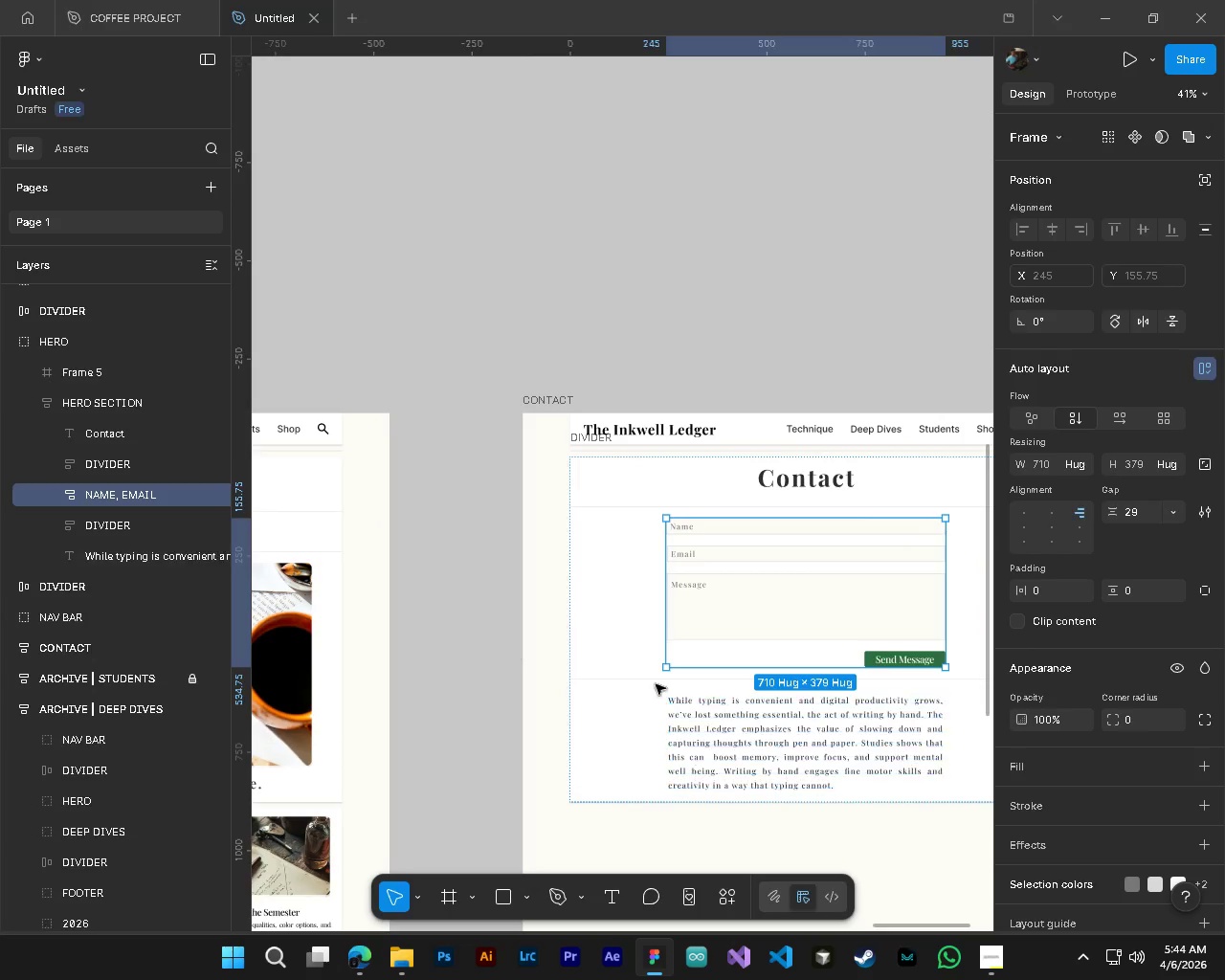 
scroll: coordinate [742, 734], scroll_direction: up, amount: 4.0
 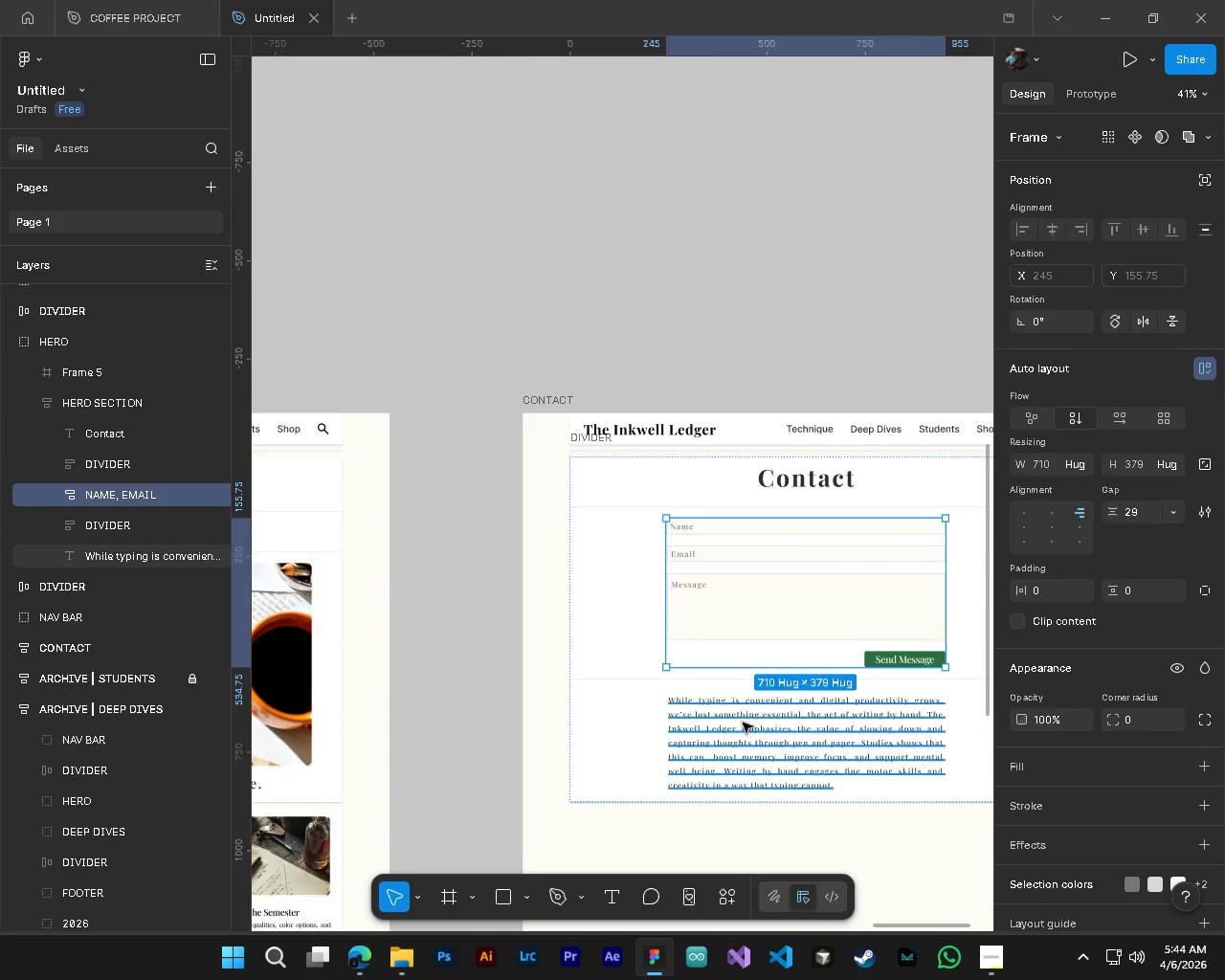 
hold_key(key=ControlLeft, duration=1.91)
 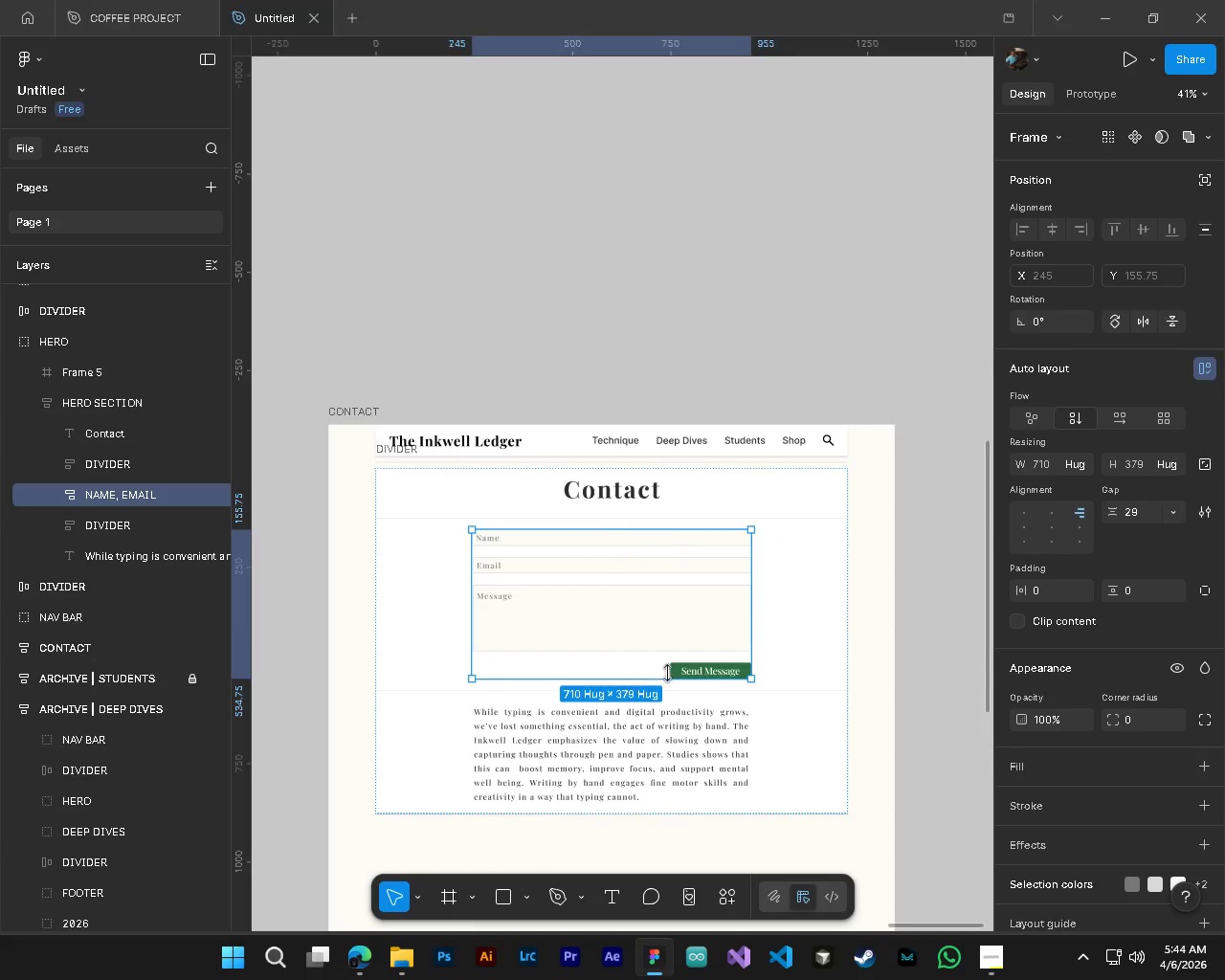 
hold_key(key=AltLeft, duration=0.33)
 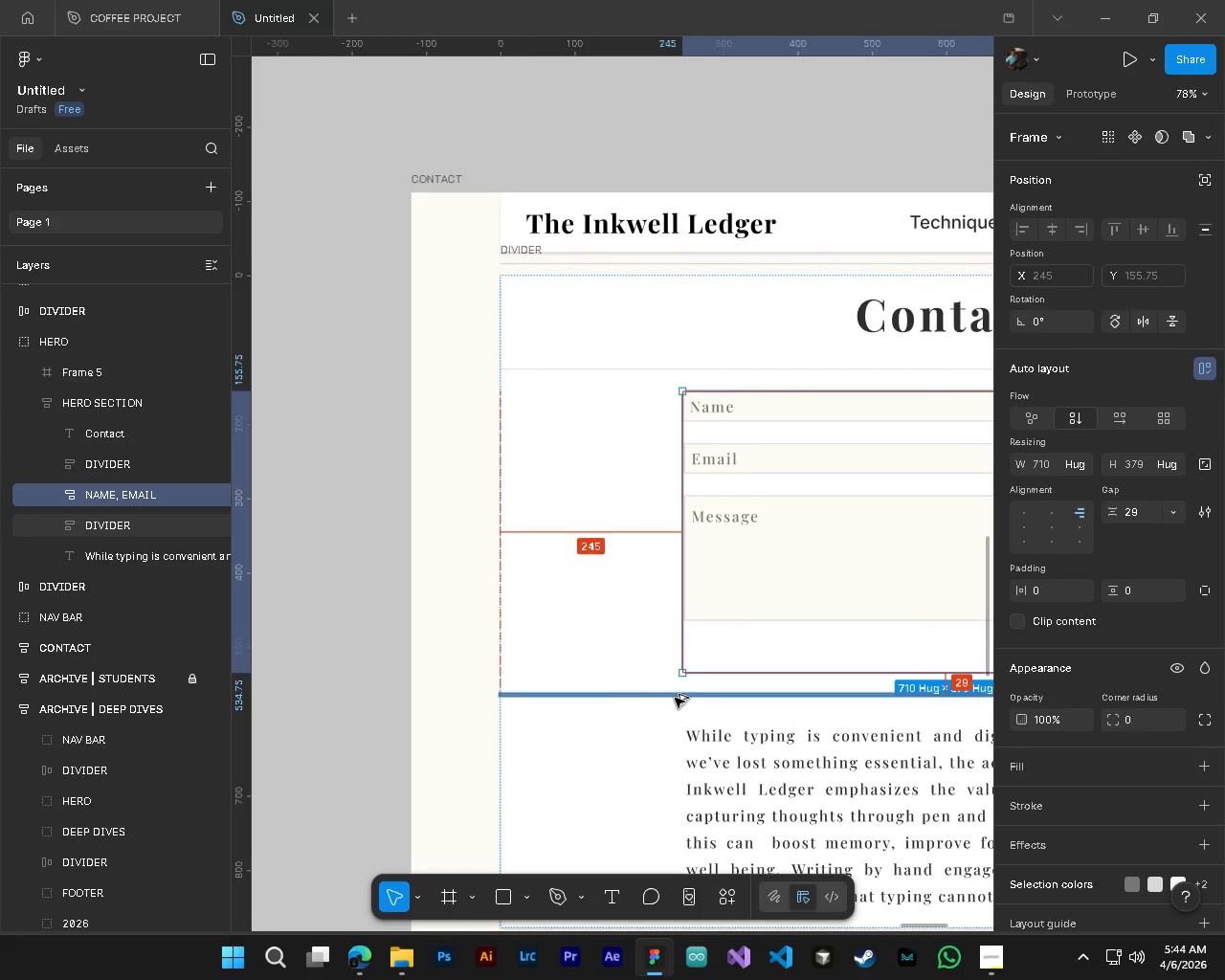 
key(Alt+Control+AltLeft)
 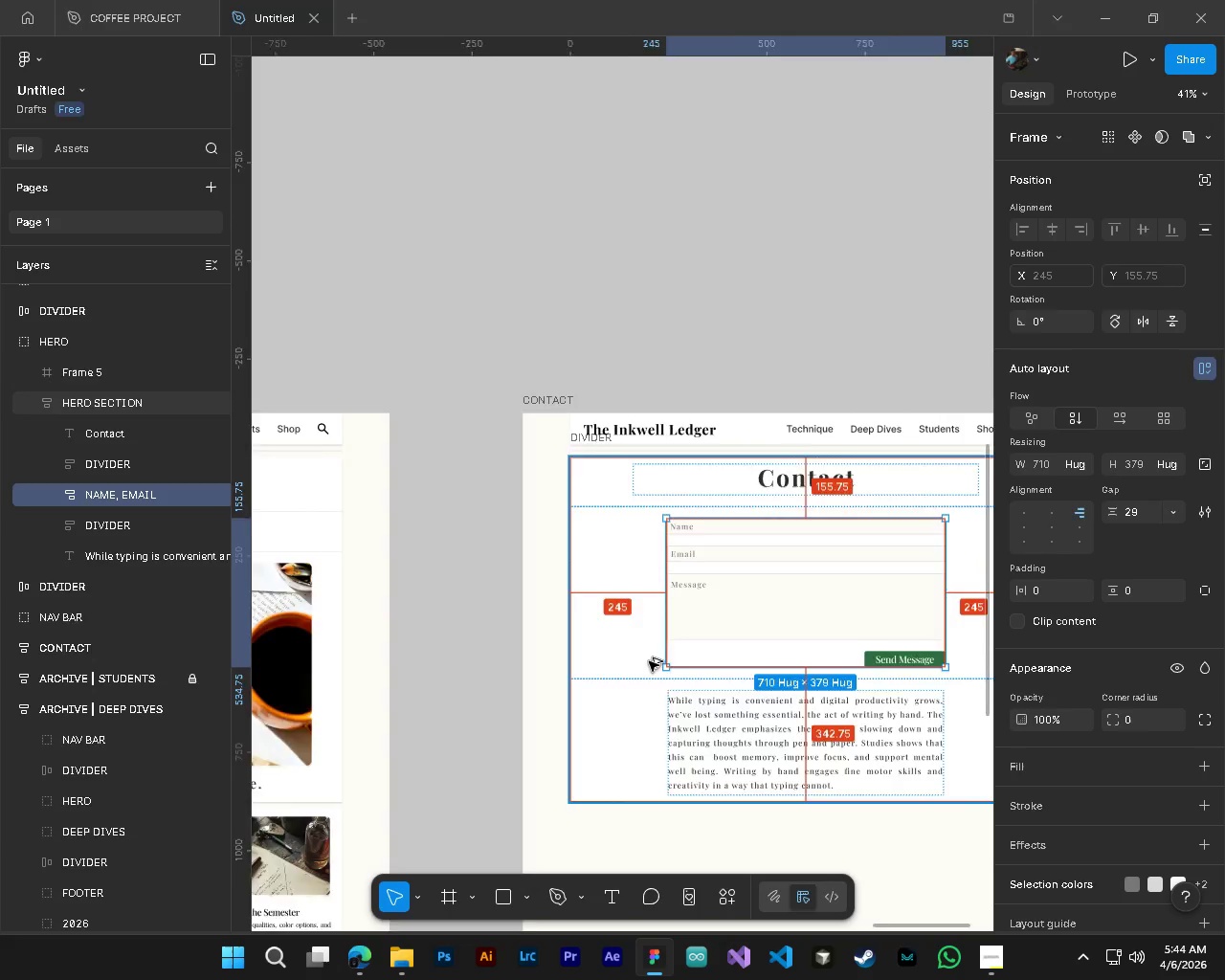 
key(Alt+Control+AltLeft)
 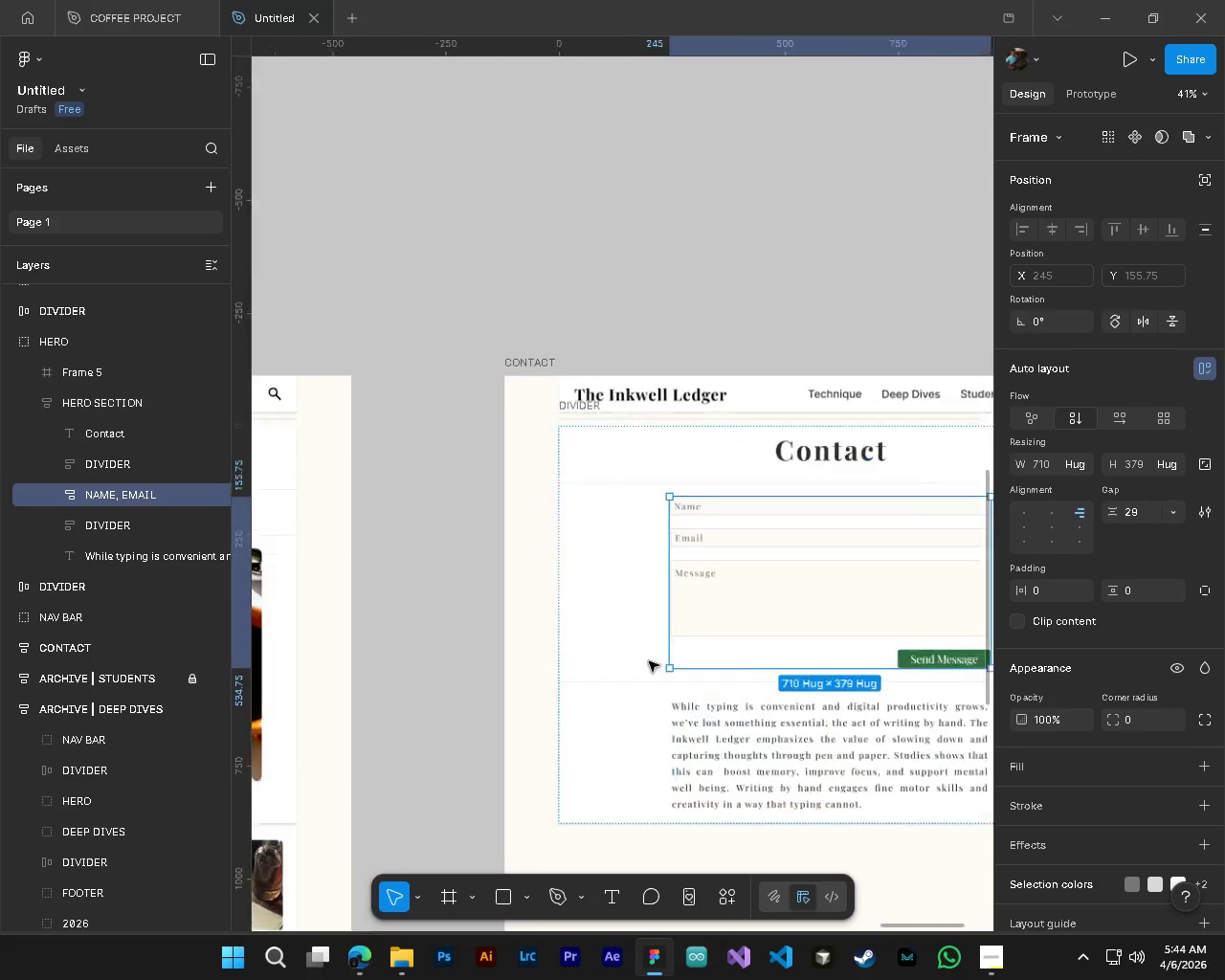 
key(Alt+Control+AltLeft)
 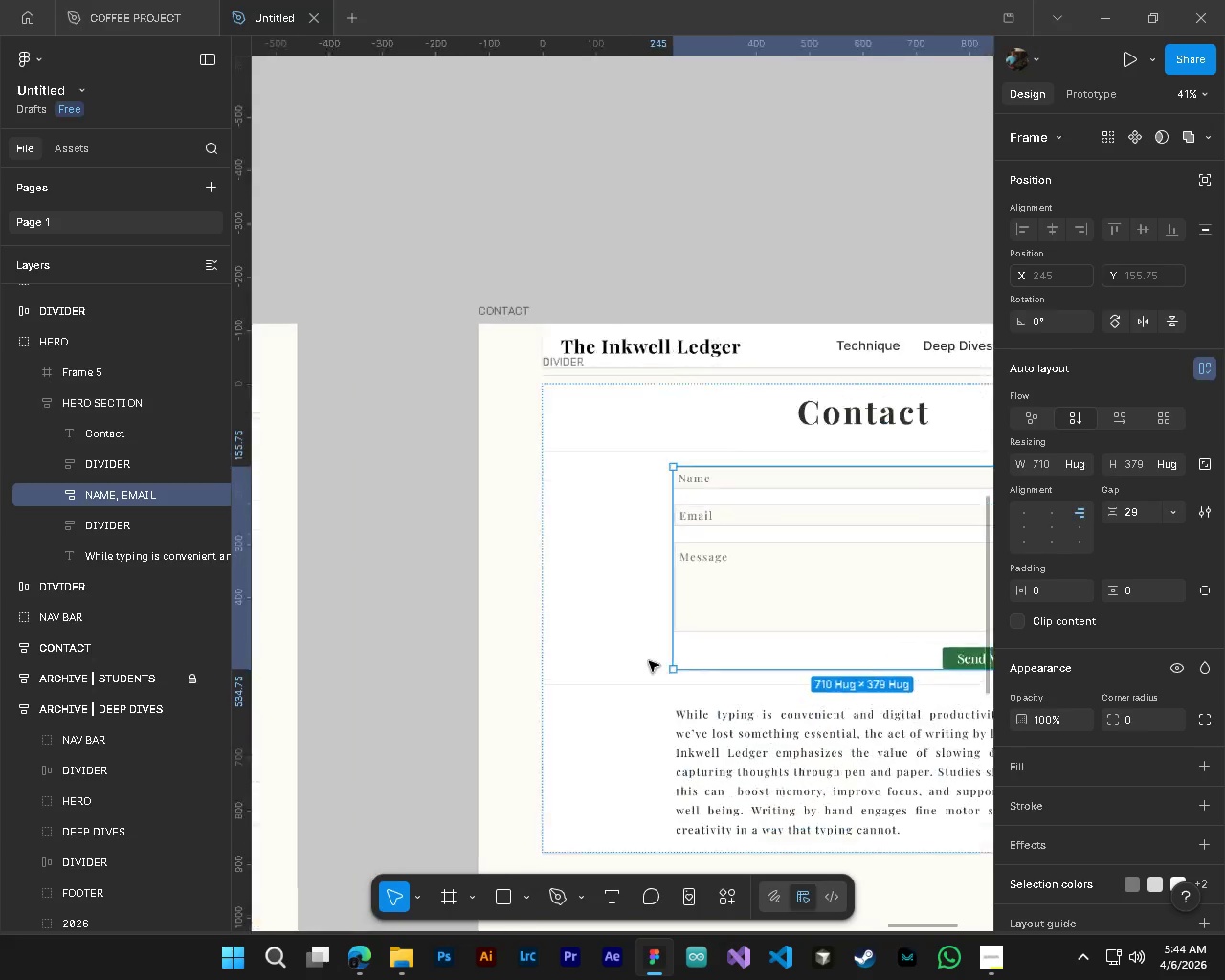 
hold_key(key=AltLeft, duration=1.25)
scroll: coordinate [649, 661], scroll_direction: up, amount: 5.0
 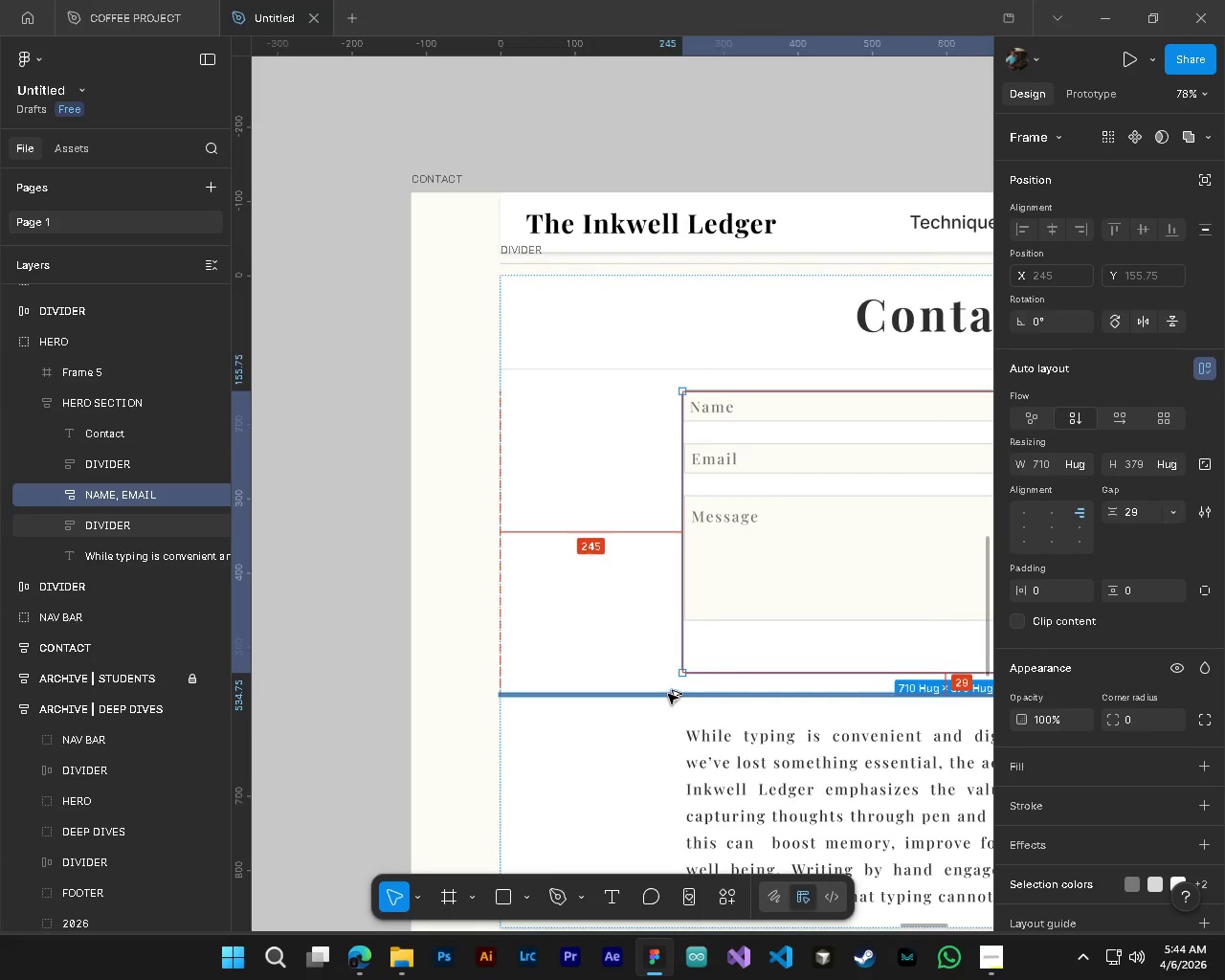 
hold_key(key=ShiftLeft, duration=0.42)
scroll: coordinate [637, 685], scroll_direction: down, amount: 5.0
 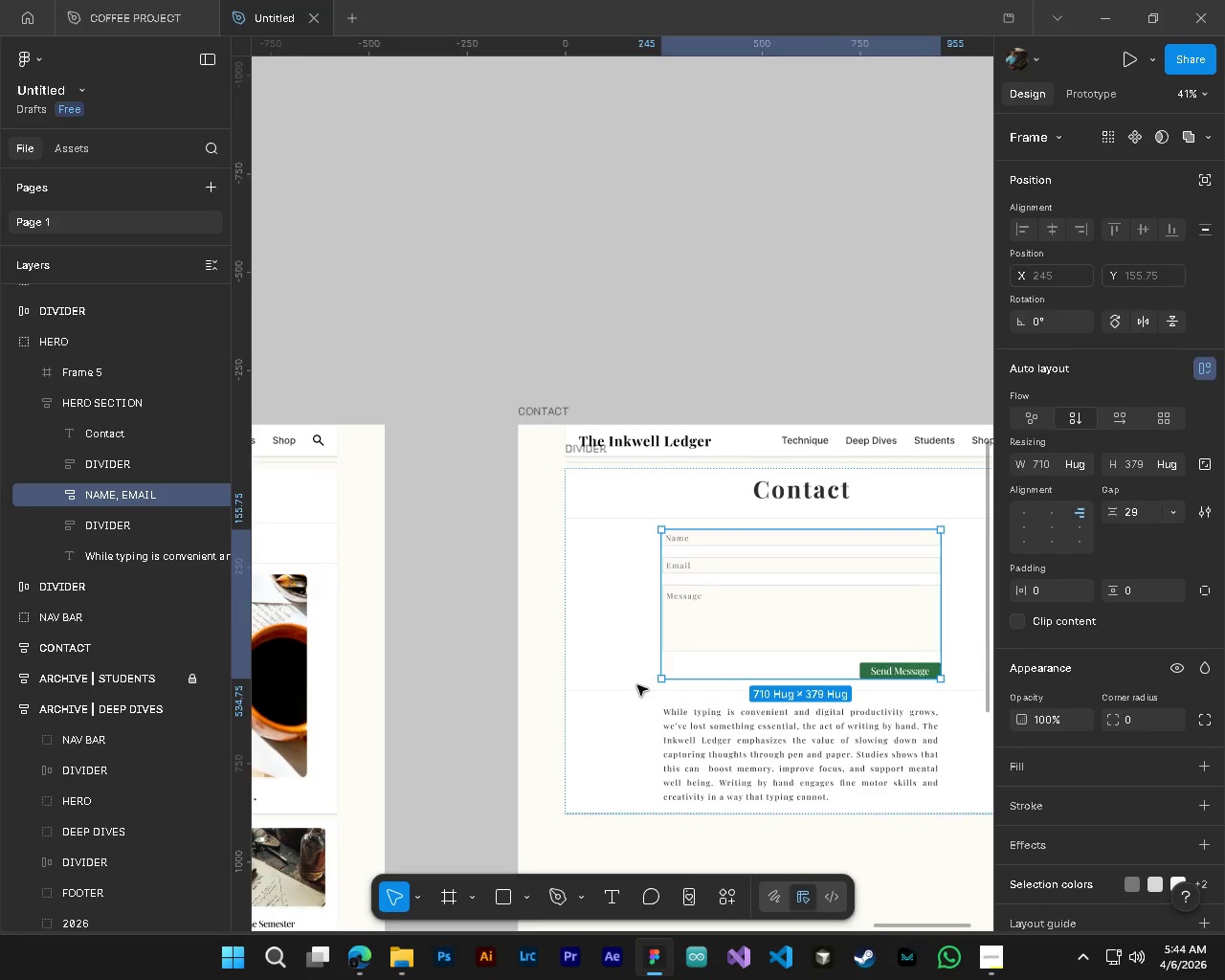 
left_click([824, 296])
 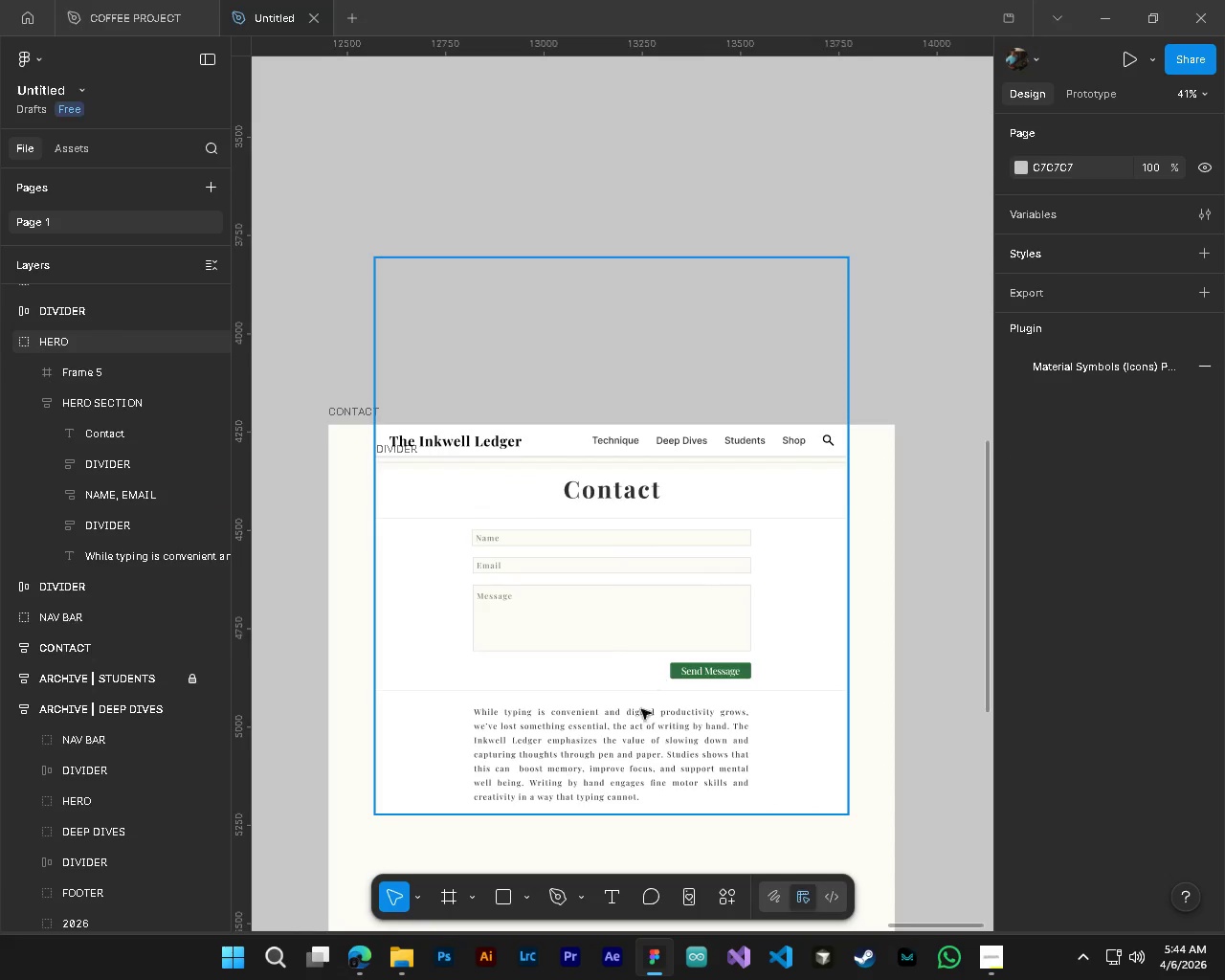 
hold_key(key=ControlLeft, duration=3.52)
 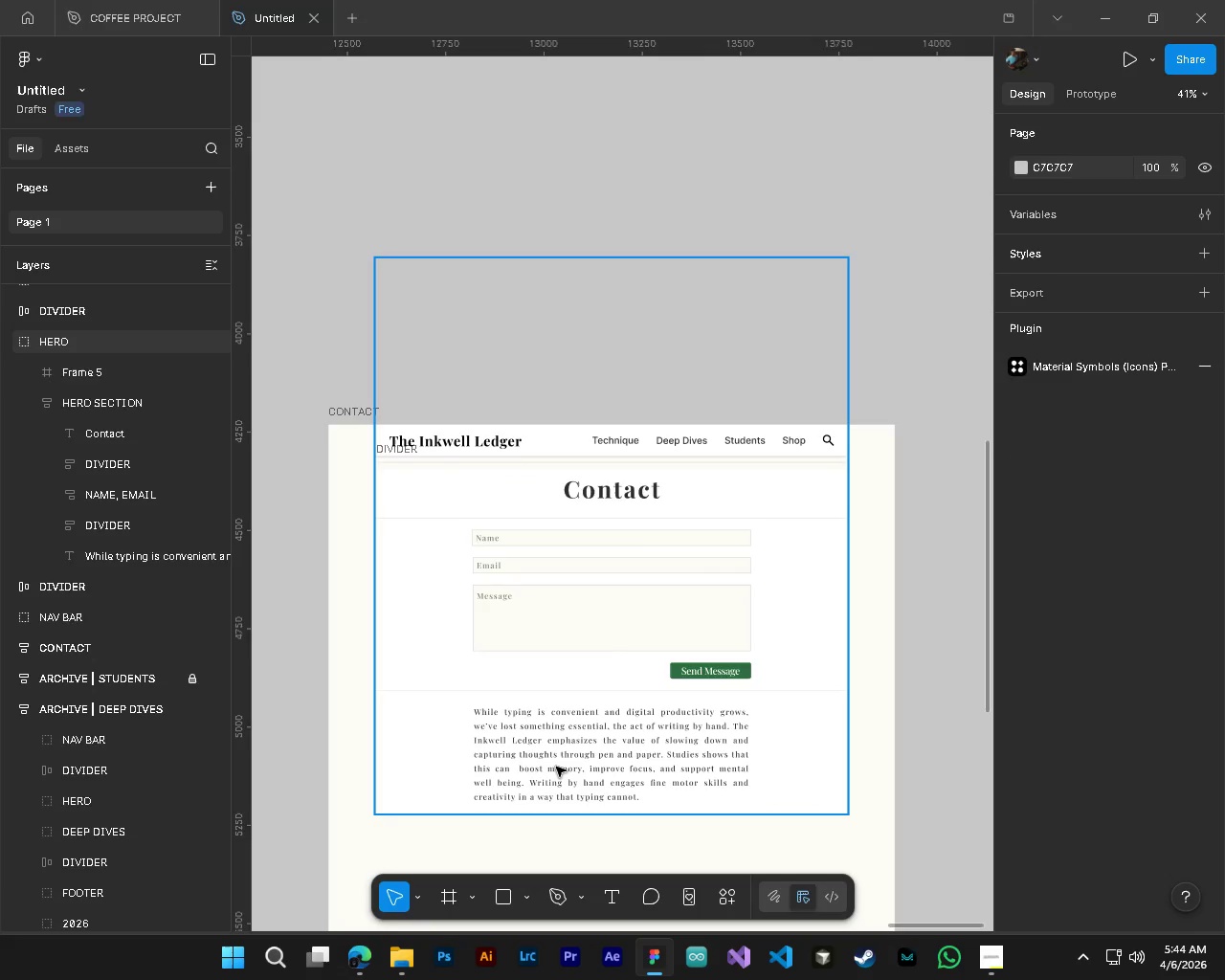 
hold_key(key=AltLeft, duration=1.5)
 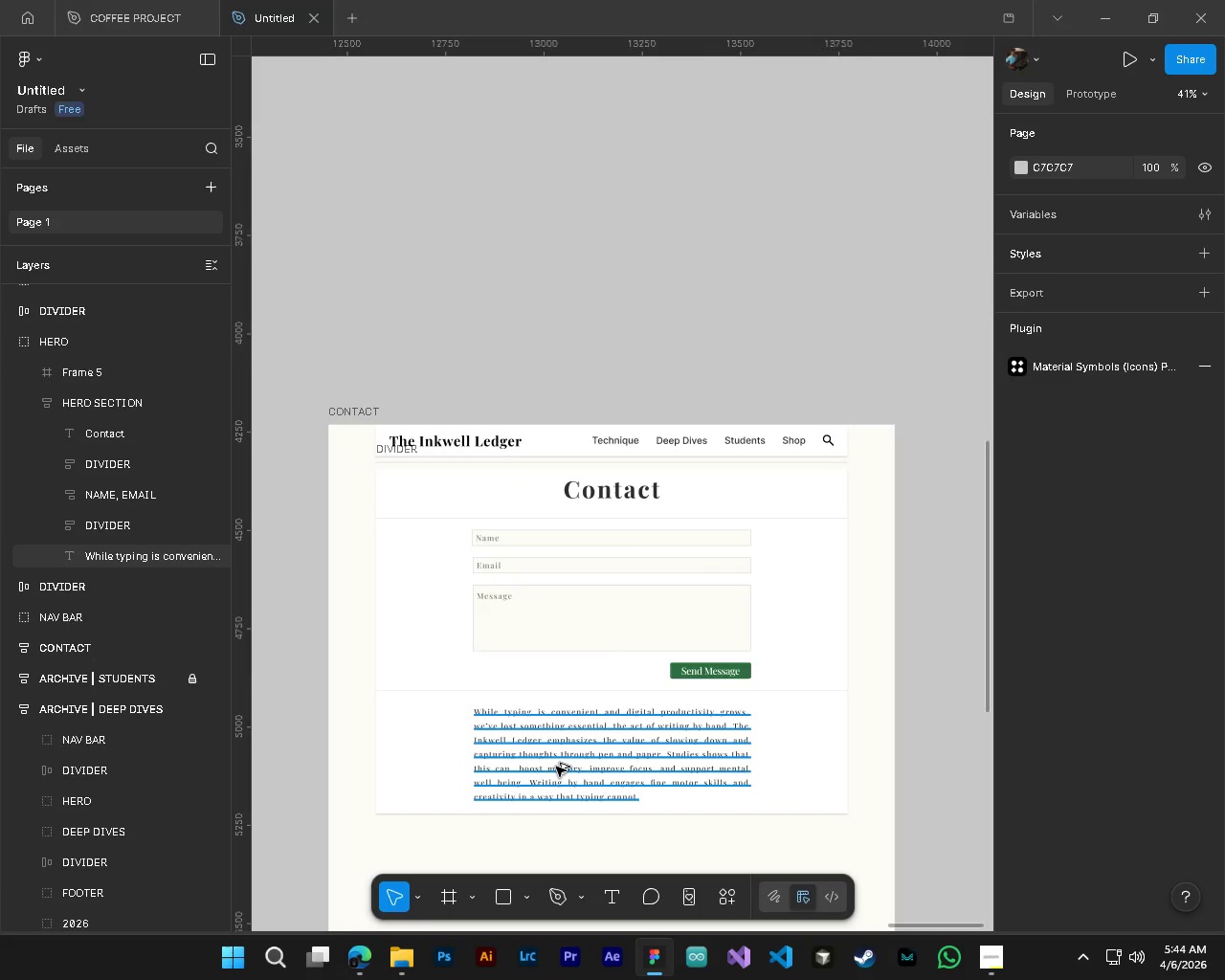 
hold_key(key=AltLeft, duration=1.51)
 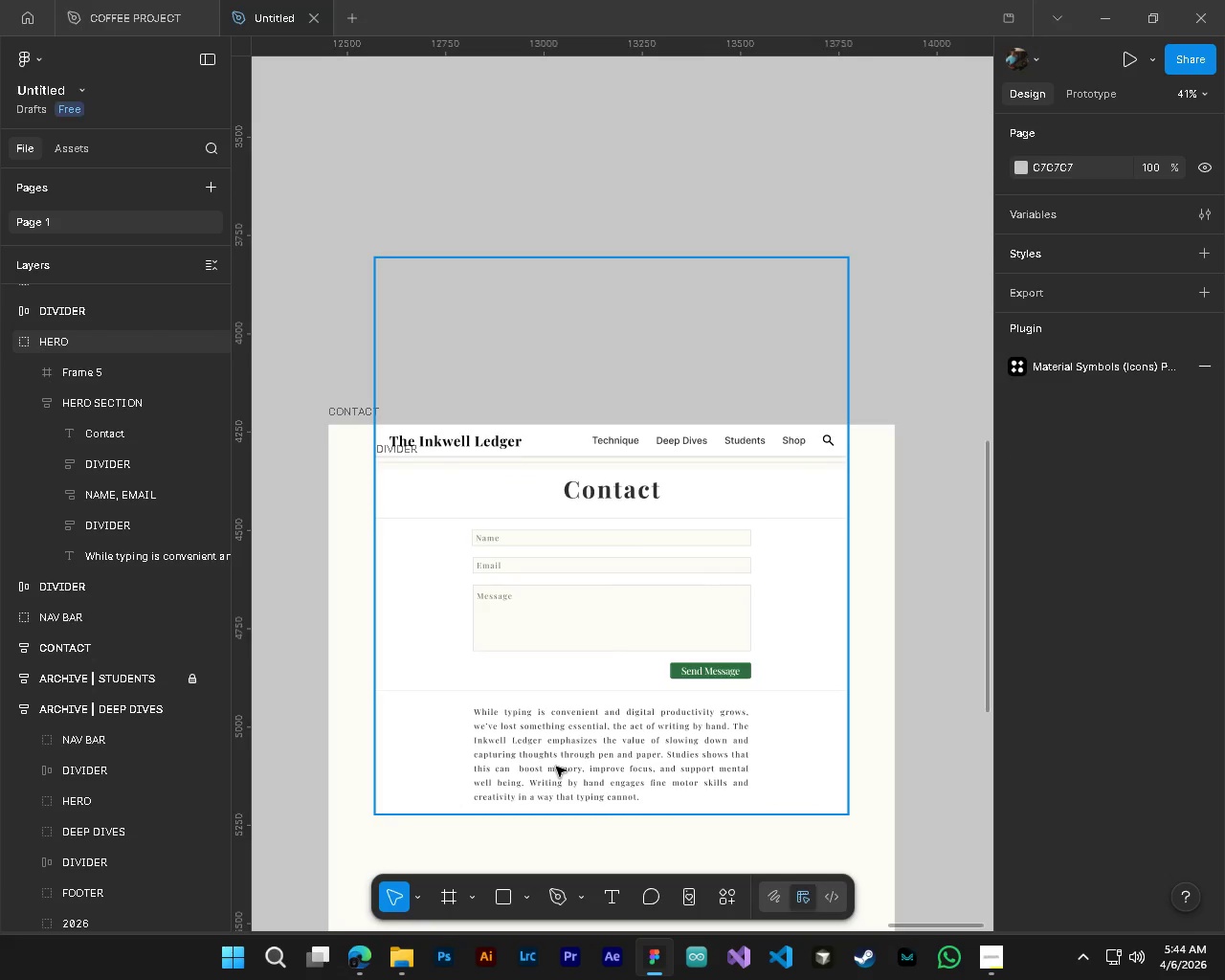 
hold_key(key=AltLeft, duration=0.42)
 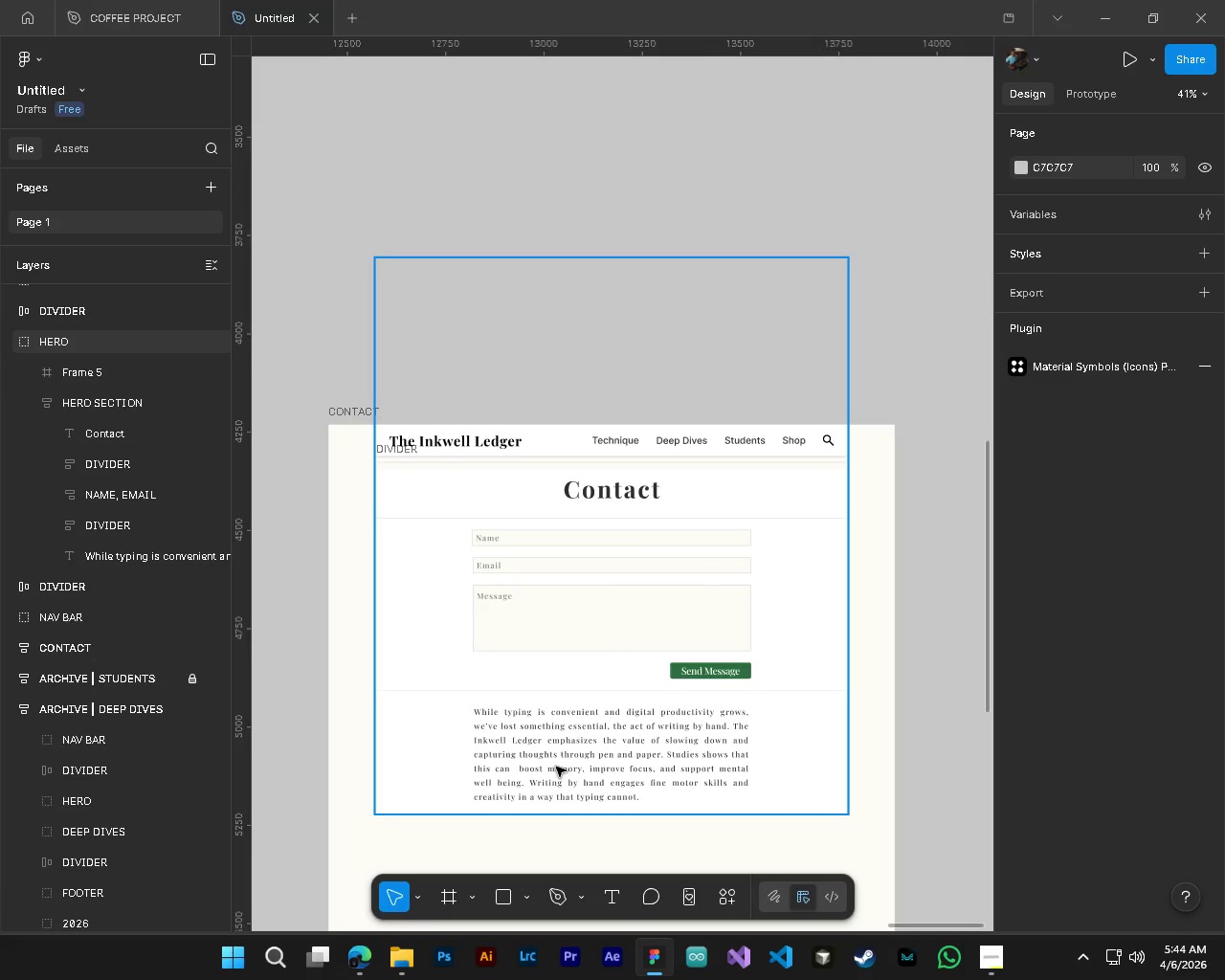 
hold_key(key=AltLeft, duration=20.0)
hold_key(key=ShiftLeft, duration=0.64)
scroll: coordinate [145, 664], scroll_direction: up, amount: 7.0
 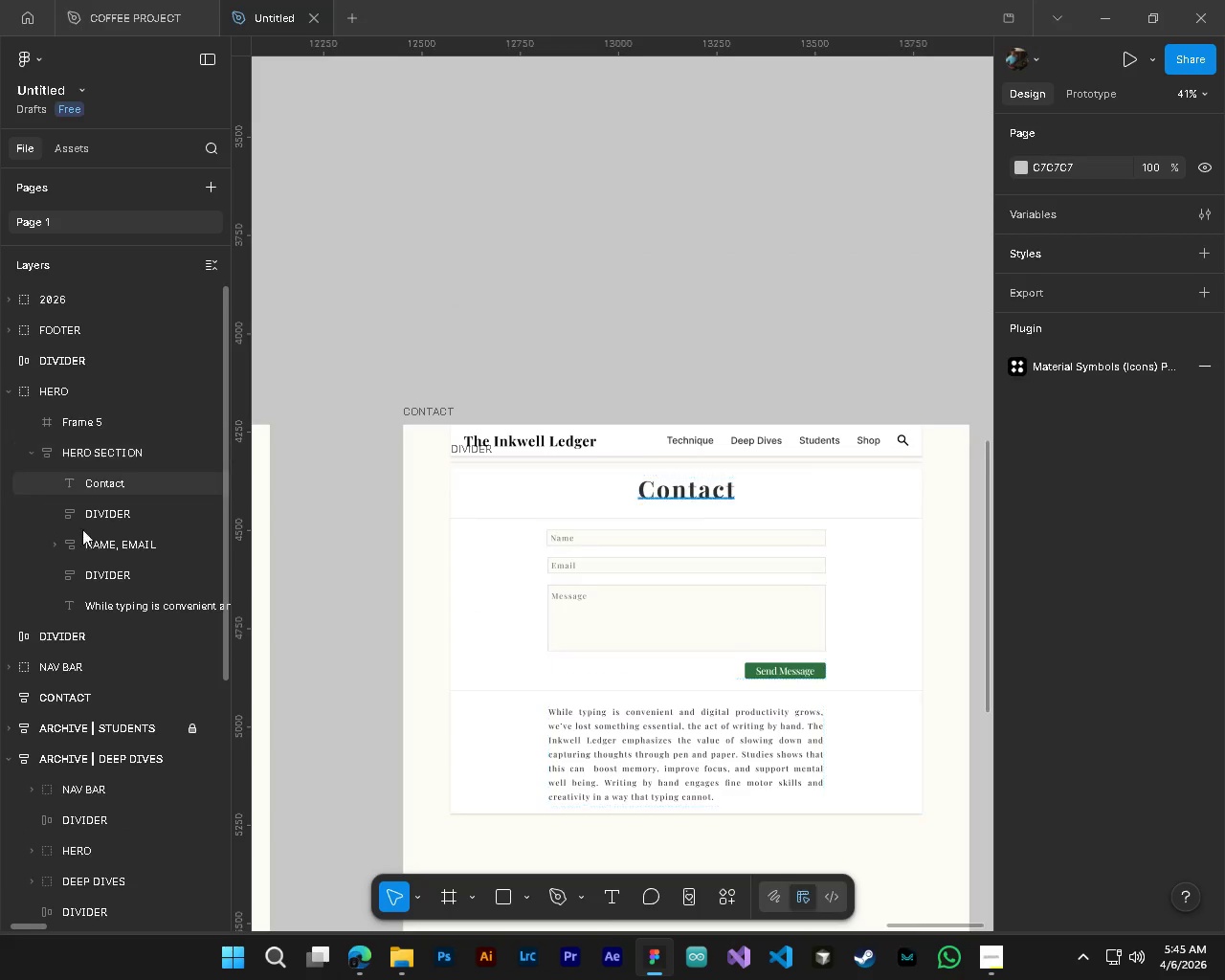 
left_click([57, 551])
 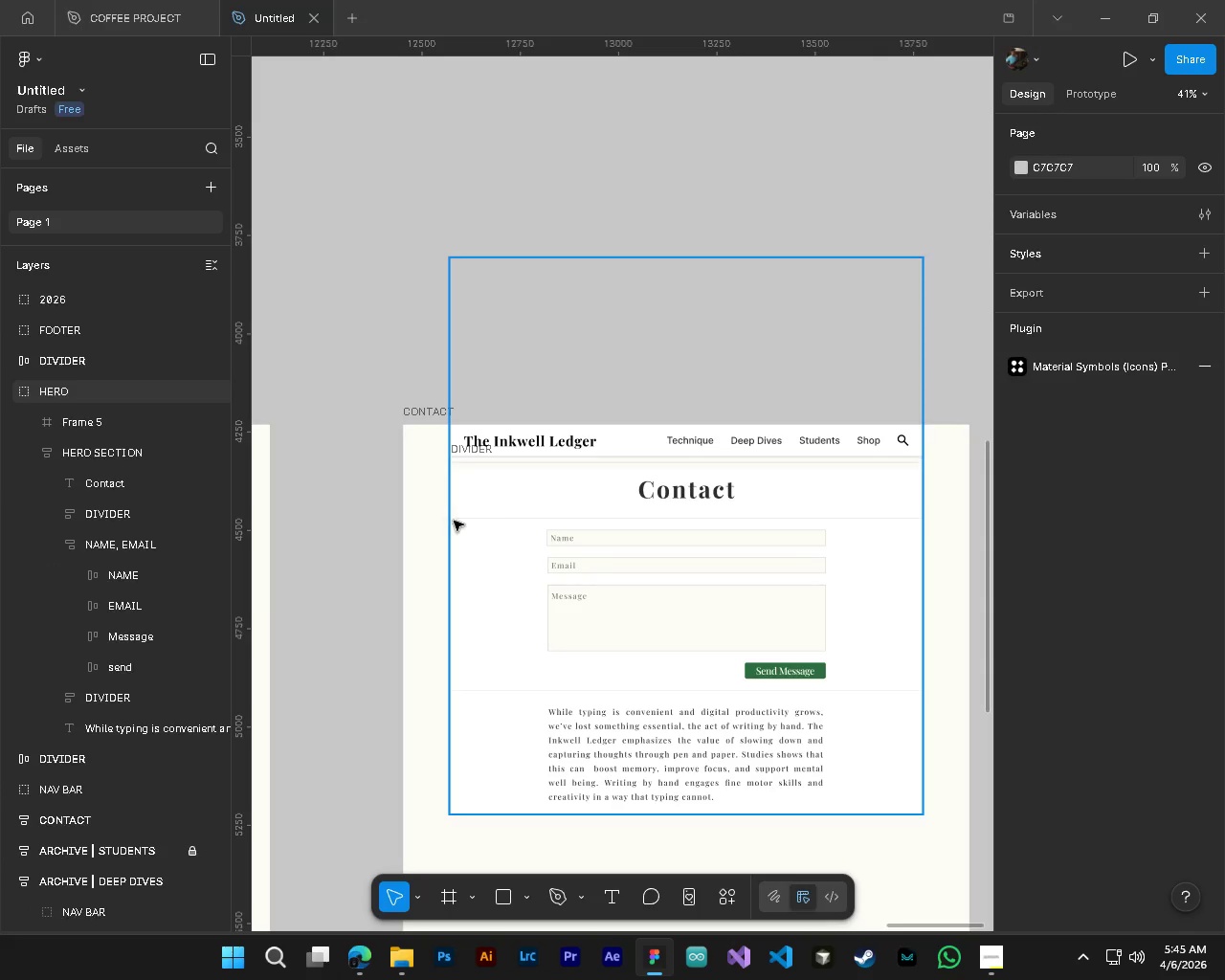 
left_click([118, 690])
 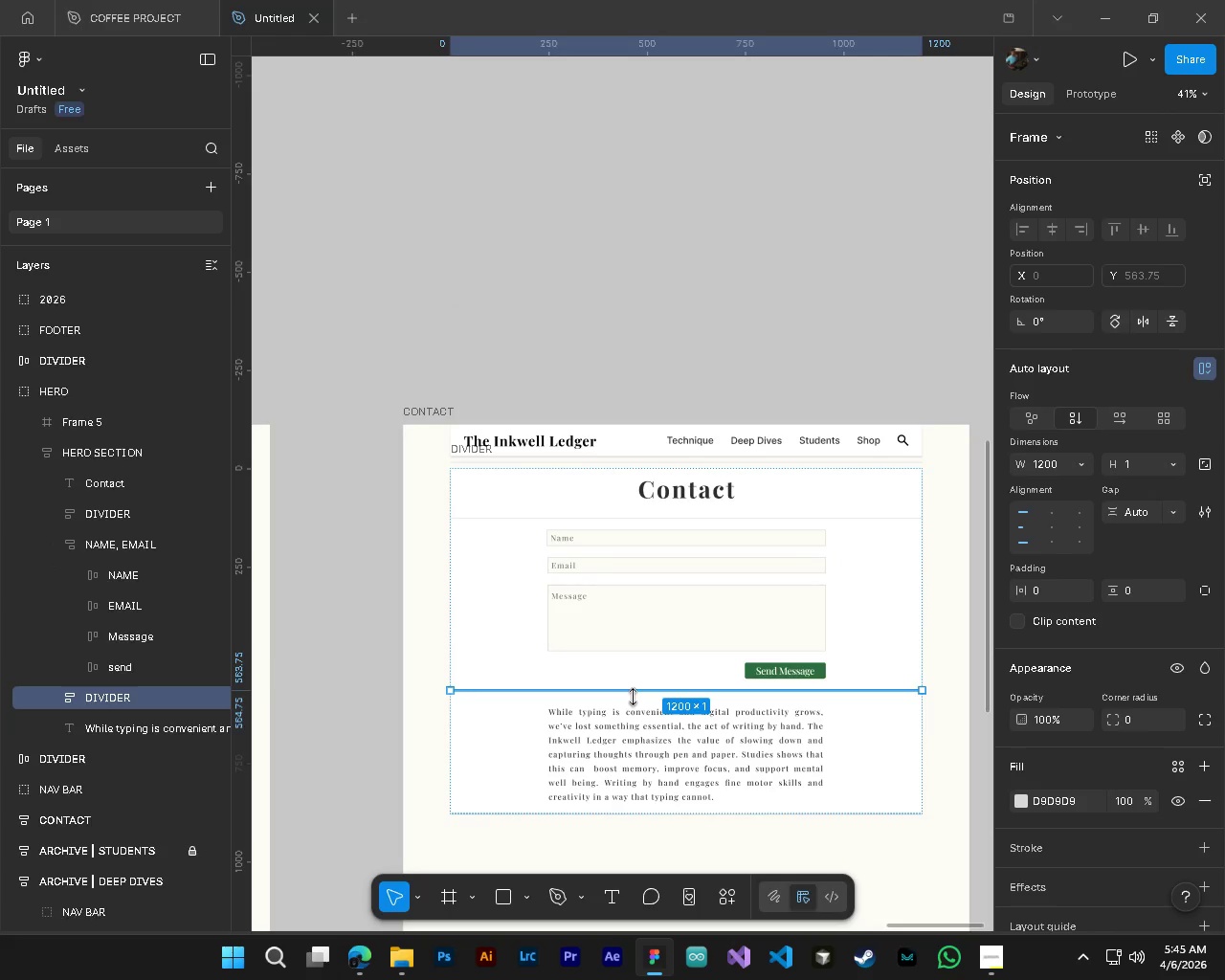 
hold_key(key=ShiftLeft, duration=0.61)
 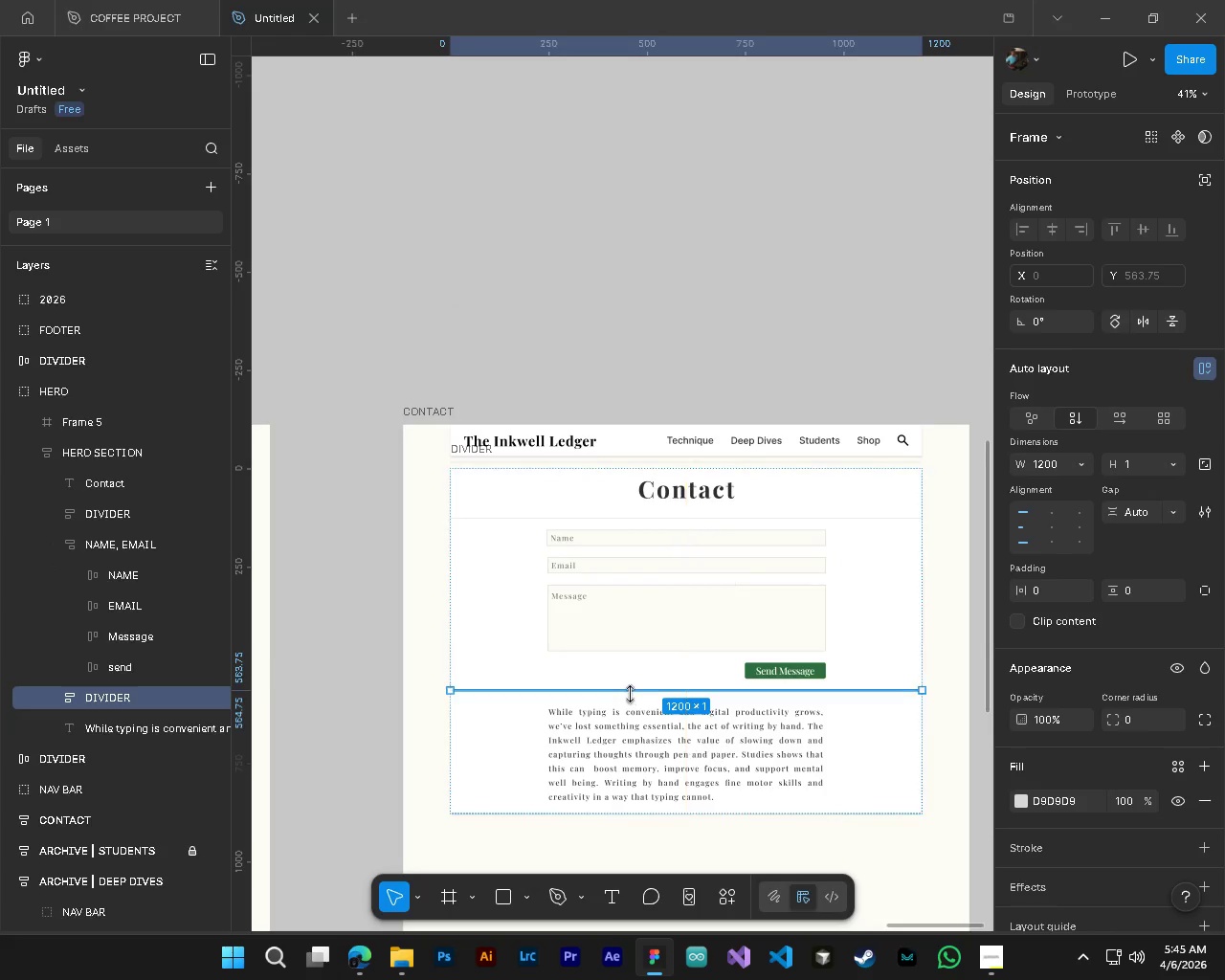 
hold_key(key=AltLeft, duration=1.5)
 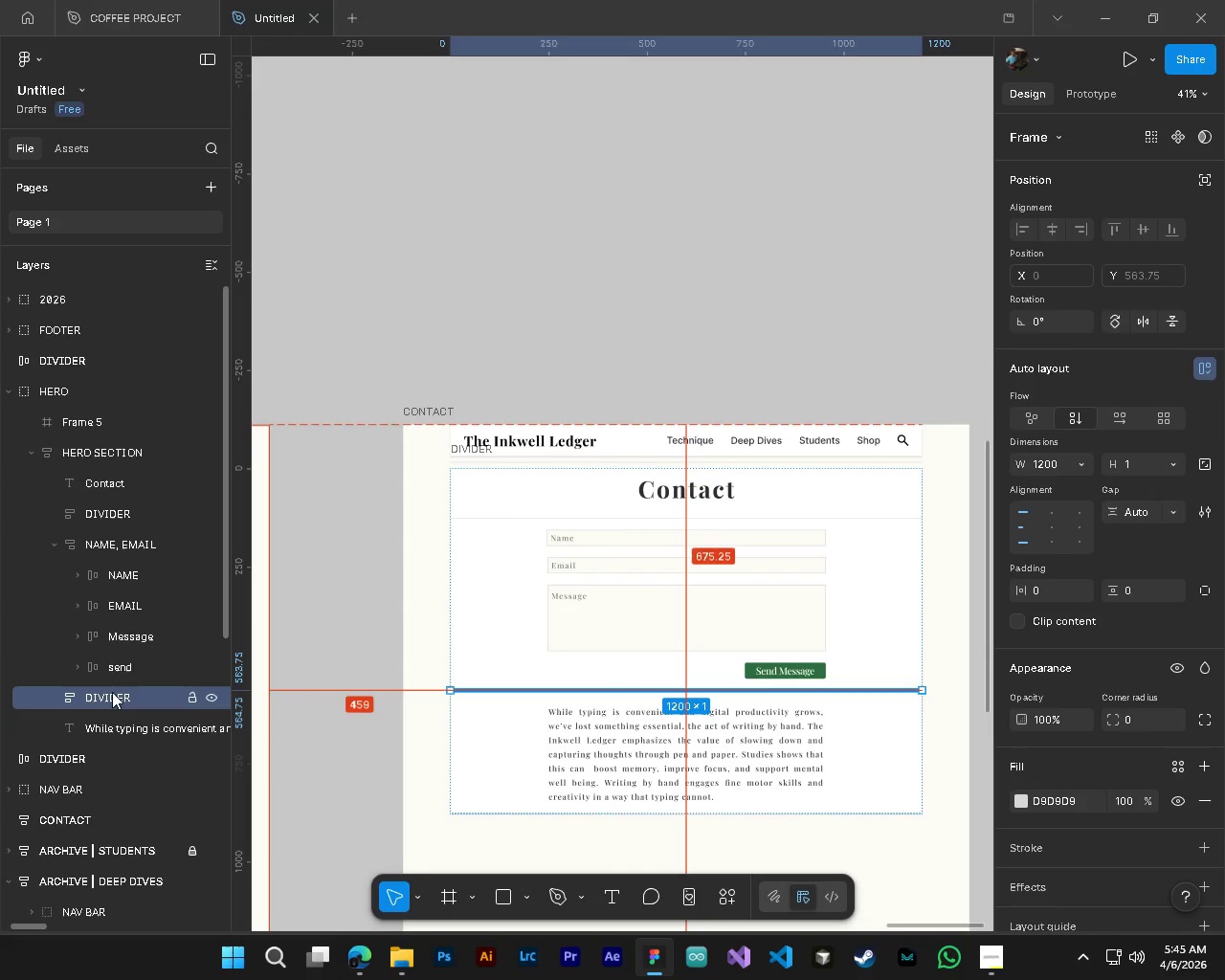 
hold_key(key=AltLeft, duration=1.53)
left_click_drag(start_coordinate=[112, 692], to_coordinate=[124, 563])
 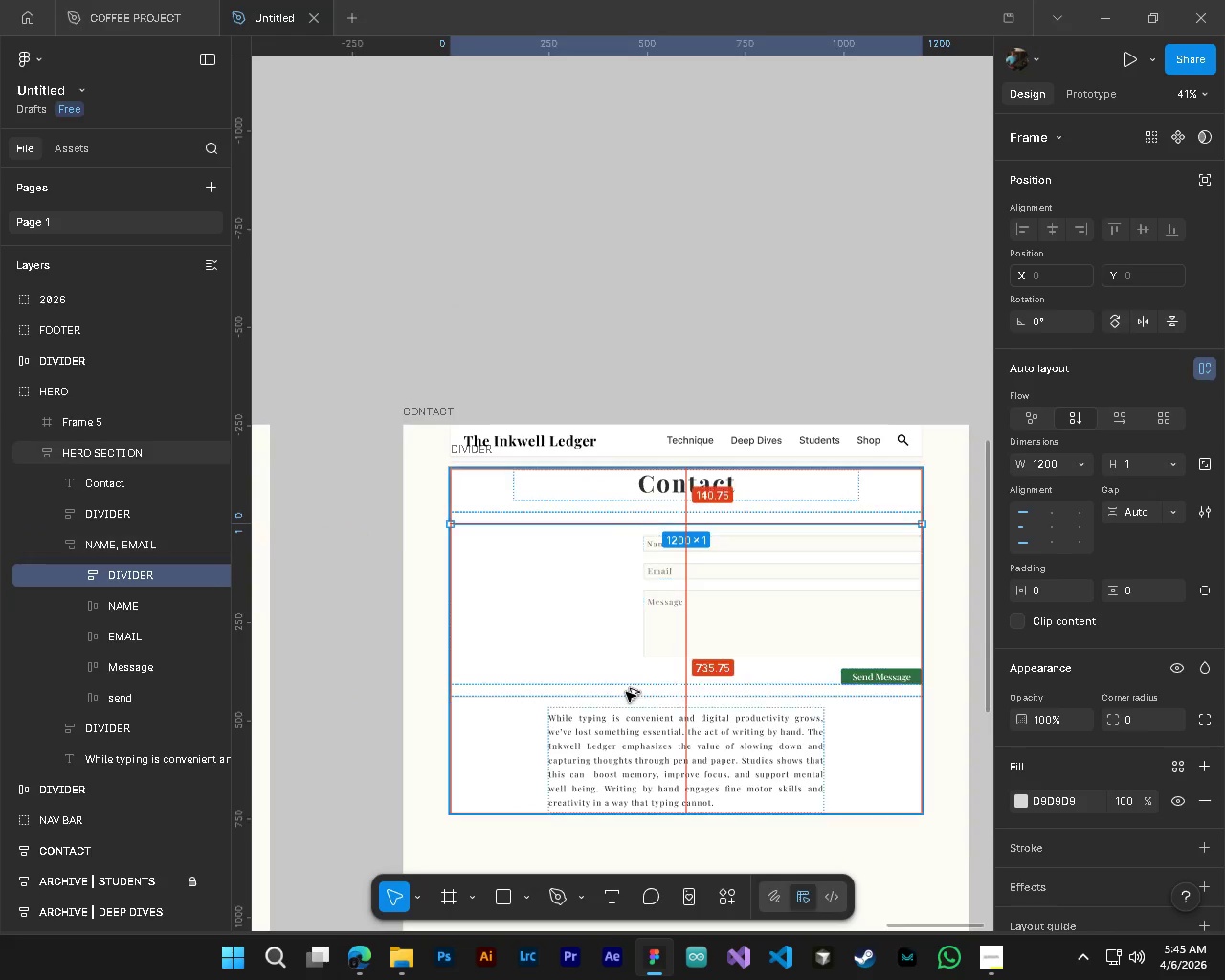 
hold_key(key=AltLeft, duration=1.64)
hold_key(key=ControlLeft, duration=0.86)
scroll: coordinate [587, 672], scroll_direction: up, amount: 5.0
 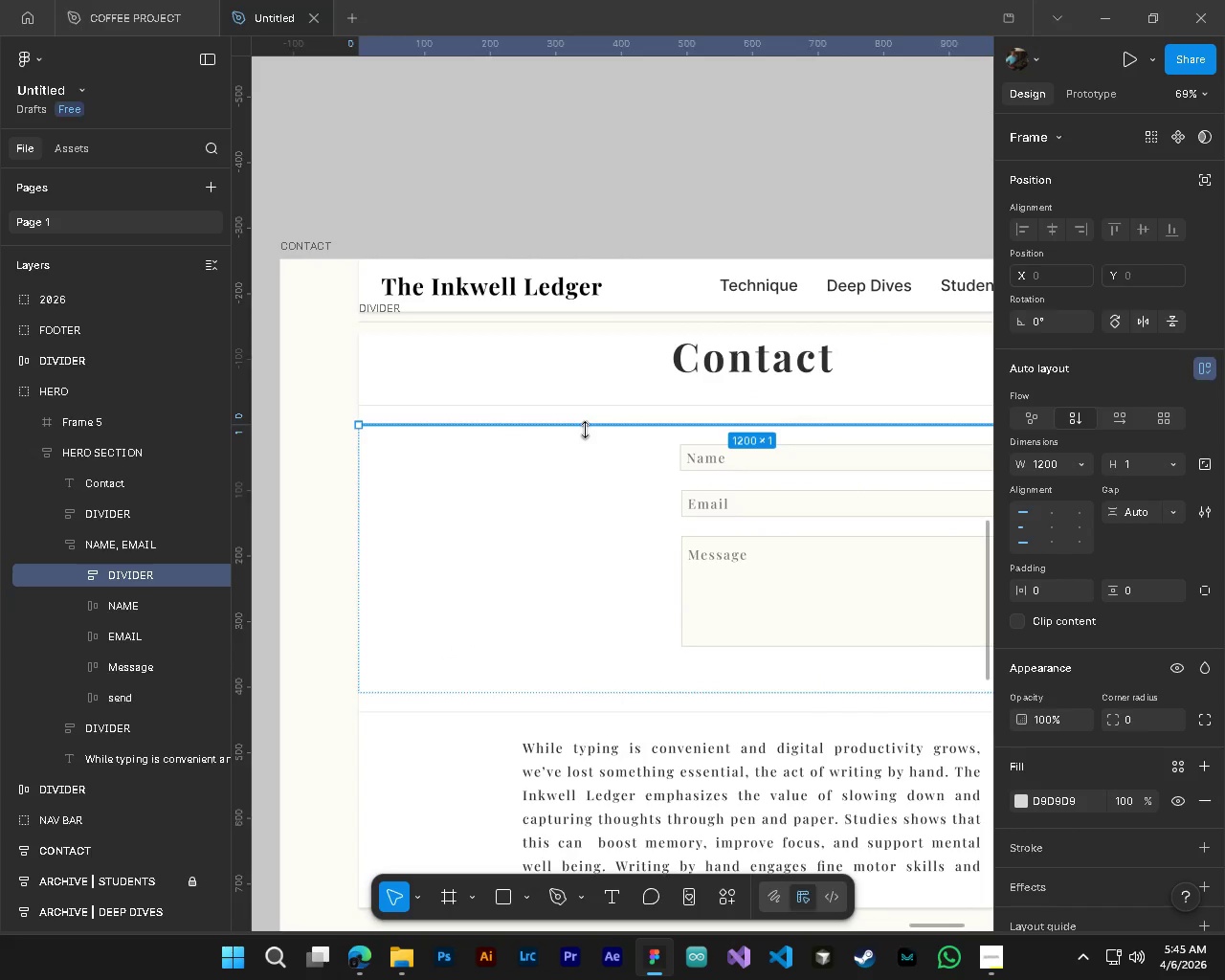 
wait(5.53)
 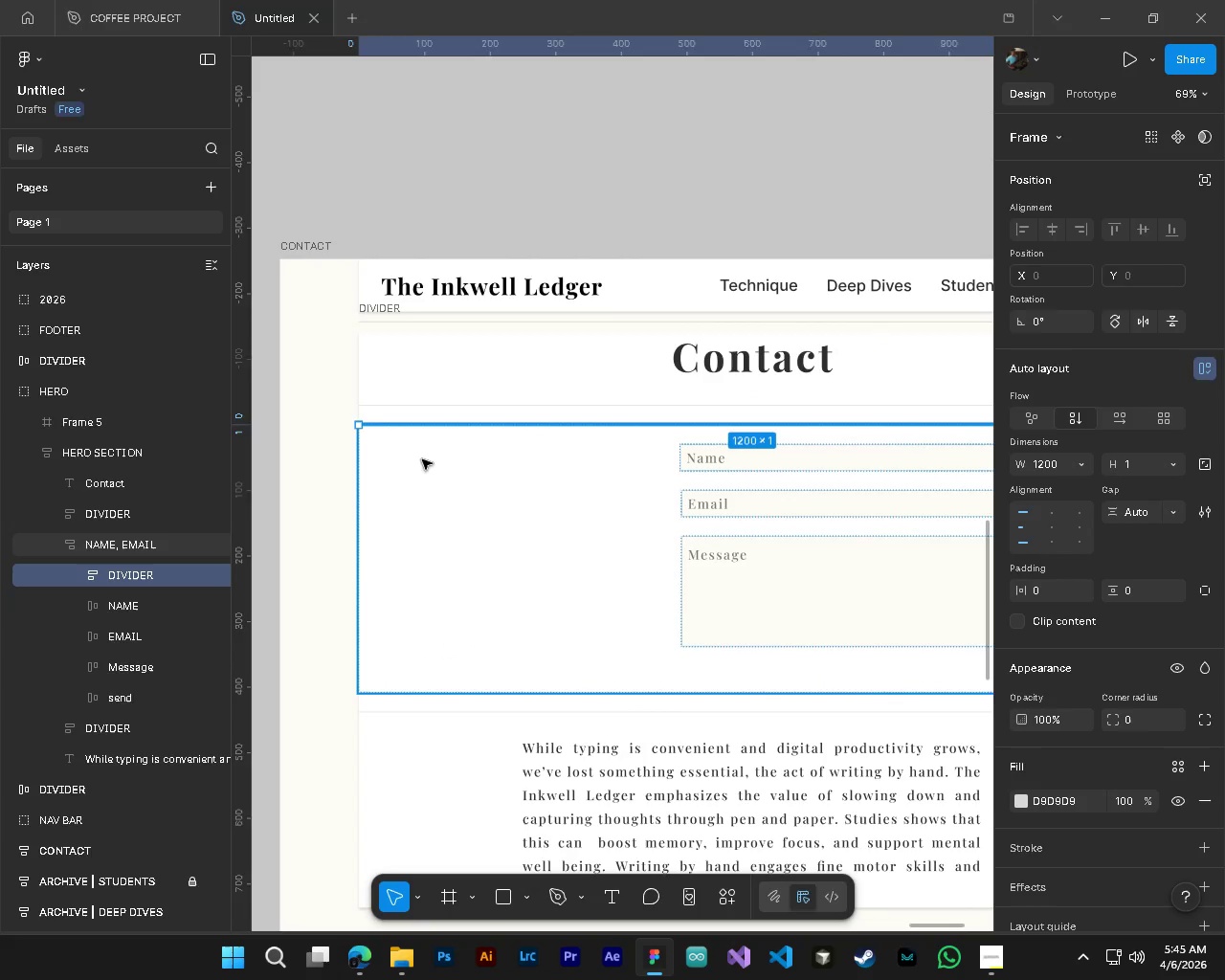 
left_click_drag(start_coordinate=[585, 435], to_coordinate=[585, 480])
 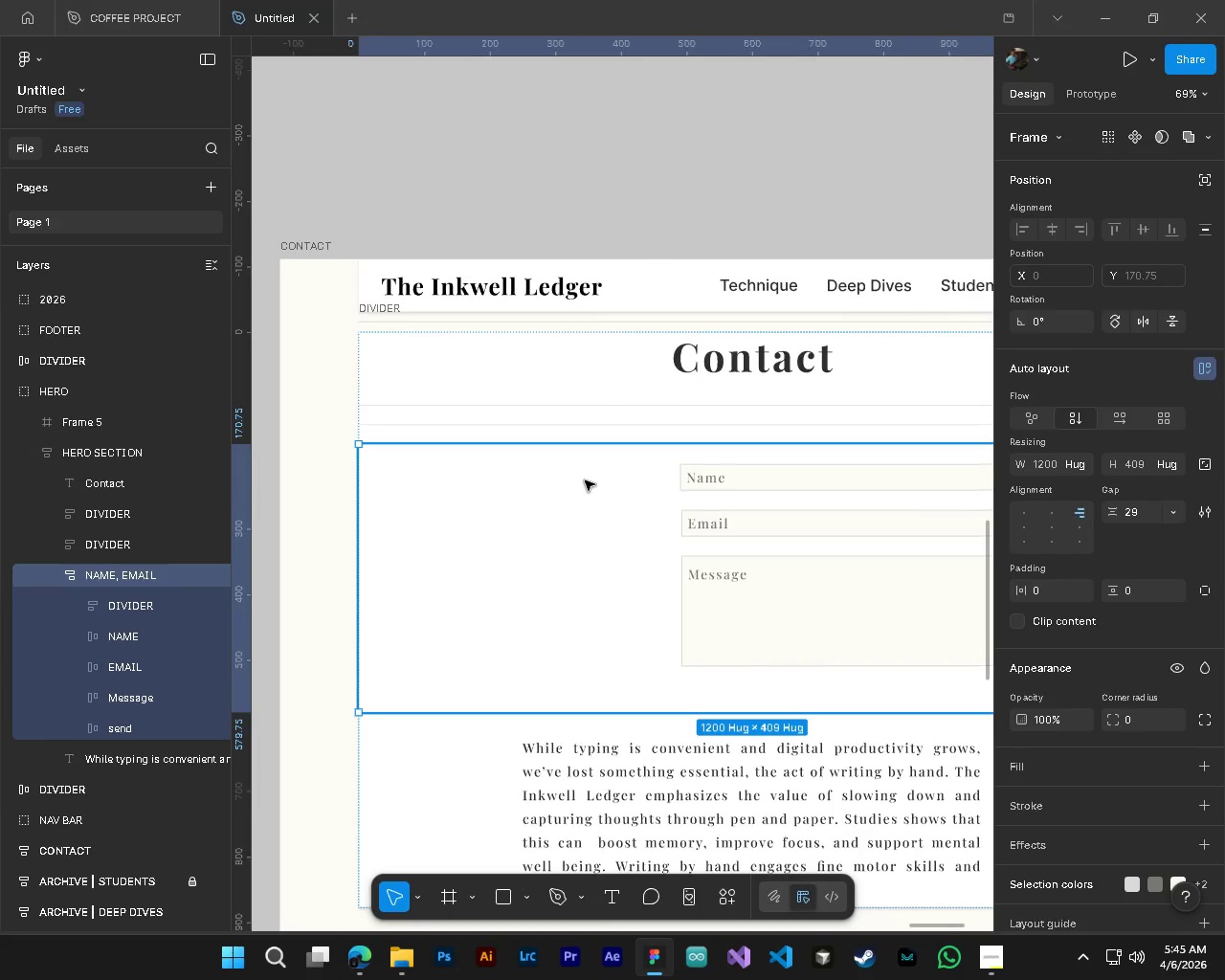 
key(Control+Z)
 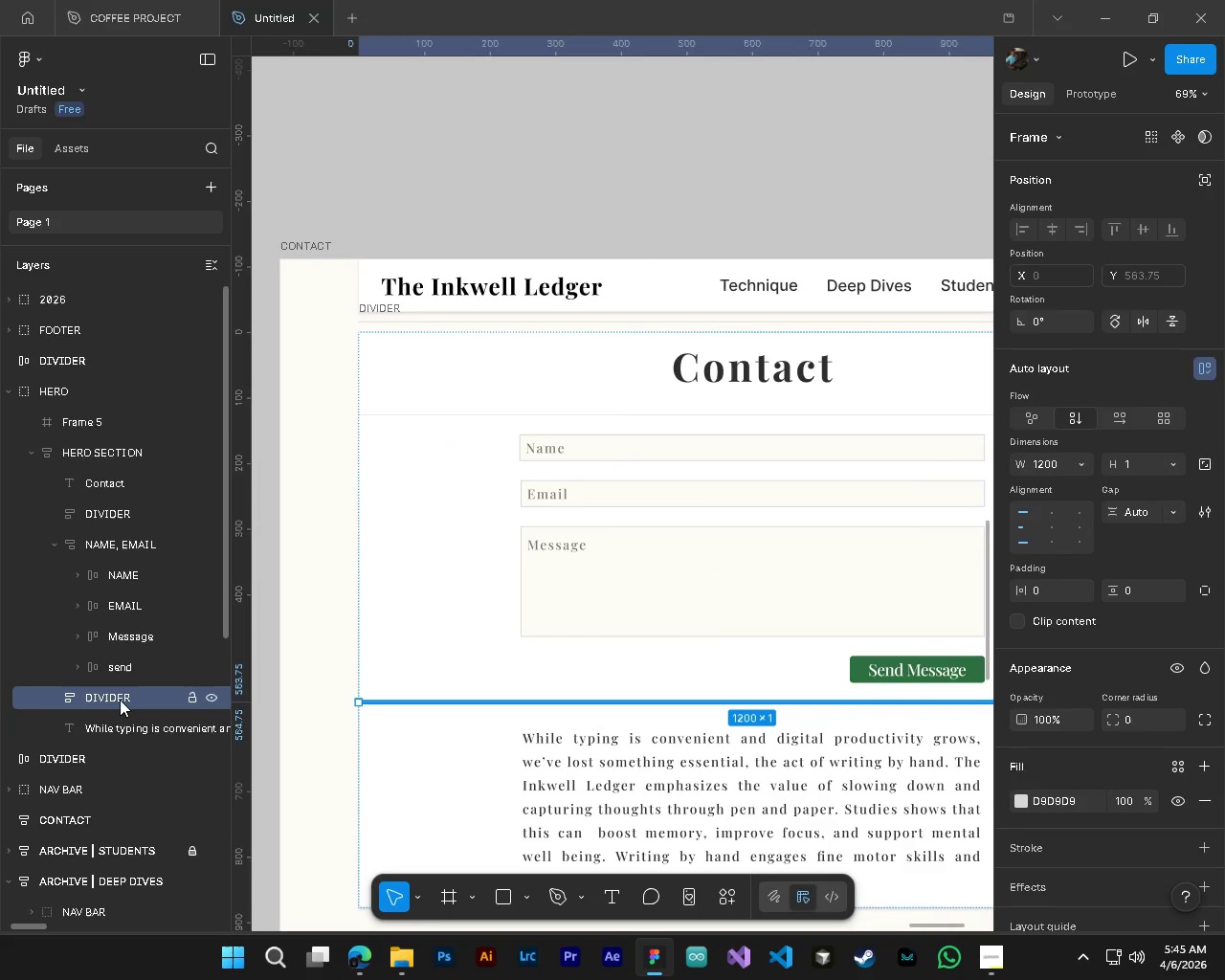 
hold_key(key=AltLeft, duration=1.5)
 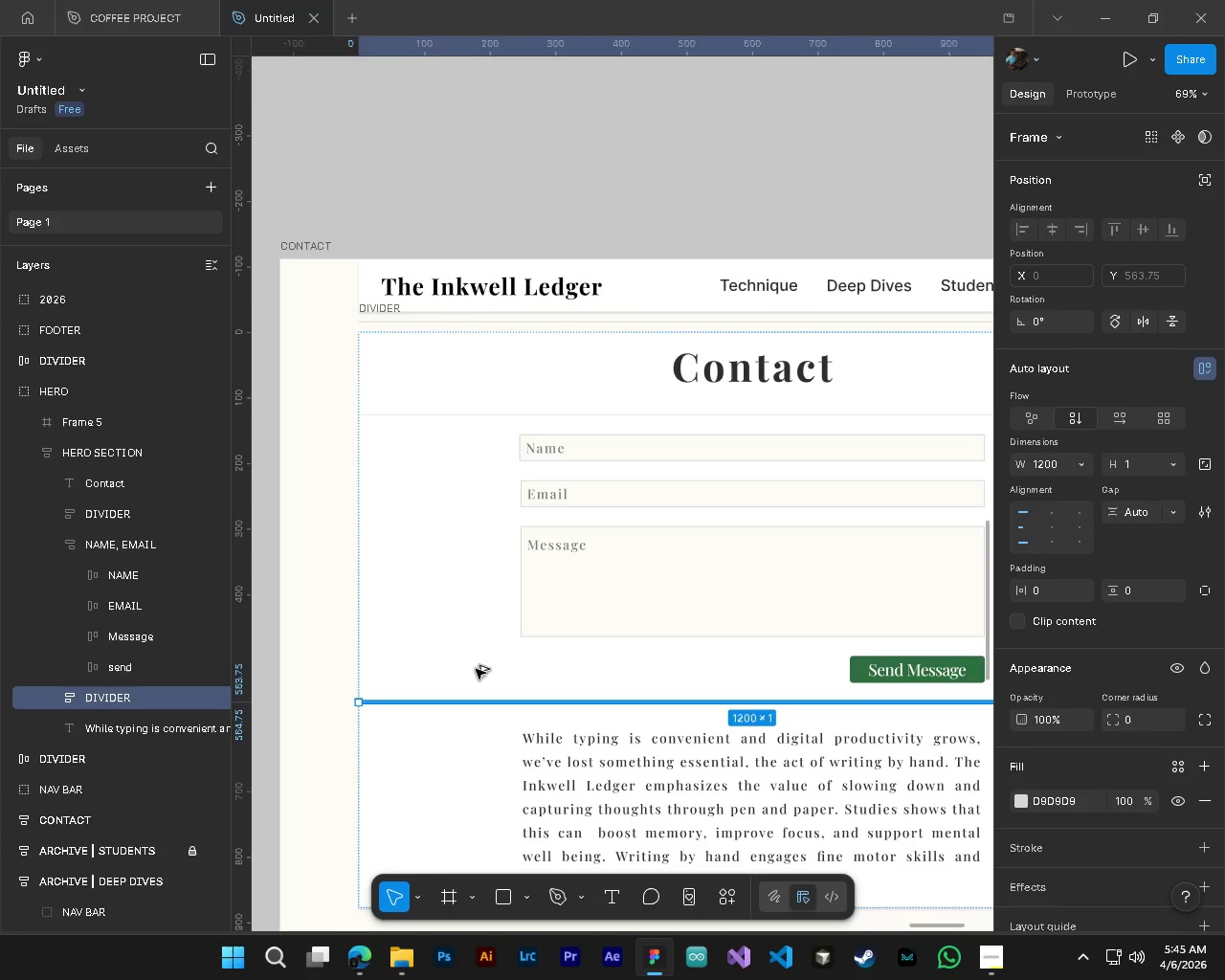 
hold_key(key=AltLeft, duration=1.52)
left_click_drag(start_coordinate=[475, 702], to_coordinate=[478, 657])
 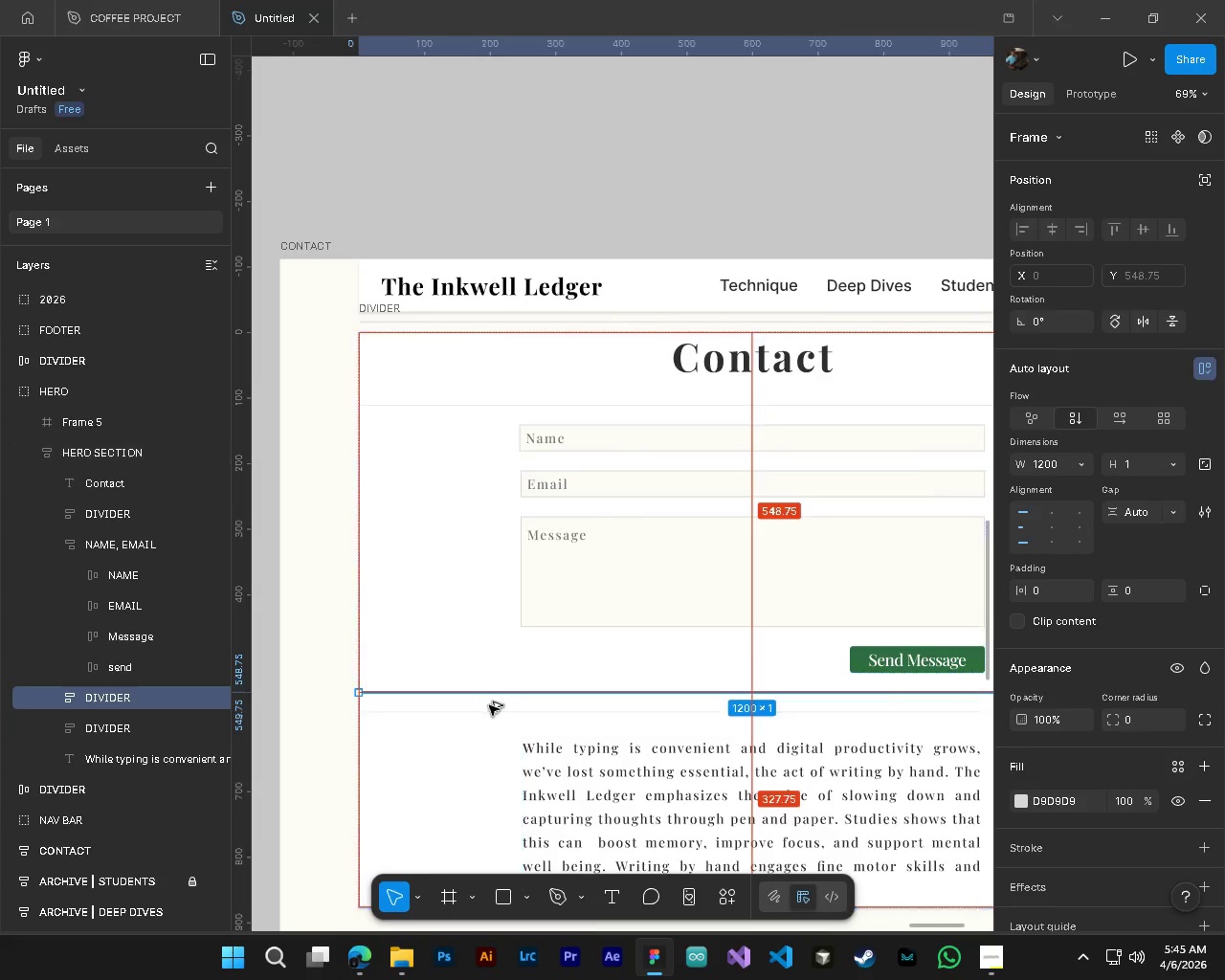 
key(Alt+AltLeft)
 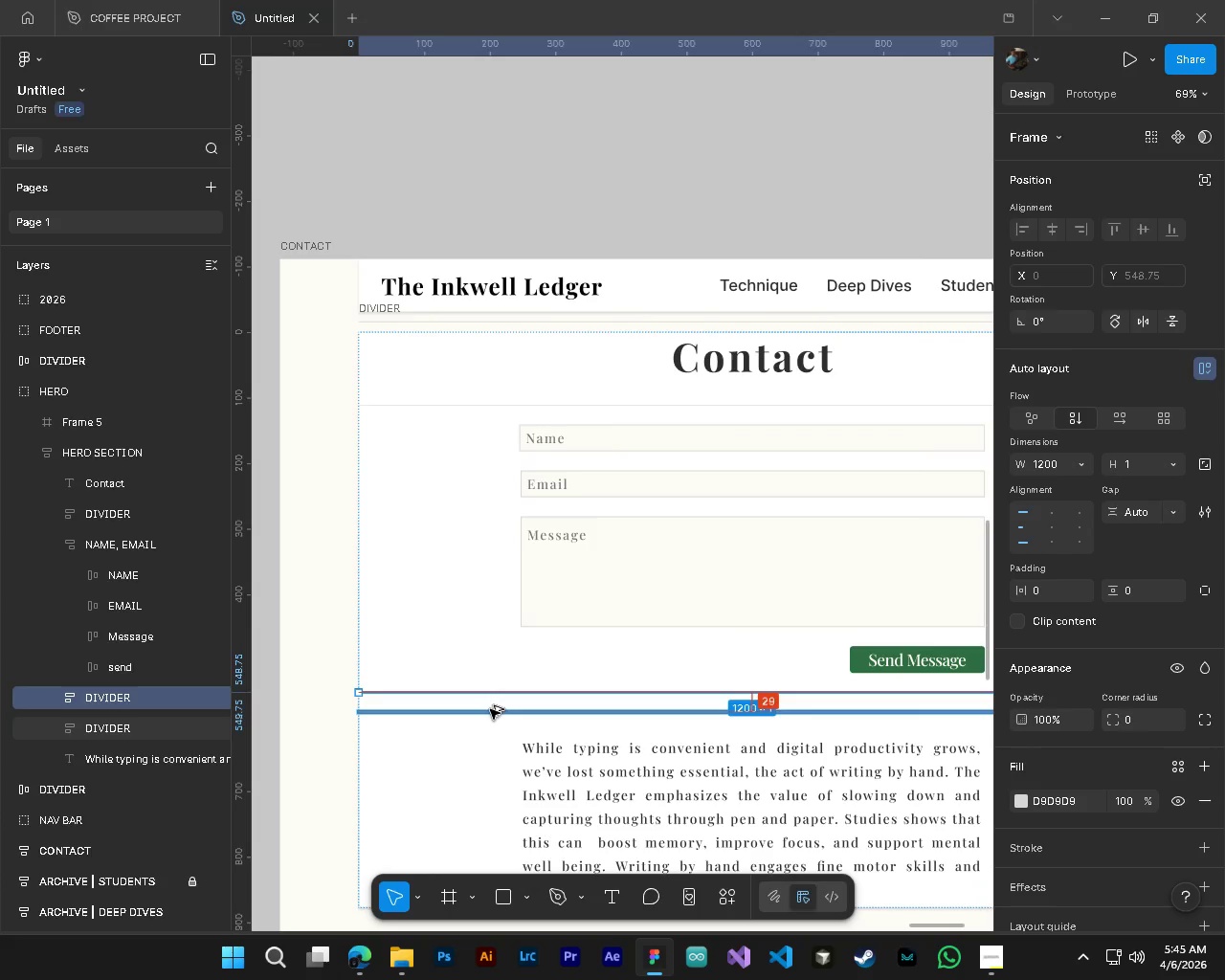 
key(Alt+AltLeft)
 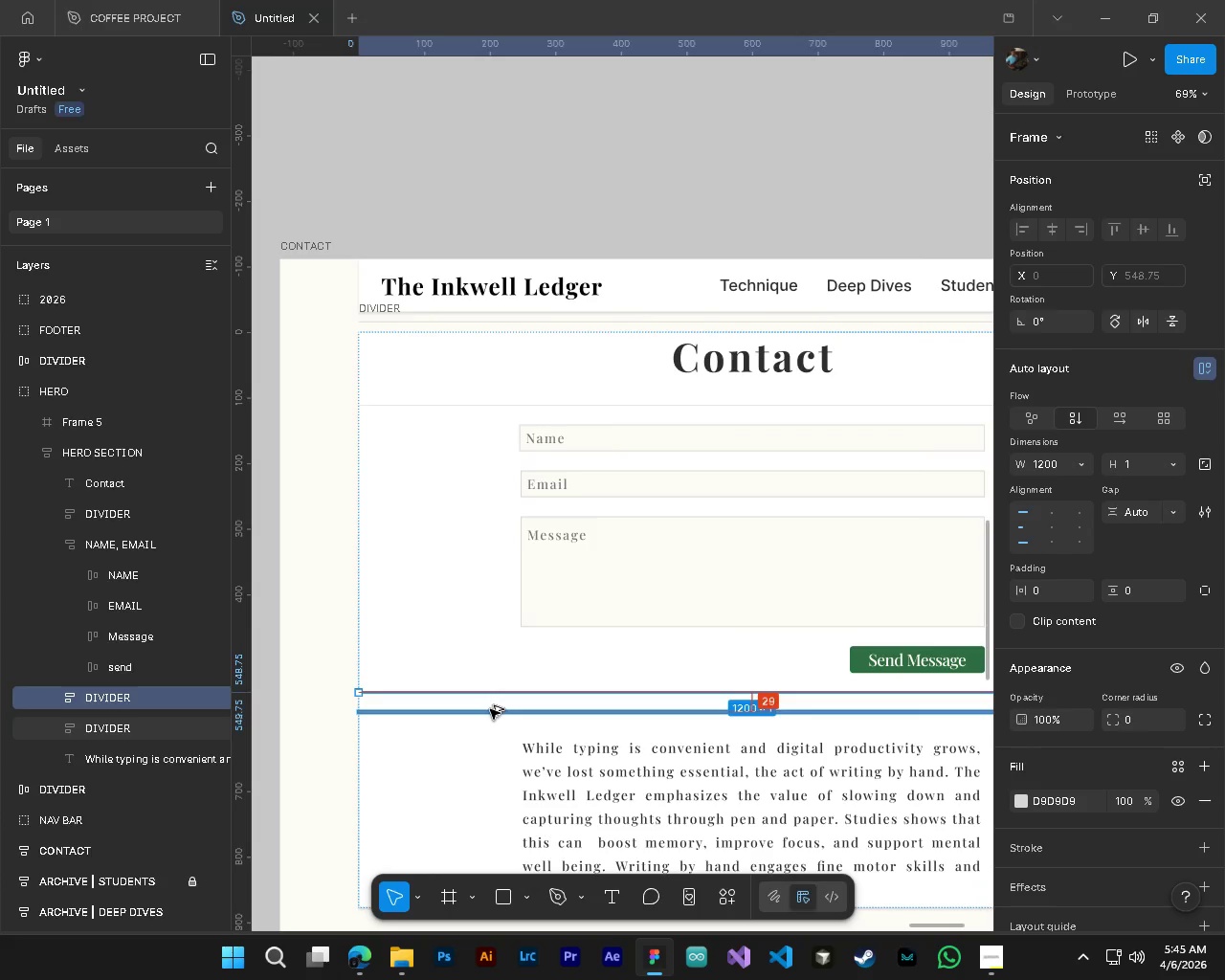 
key(Alt+AltLeft)
 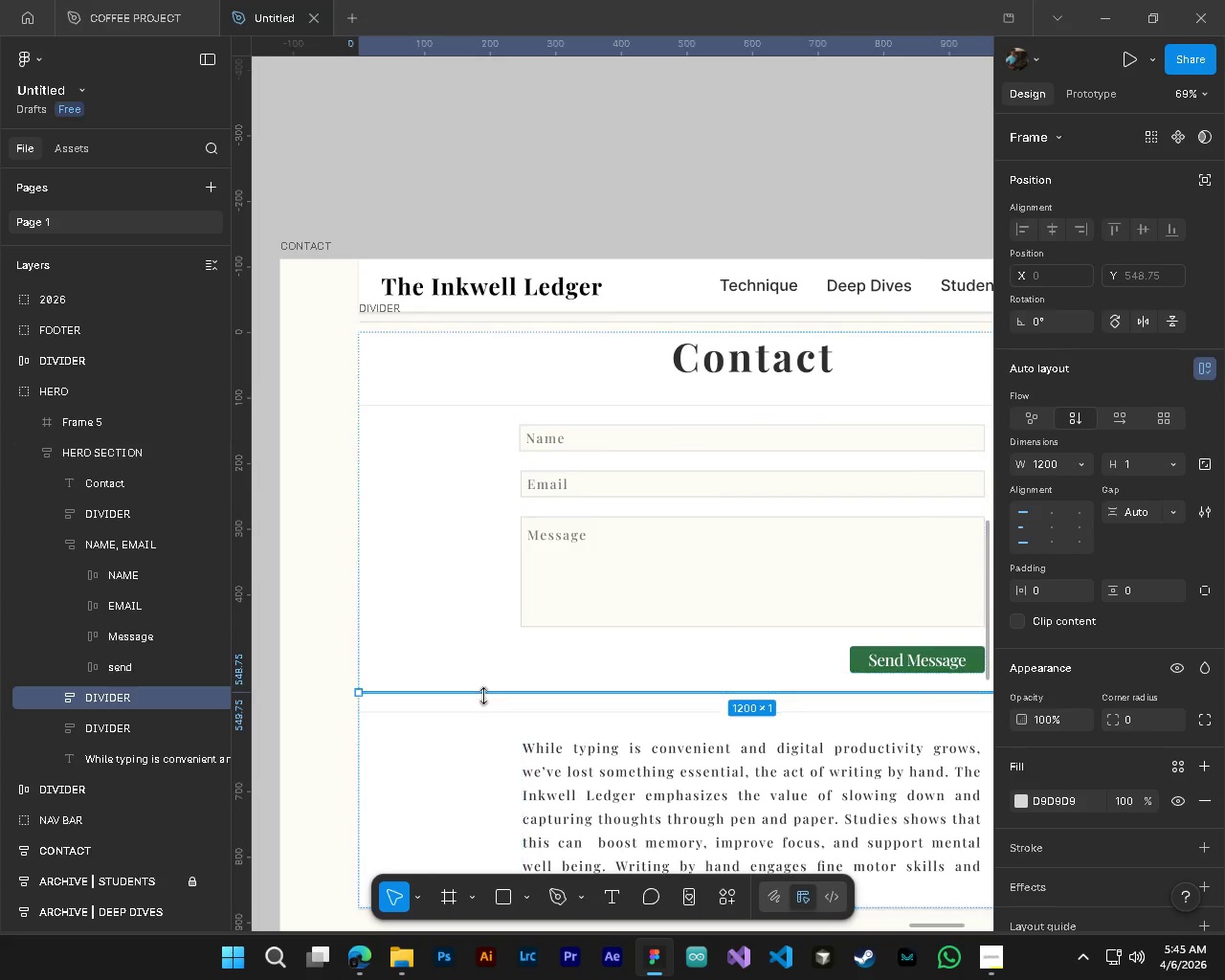 
right_click([483, 694])
 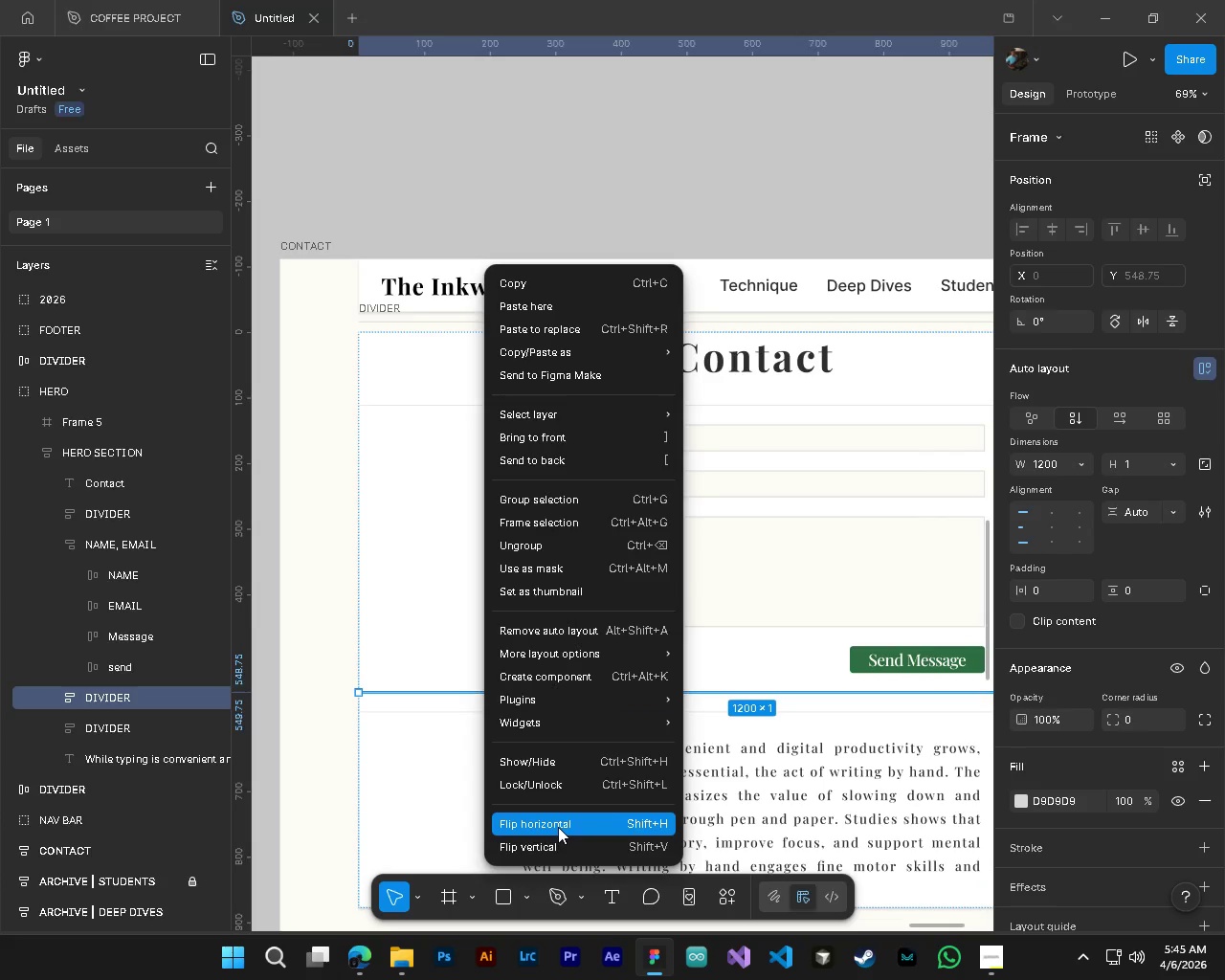 
left_click([560, 850])
 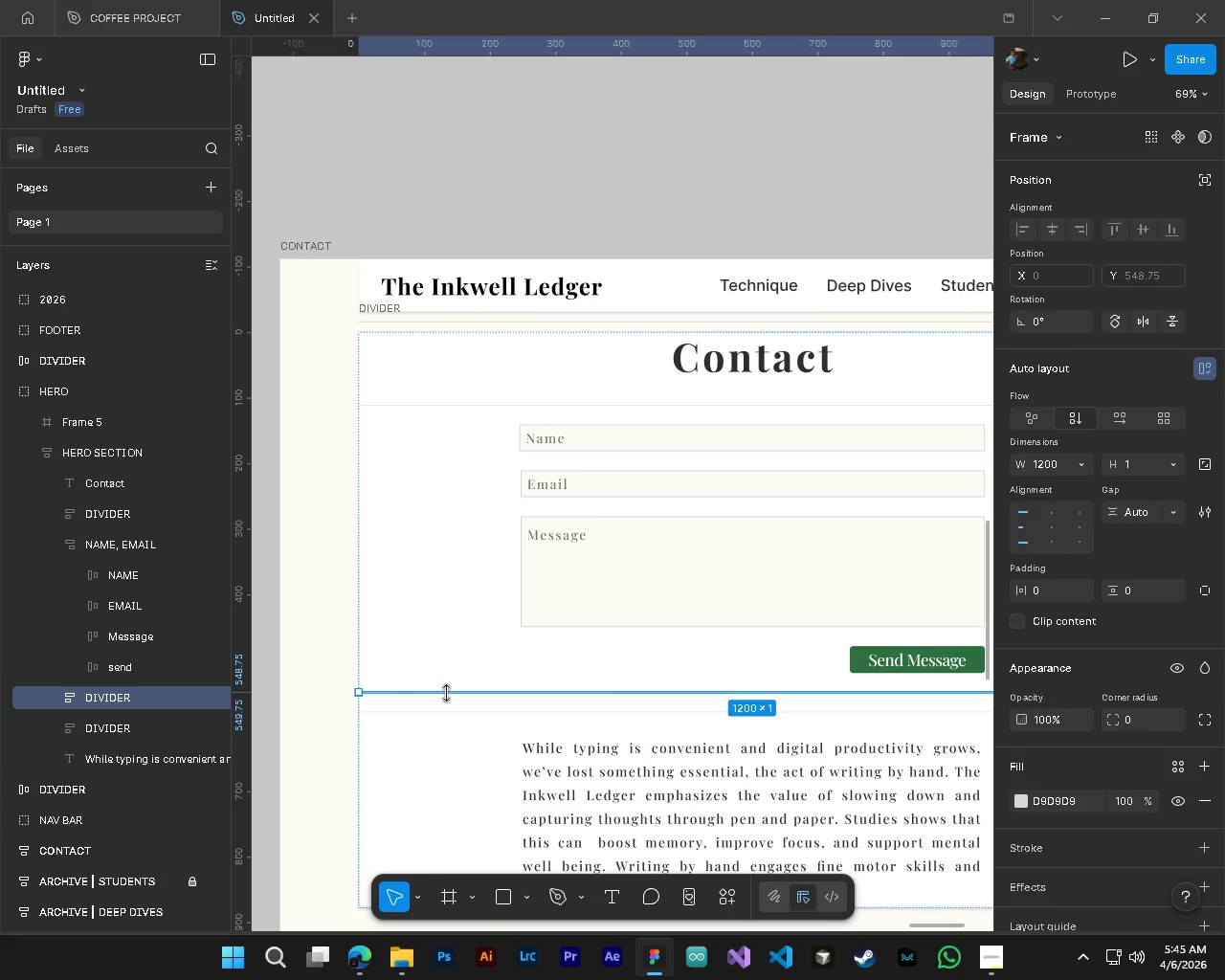 
right_click([451, 693])
 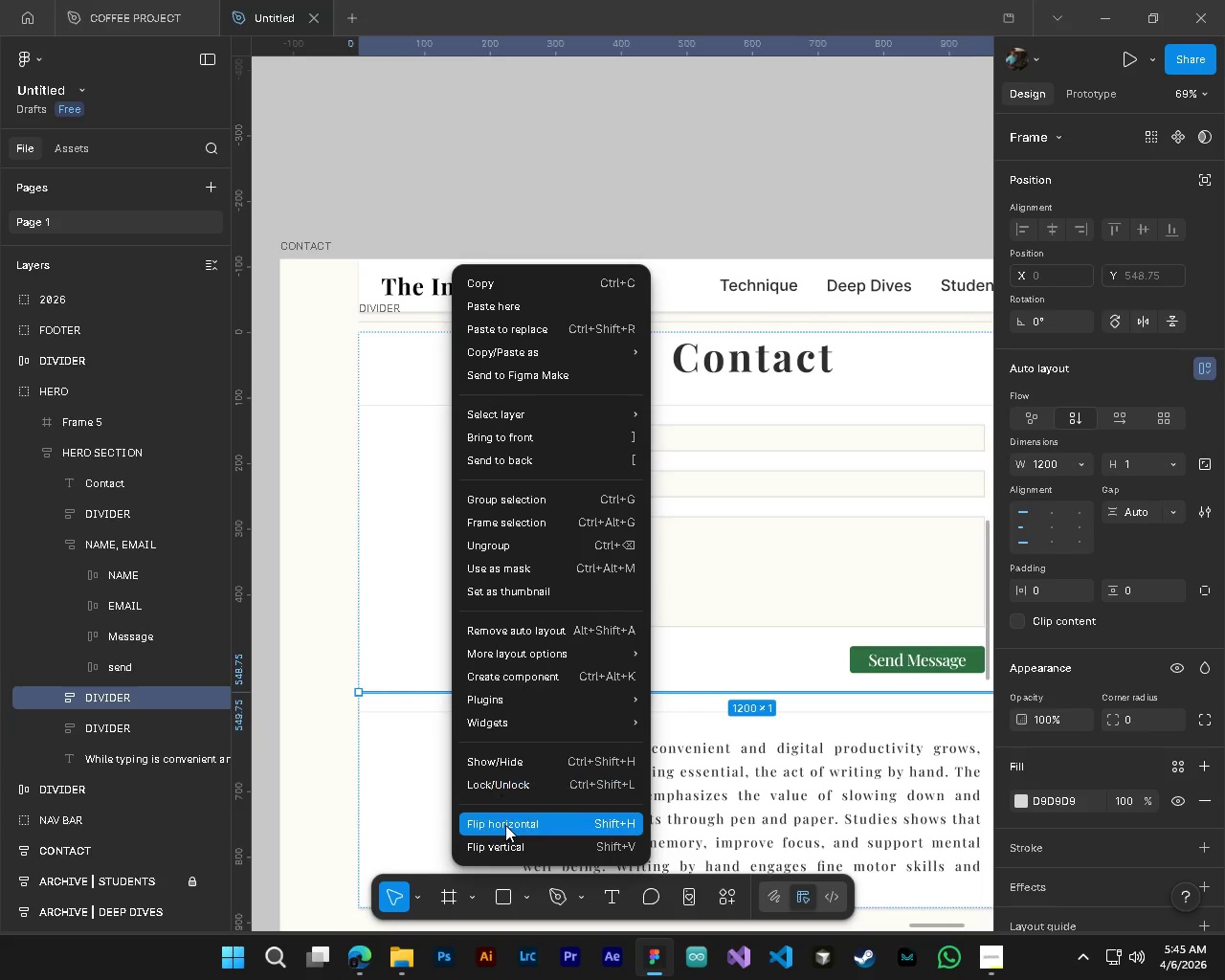 
left_click([505, 825])
 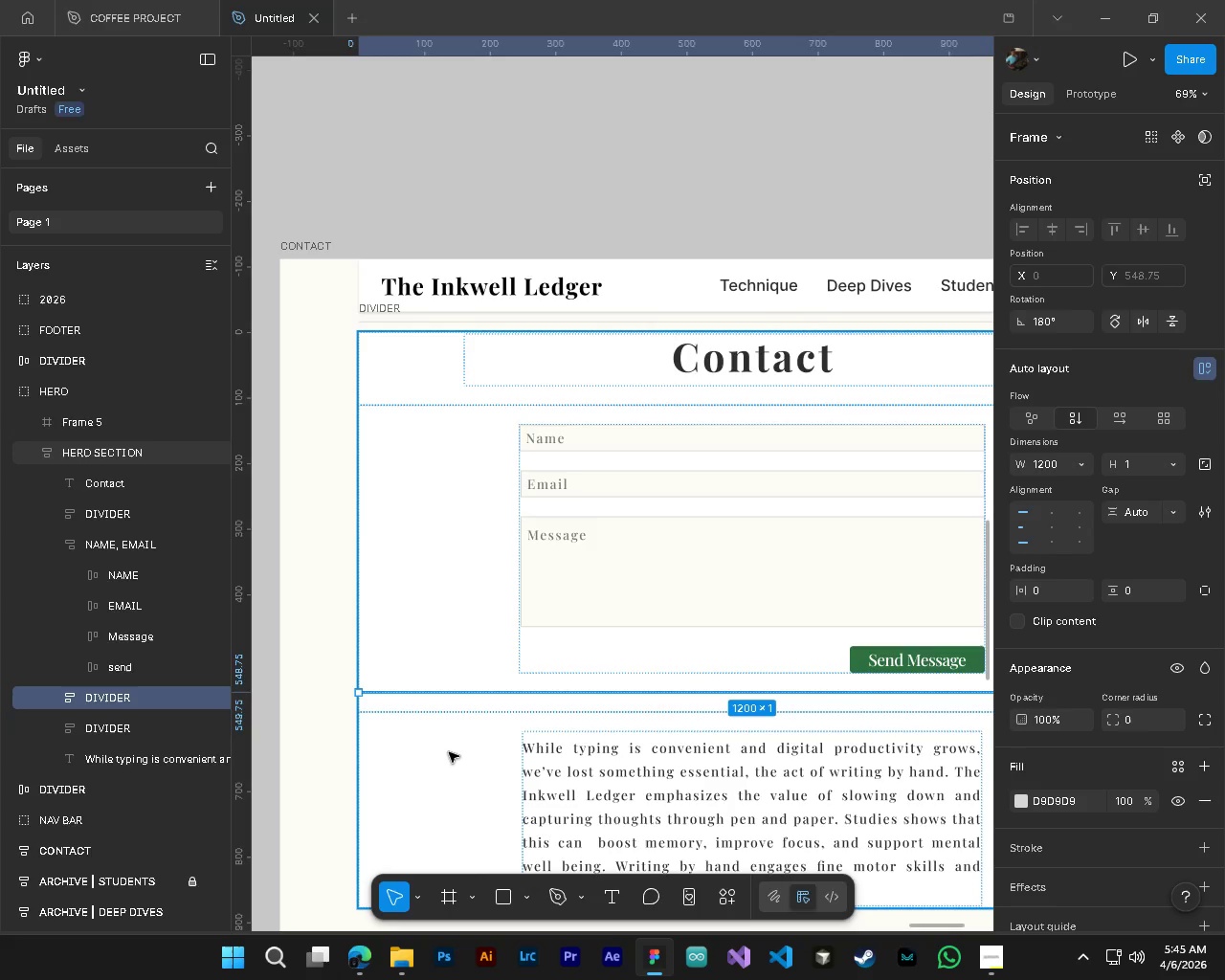 
hold_key(key=ControlLeft, duration=0.7)
hold_key(key=AltLeft, duration=0.59)
scroll: coordinate [428, 709], scroll_direction: down, amount: 4.0
 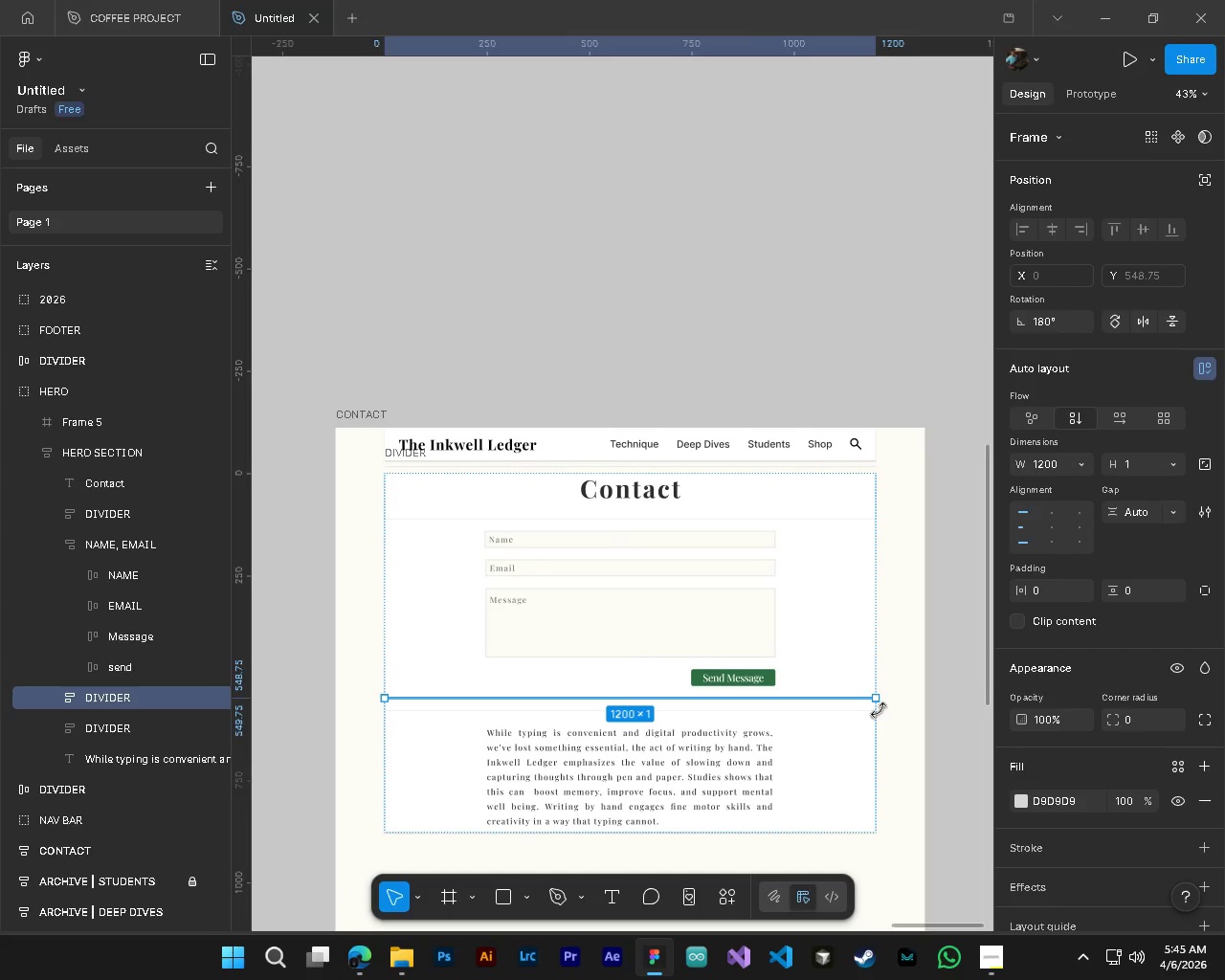 
left_click_drag(start_coordinate=[880, 711], to_coordinate=[647, 493])
 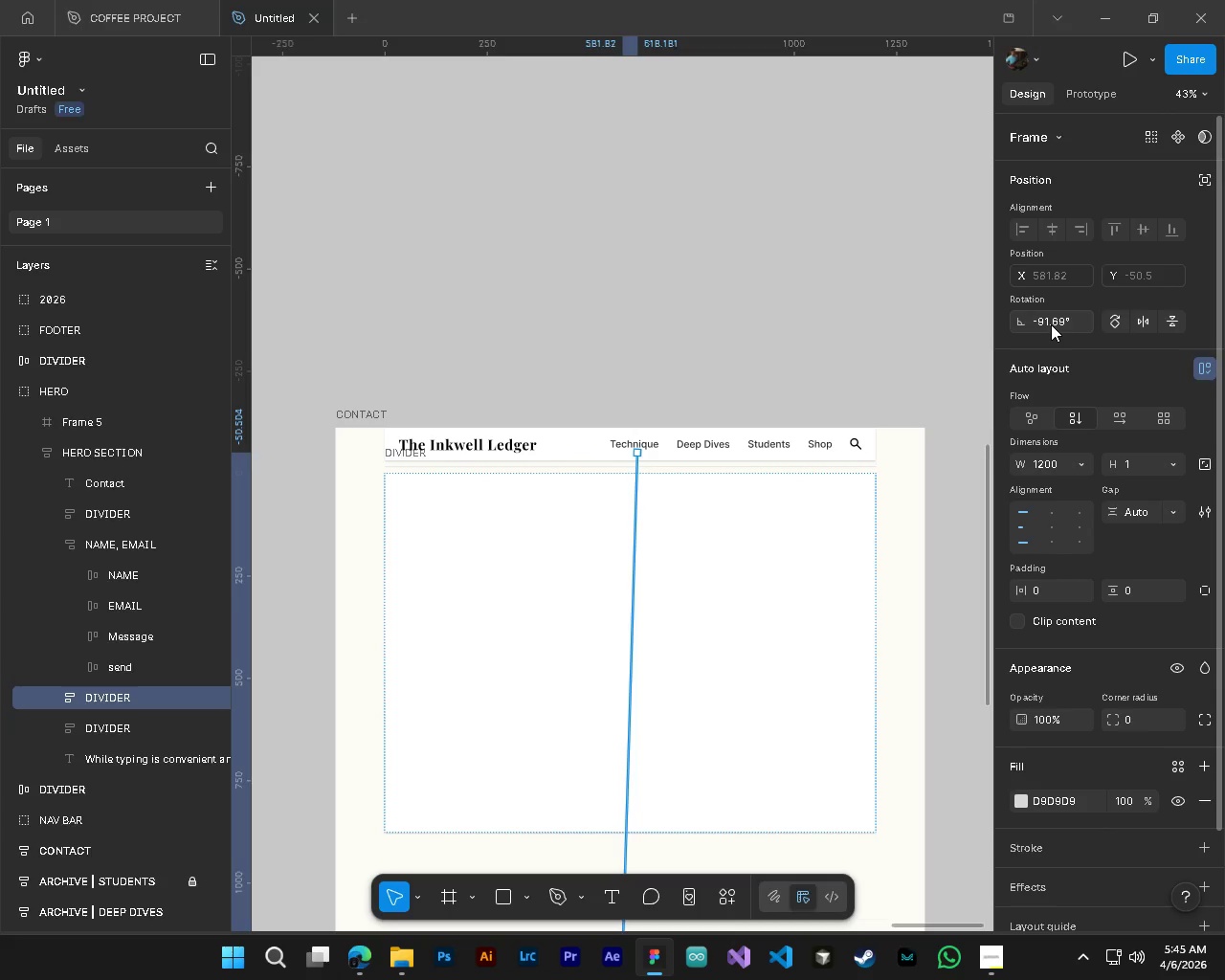 
double_click([1051, 324])
 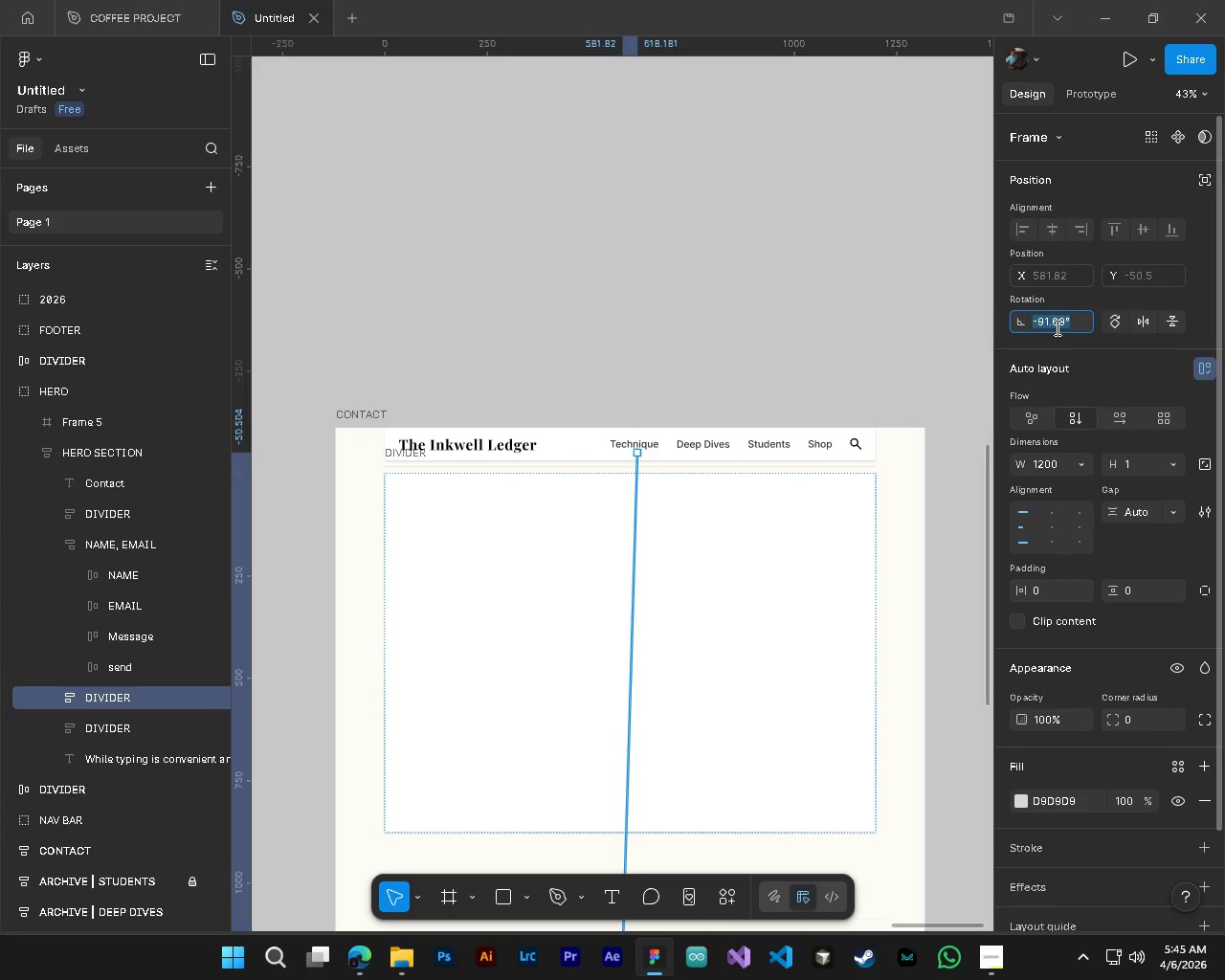 
key(Control+ControlLeft)
 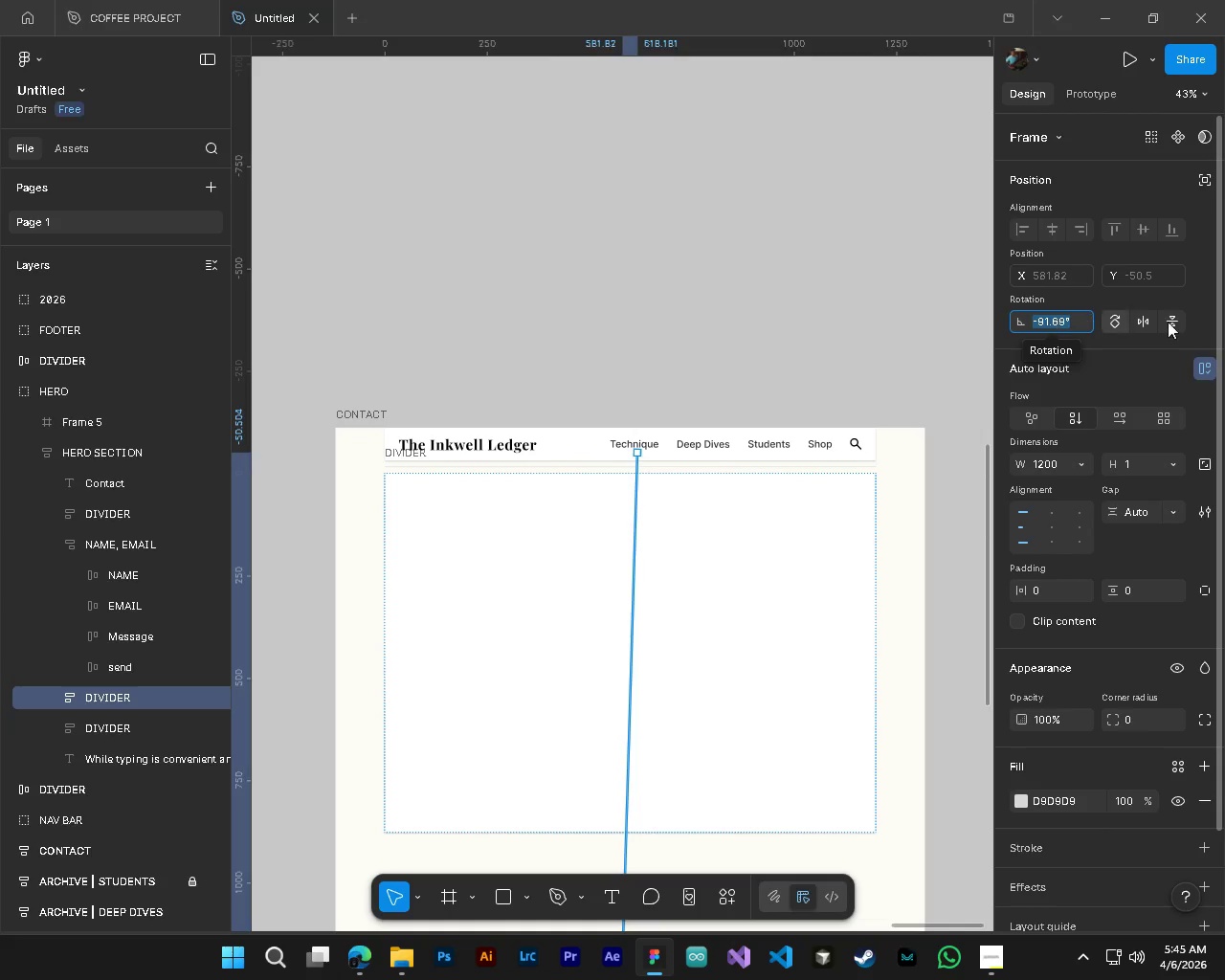 
key(Control+Z)
 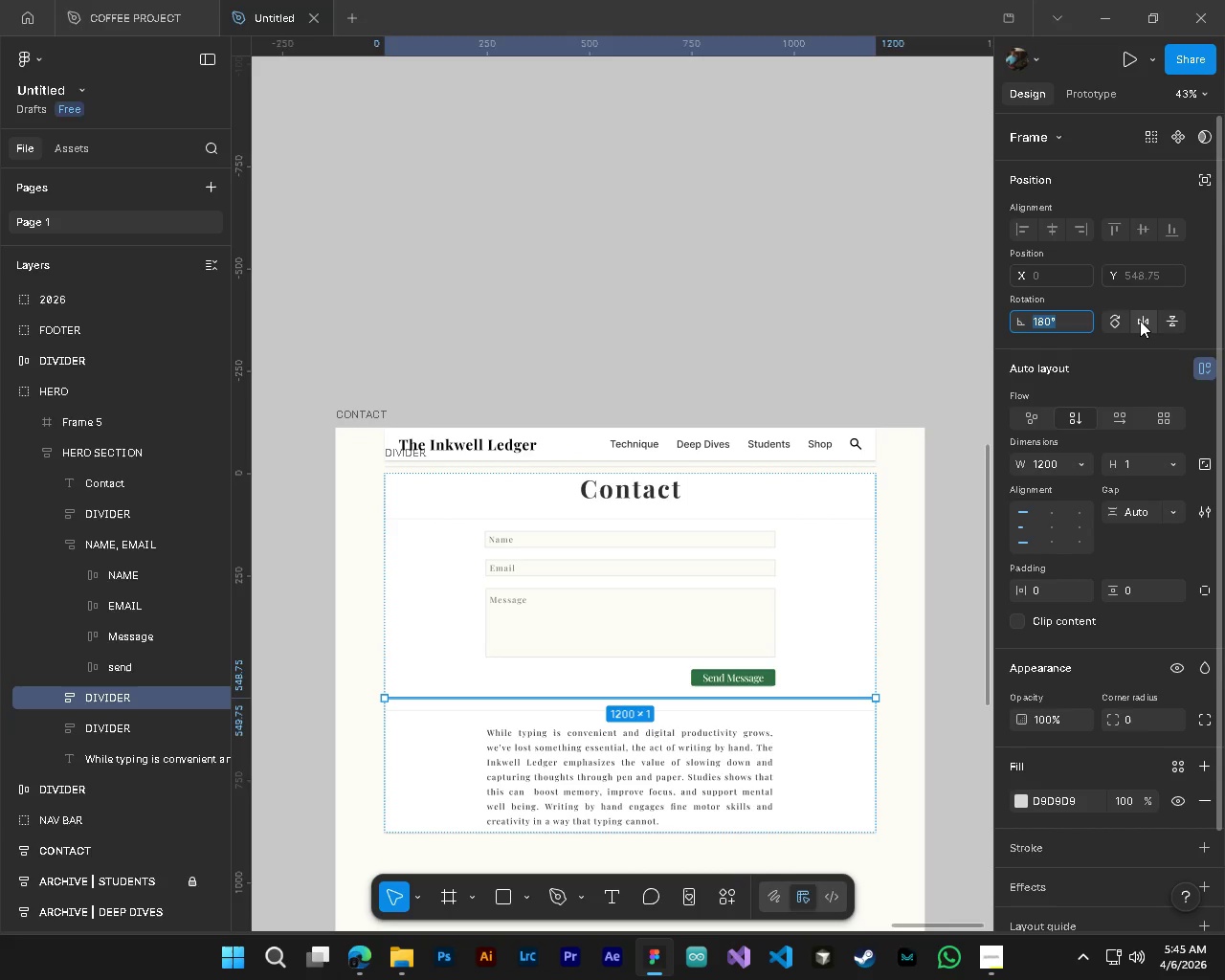 
left_click([1140, 321])
 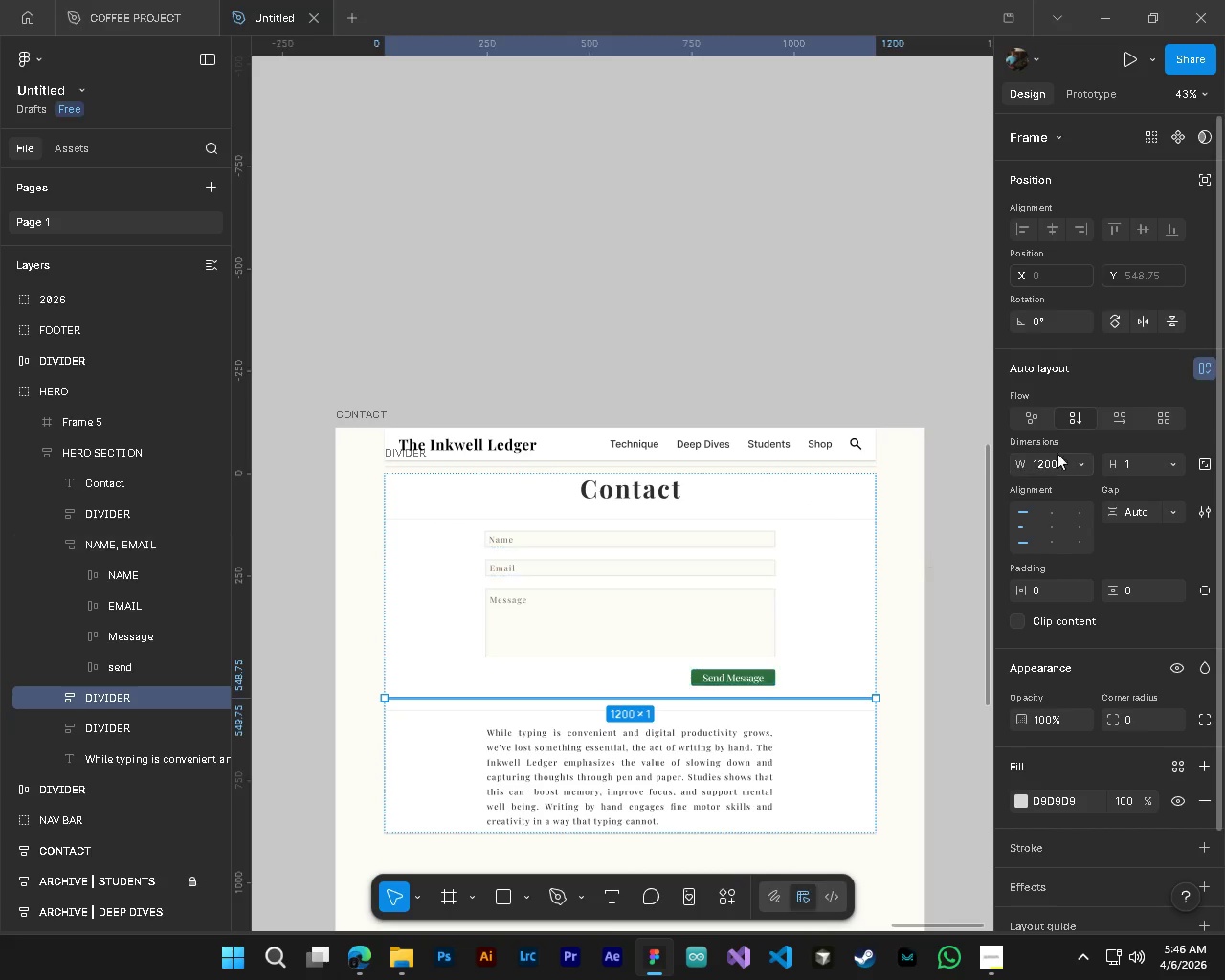 
left_click([1166, 326])
 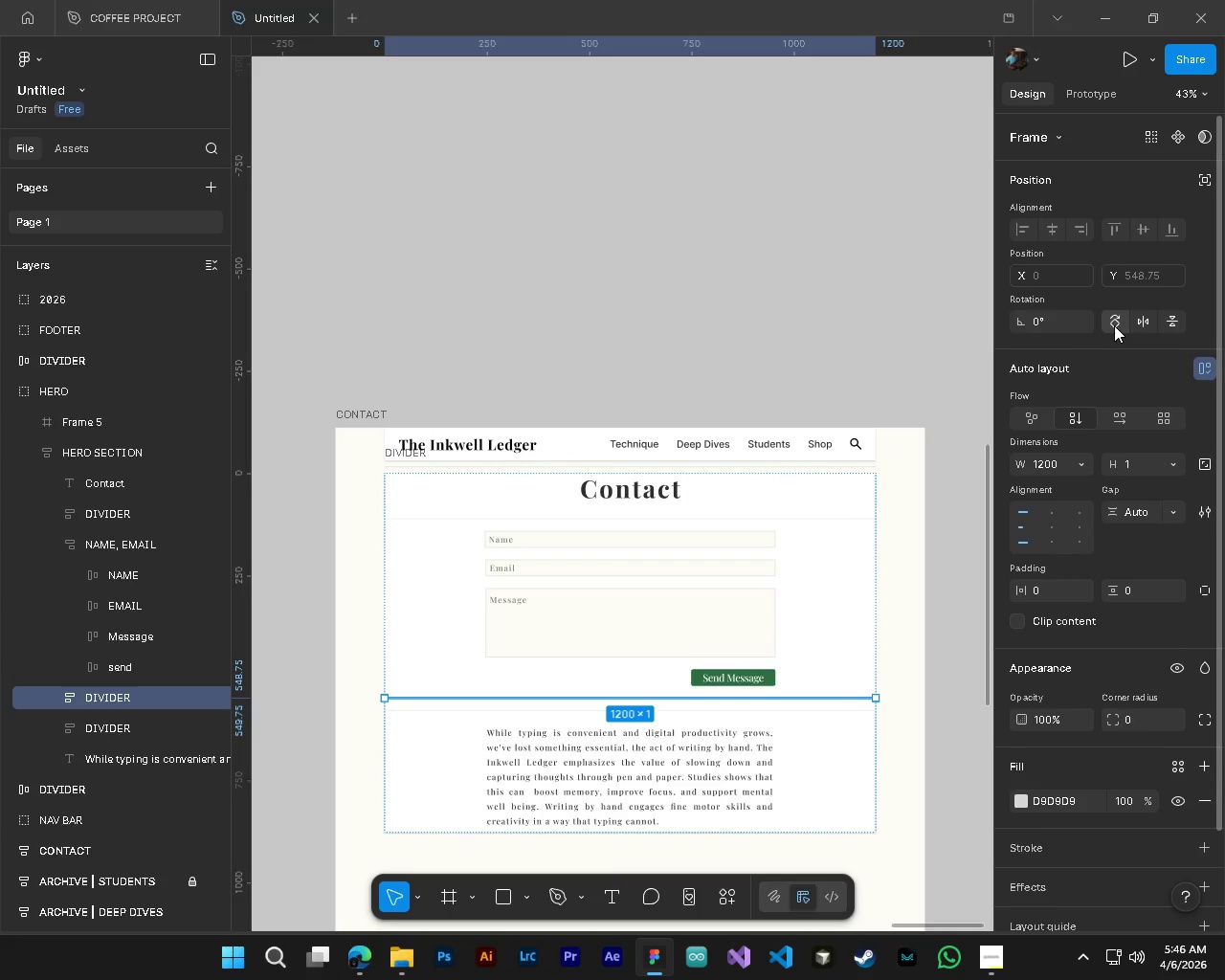 
left_click([1114, 325])
 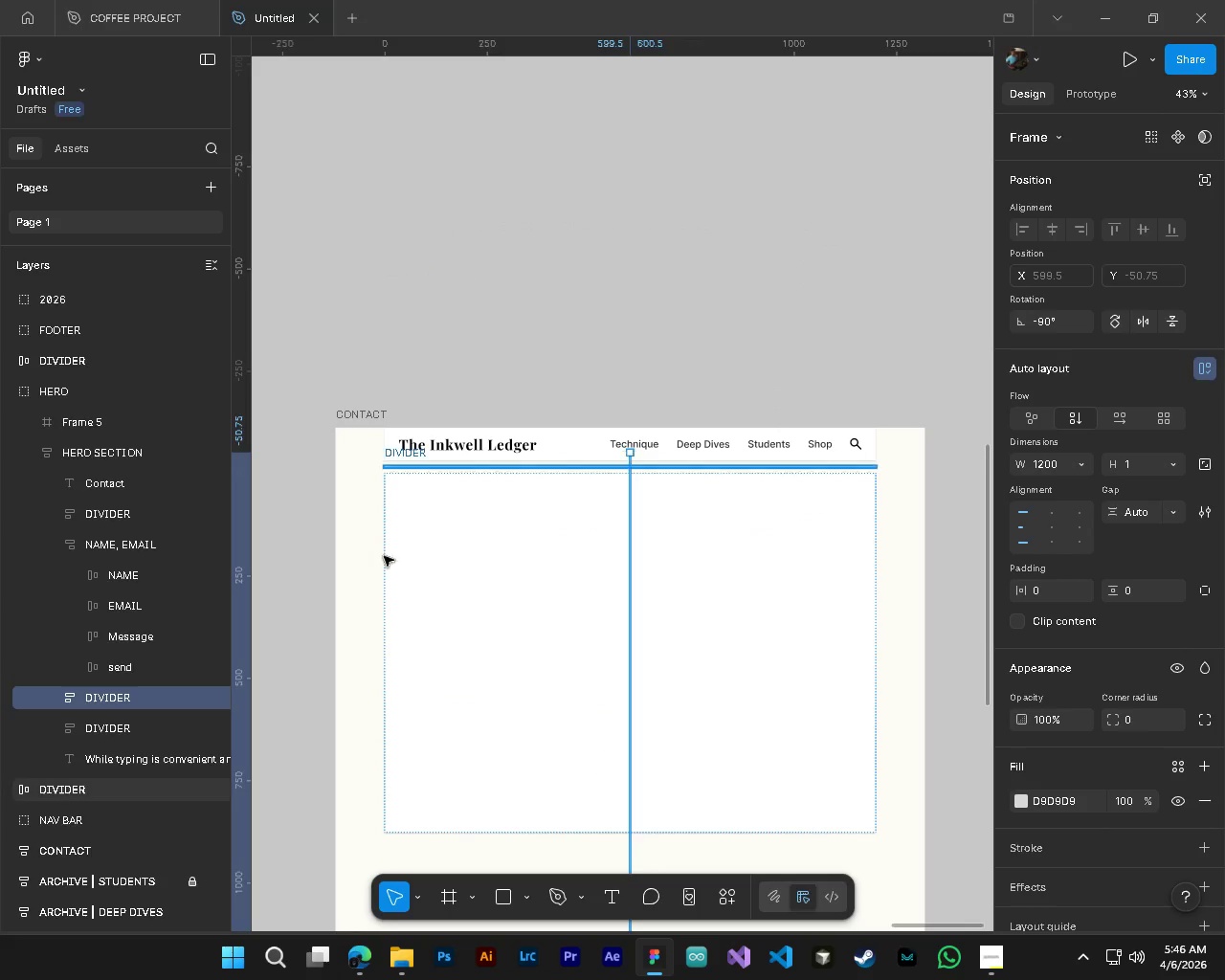 
left_click_drag(start_coordinate=[129, 696], to_coordinate=[131, 568])
 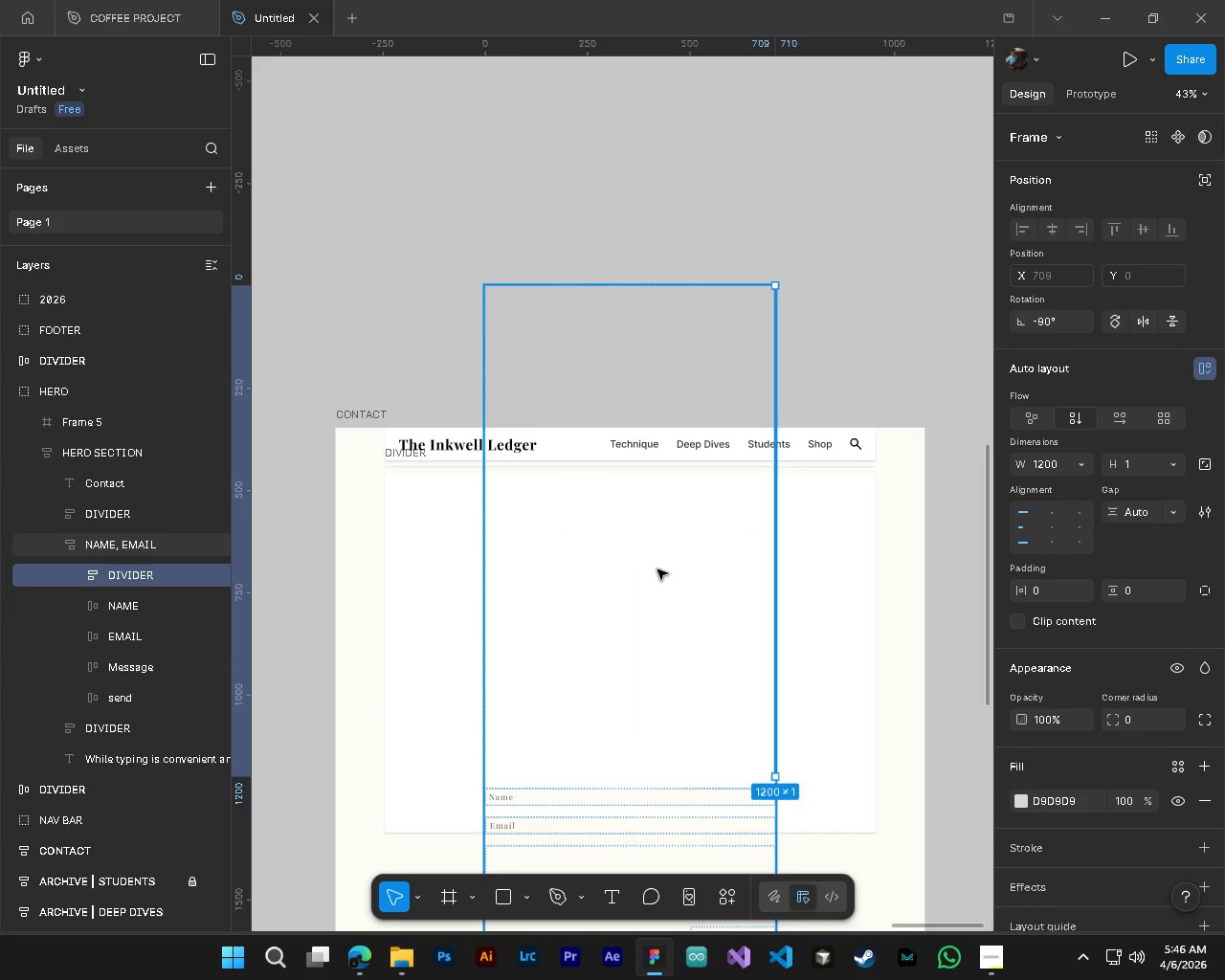 
hold_key(key=ControlLeft, duration=0.38)
hold_key(key=AltLeft, duration=0.34)
scroll: coordinate [663, 571], scroll_direction: down, amount: 5.0
 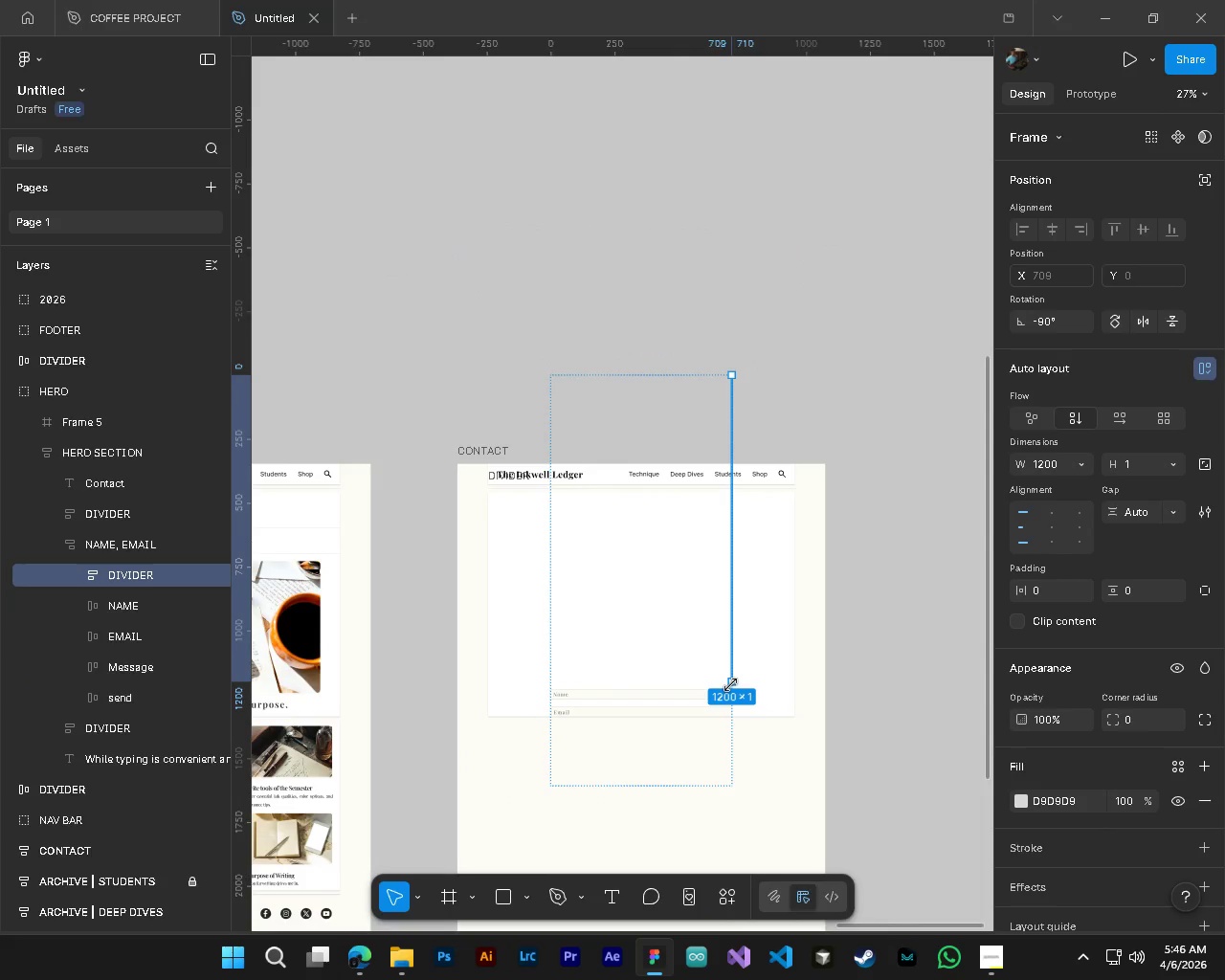 
left_click_drag(start_coordinate=[730, 684], to_coordinate=[743, 453])
 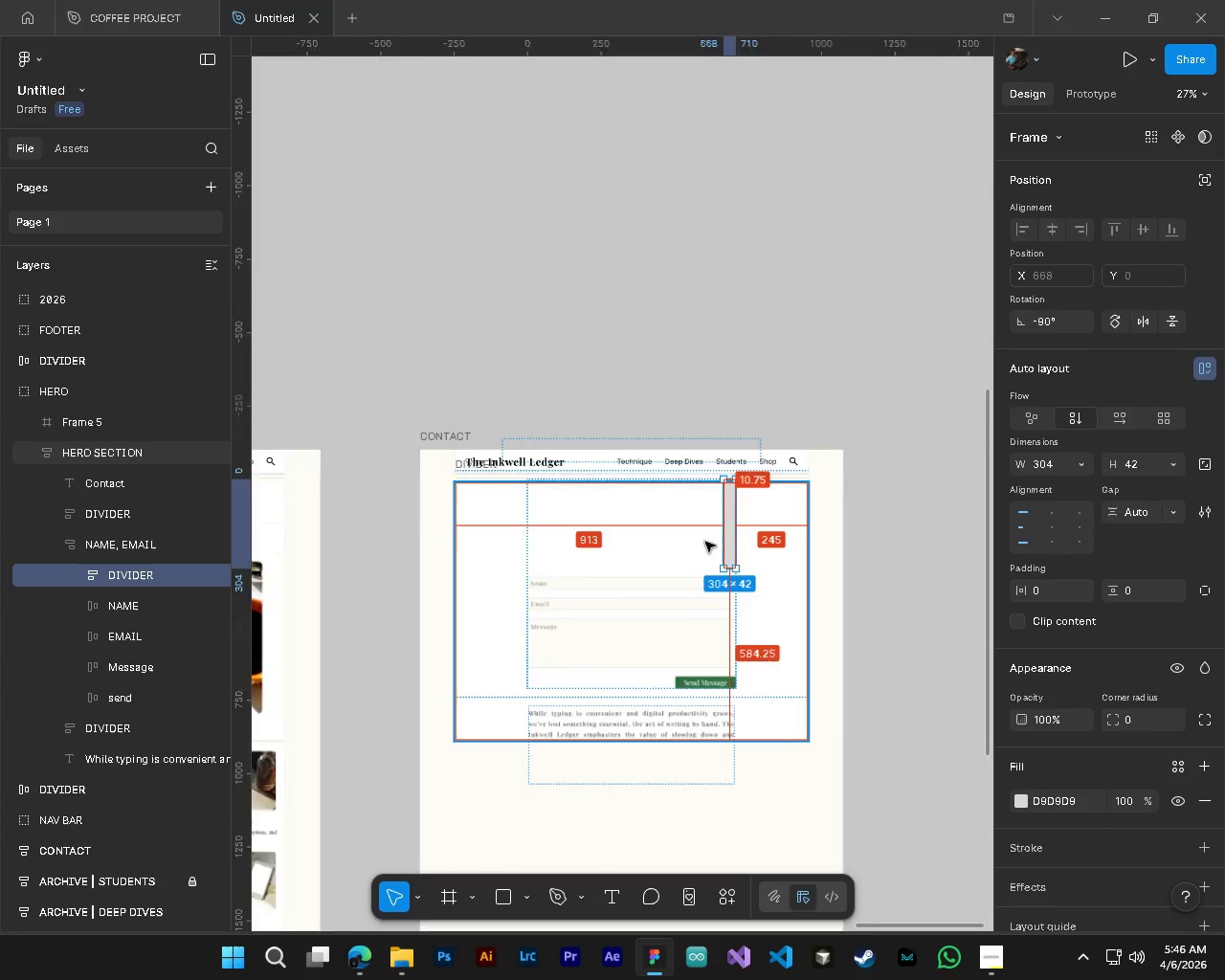 
hold_key(key=ControlLeft, duration=1.38)
hold_key(key=AltLeft, duration=0.91)
scroll: coordinate [702, 550], scroll_direction: up, amount: 3.0
 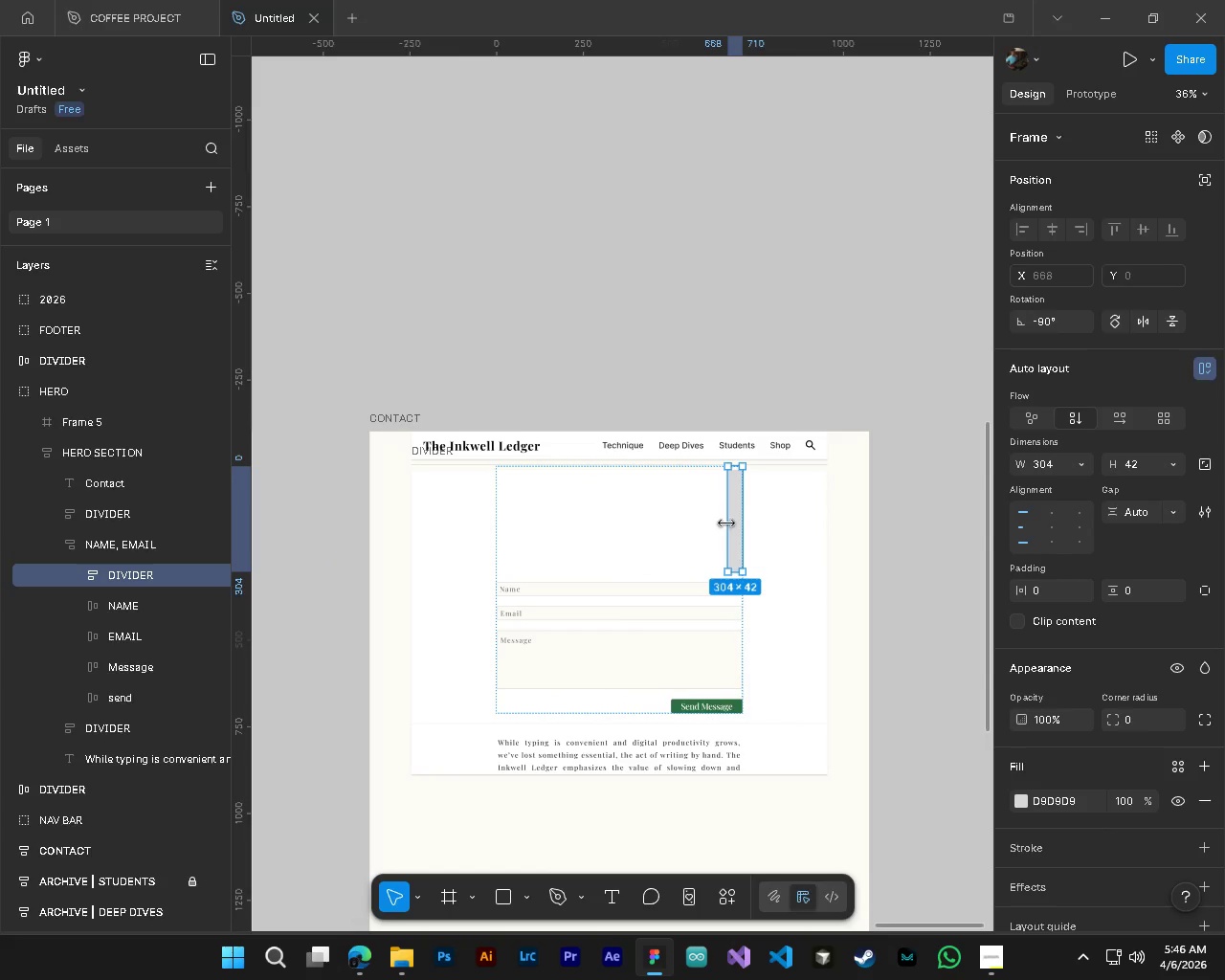 
left_click_drag(start_coordinate=[726, 523], to_coordinate=[741, 523])
 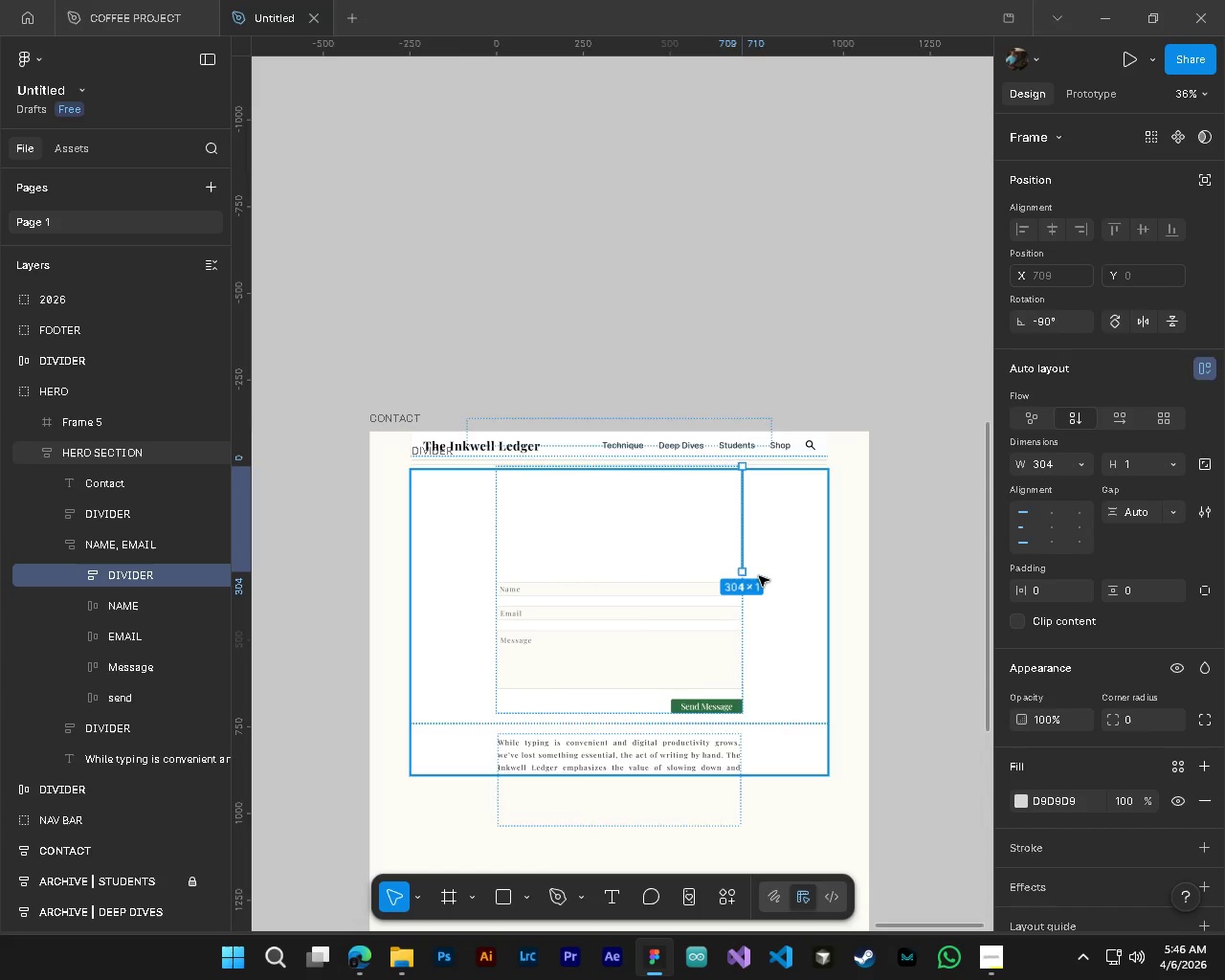 
hold_key(key=ControlLeft, duration=0.5)
 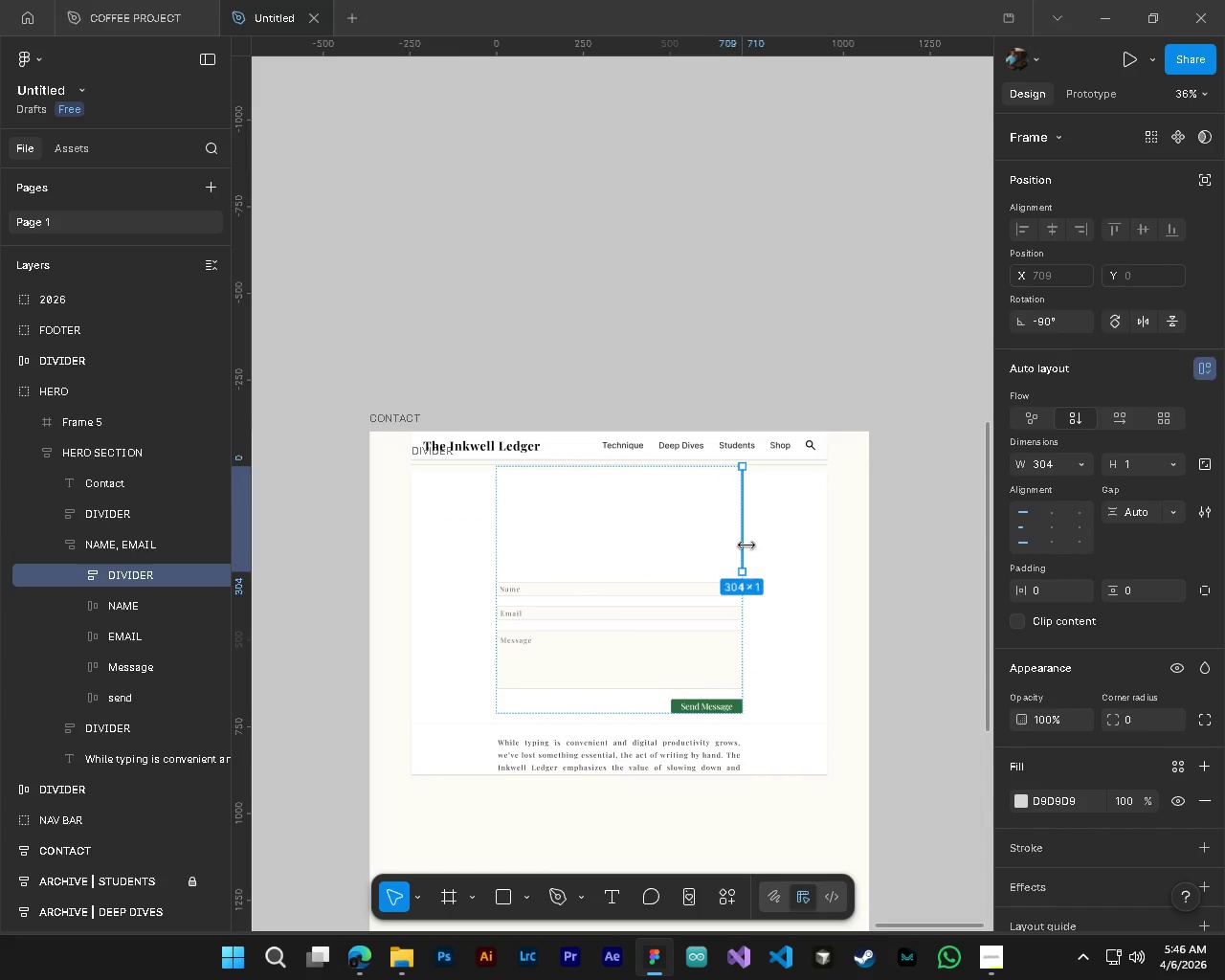 
hold_key(key=AltLeft, duration=0.44)
 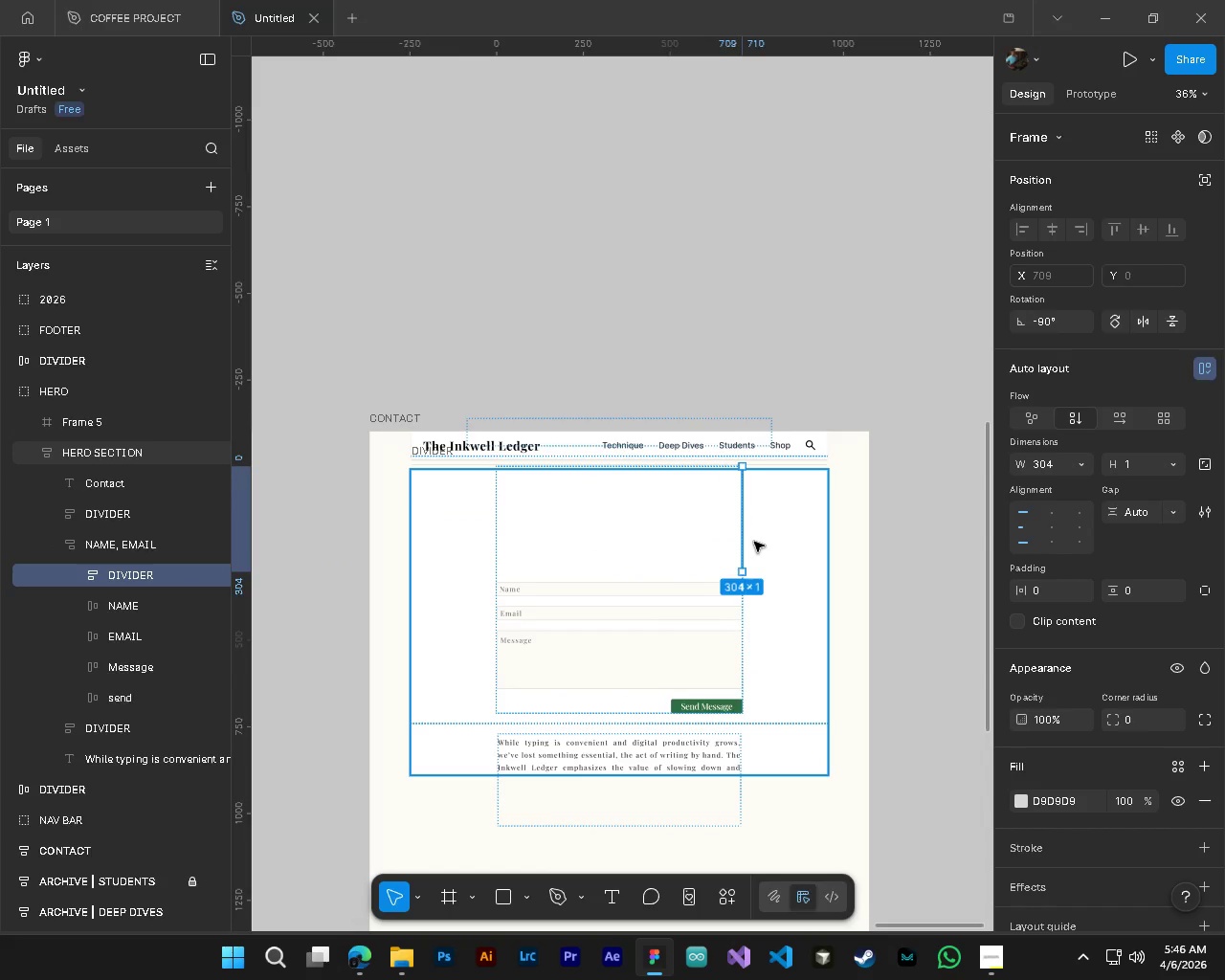 
hold_key(key=ControlLeft, duration=0.45)
 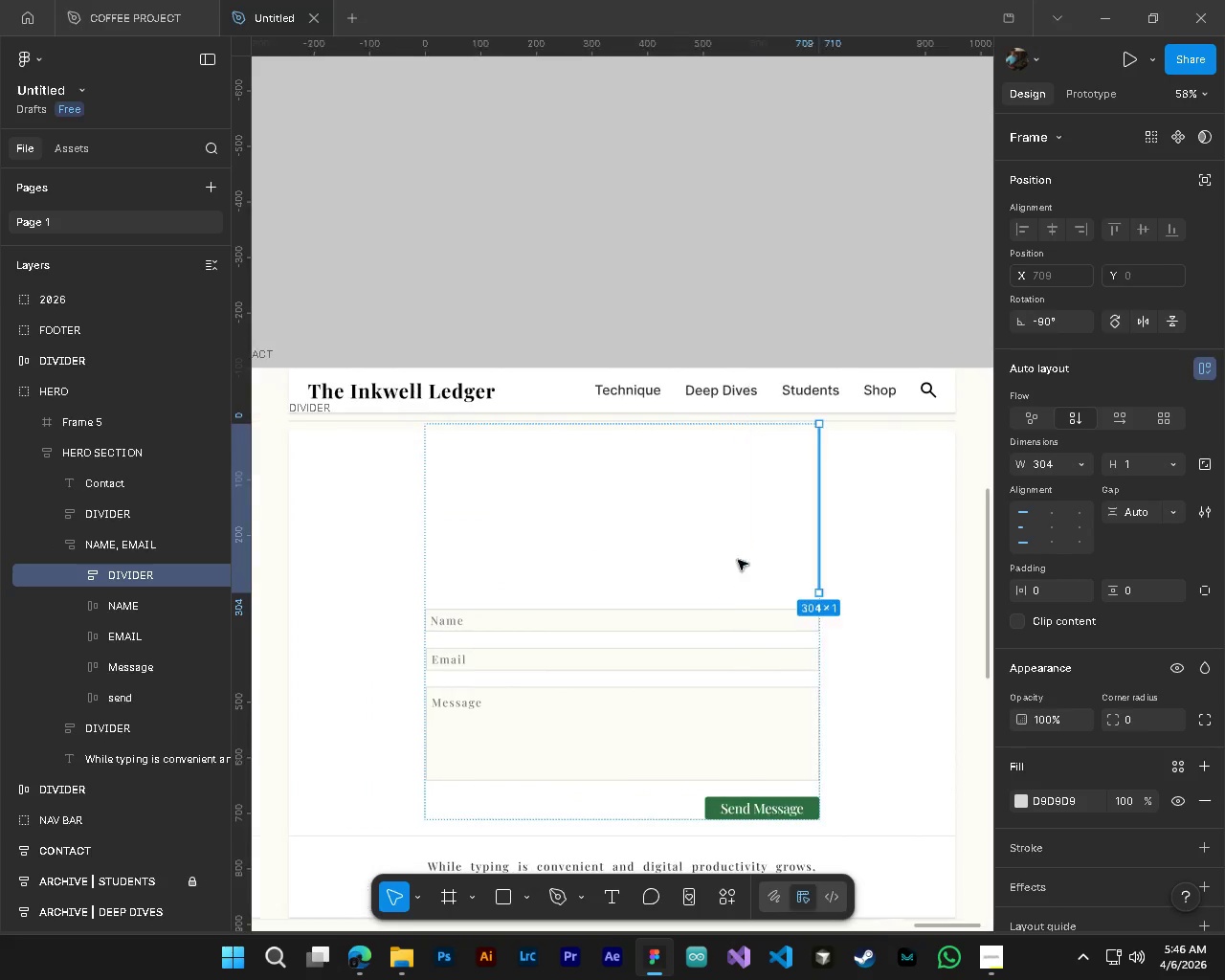 
hold_key(key=AltLeft, duration=0.39)
 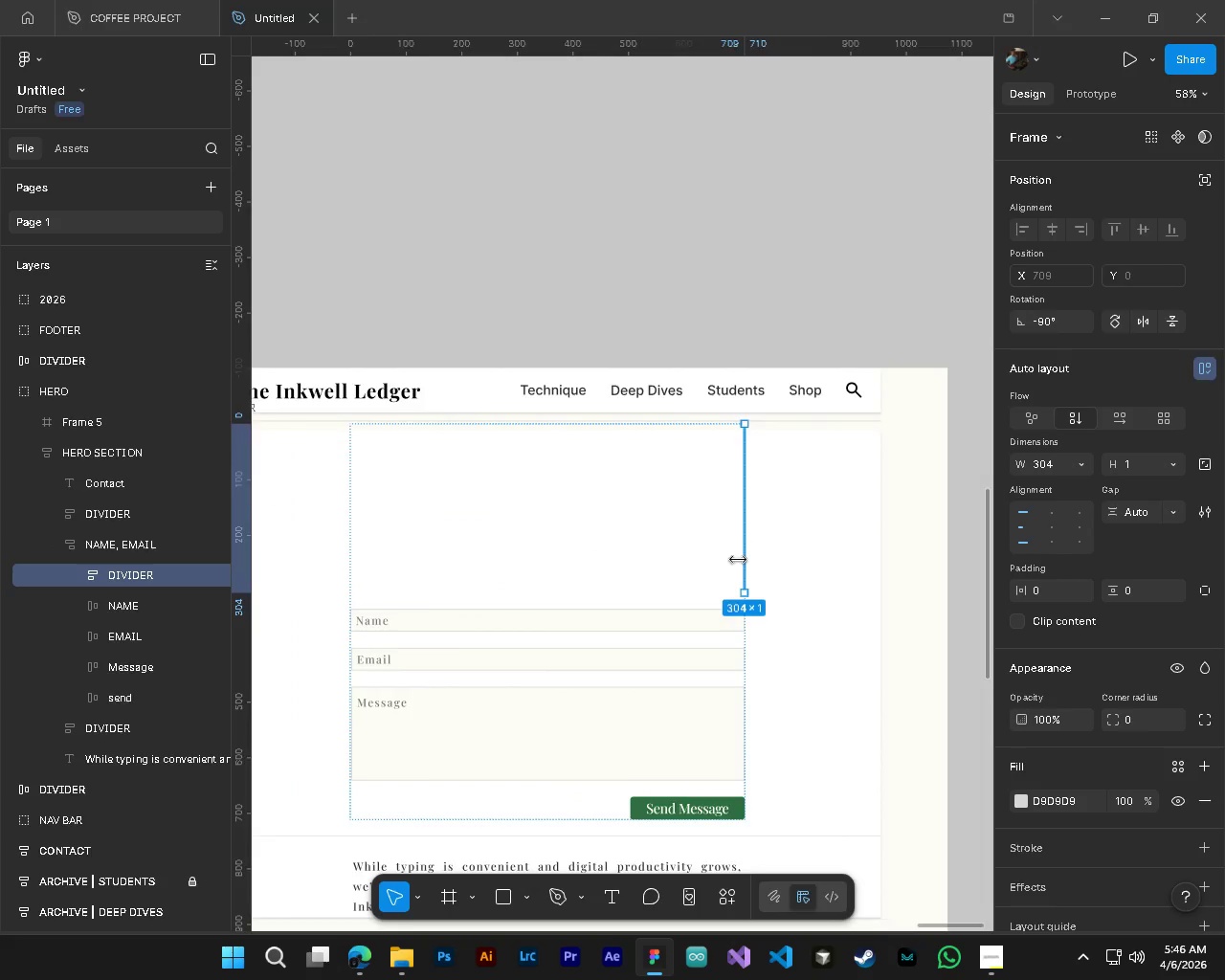 
hold_key(key=ShiftLeft, duration=0.38)
 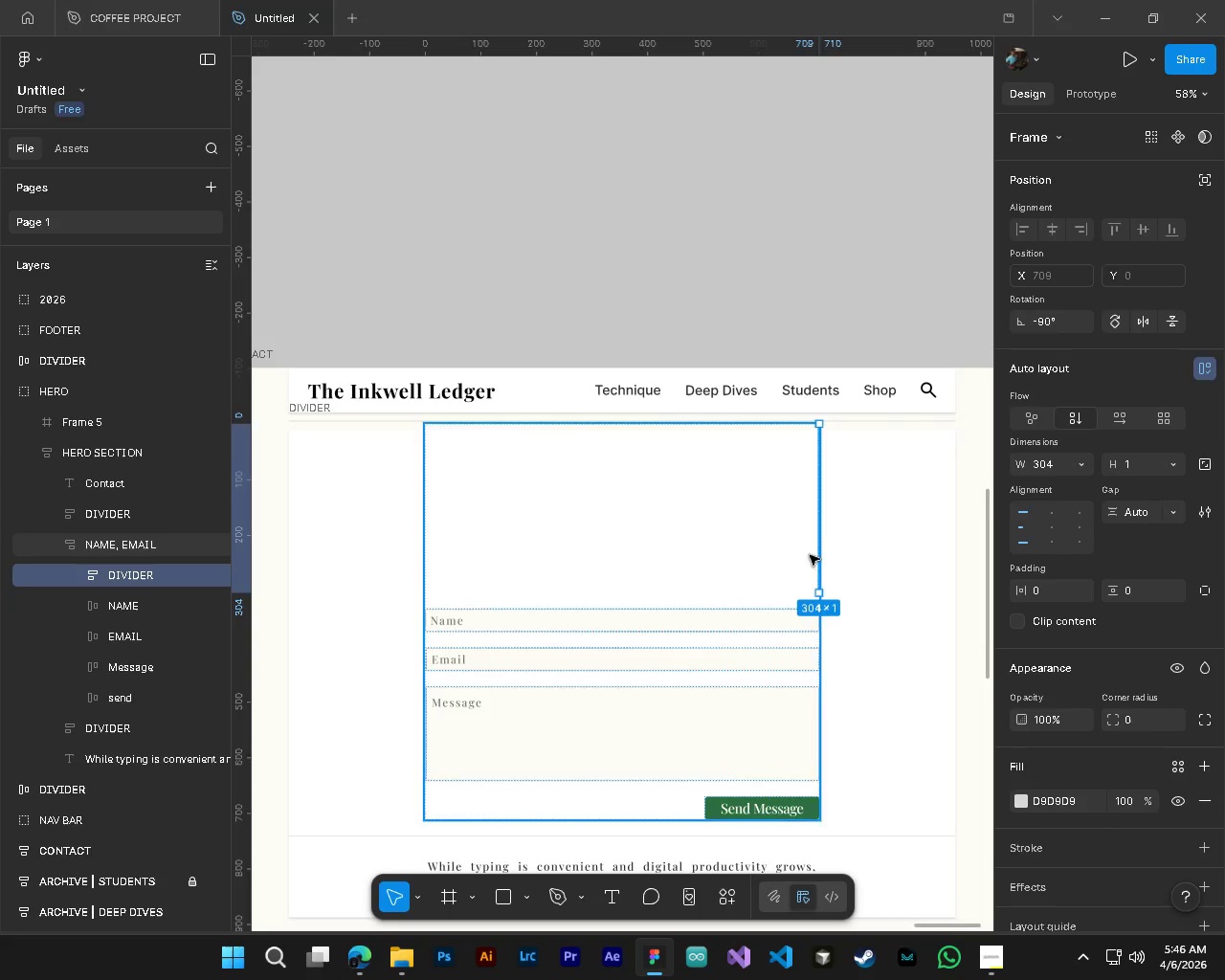 
scroll: coordinate [738, 560], scroll_direction: up, amount: 7.0
 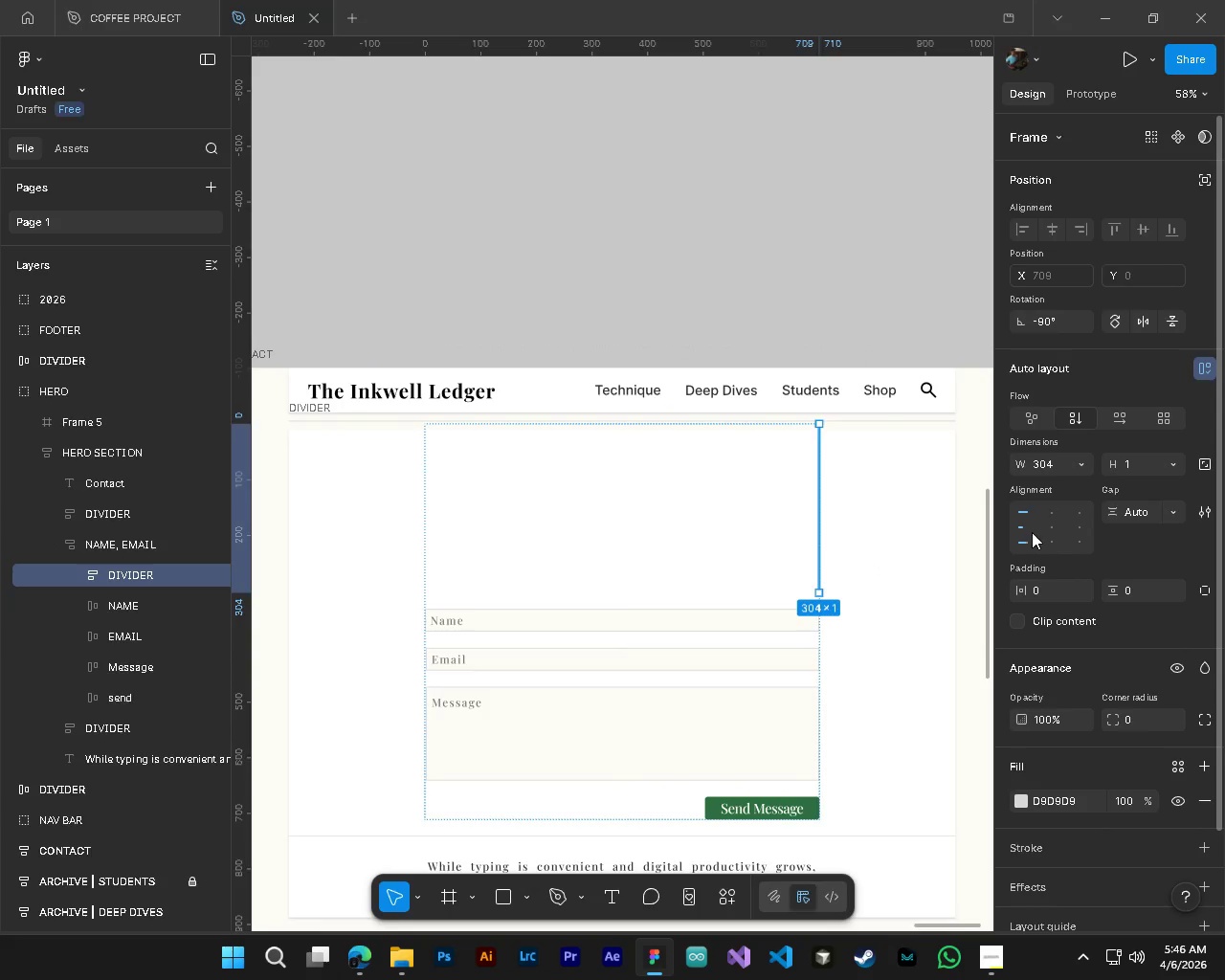 
left_click([1056, 524])
 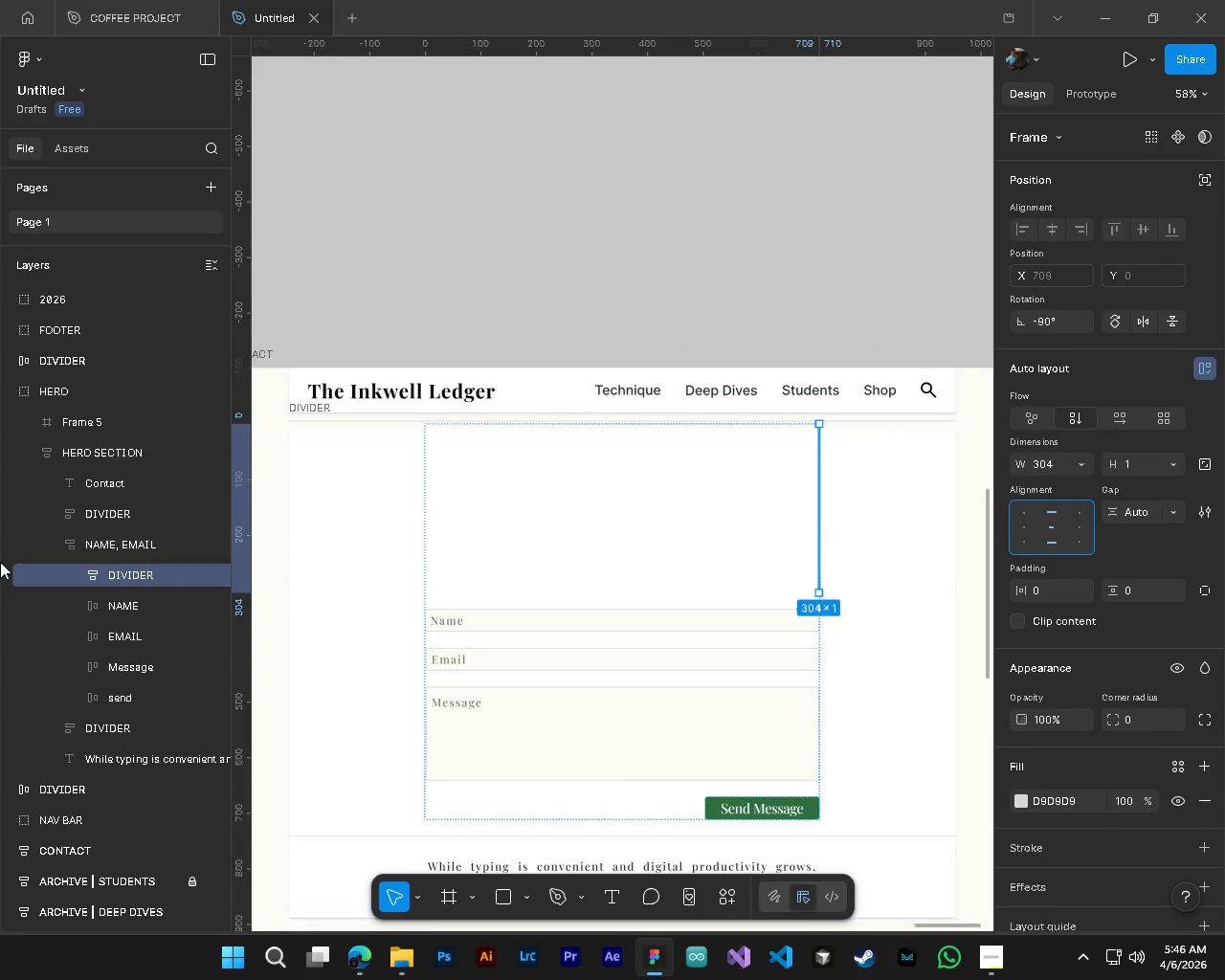 
left_click([121, 549])
 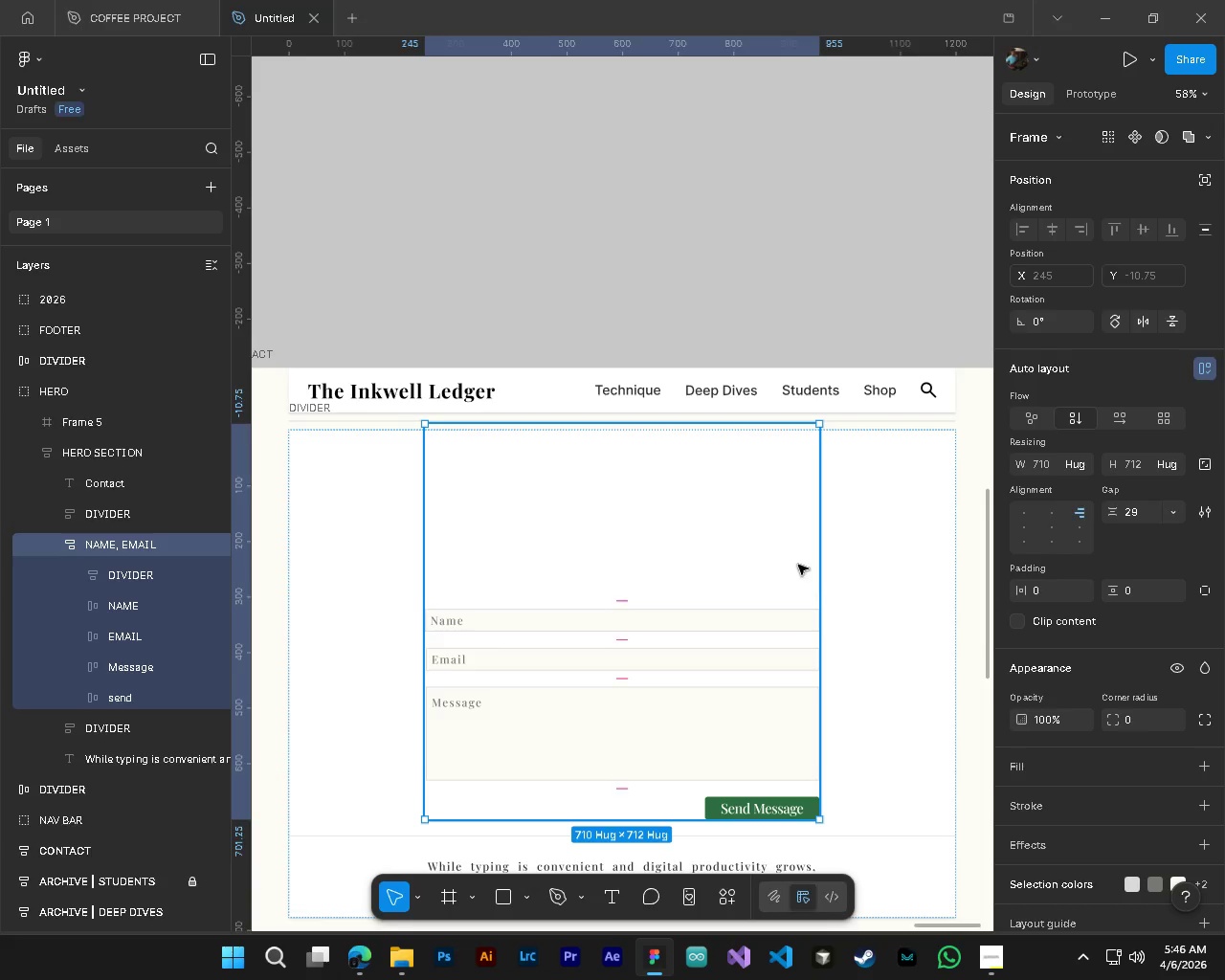 
left_click([113, 582])
 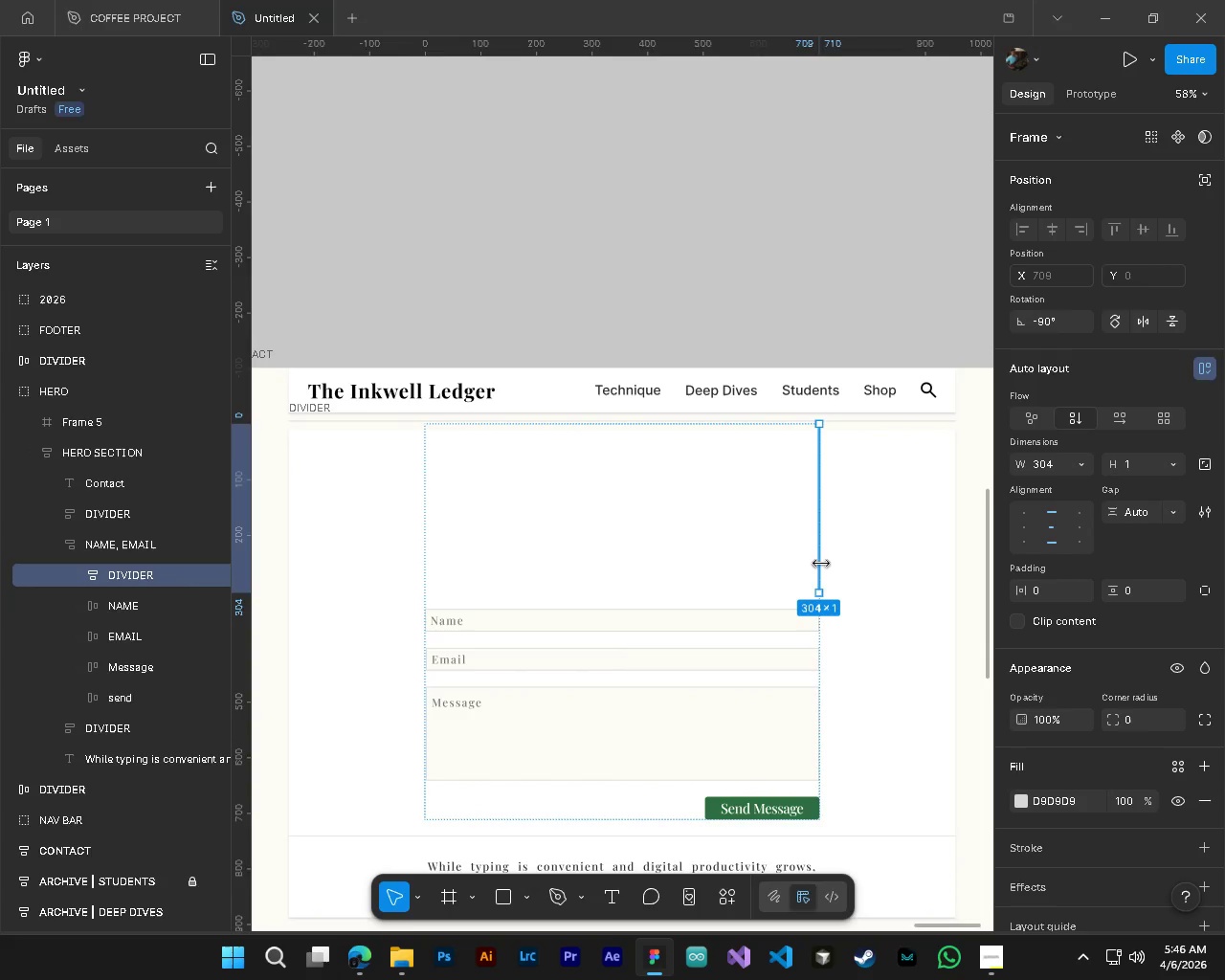 
left_click_drag(start_coordinate=[819, 562], to_coordinate=[402, 686])
 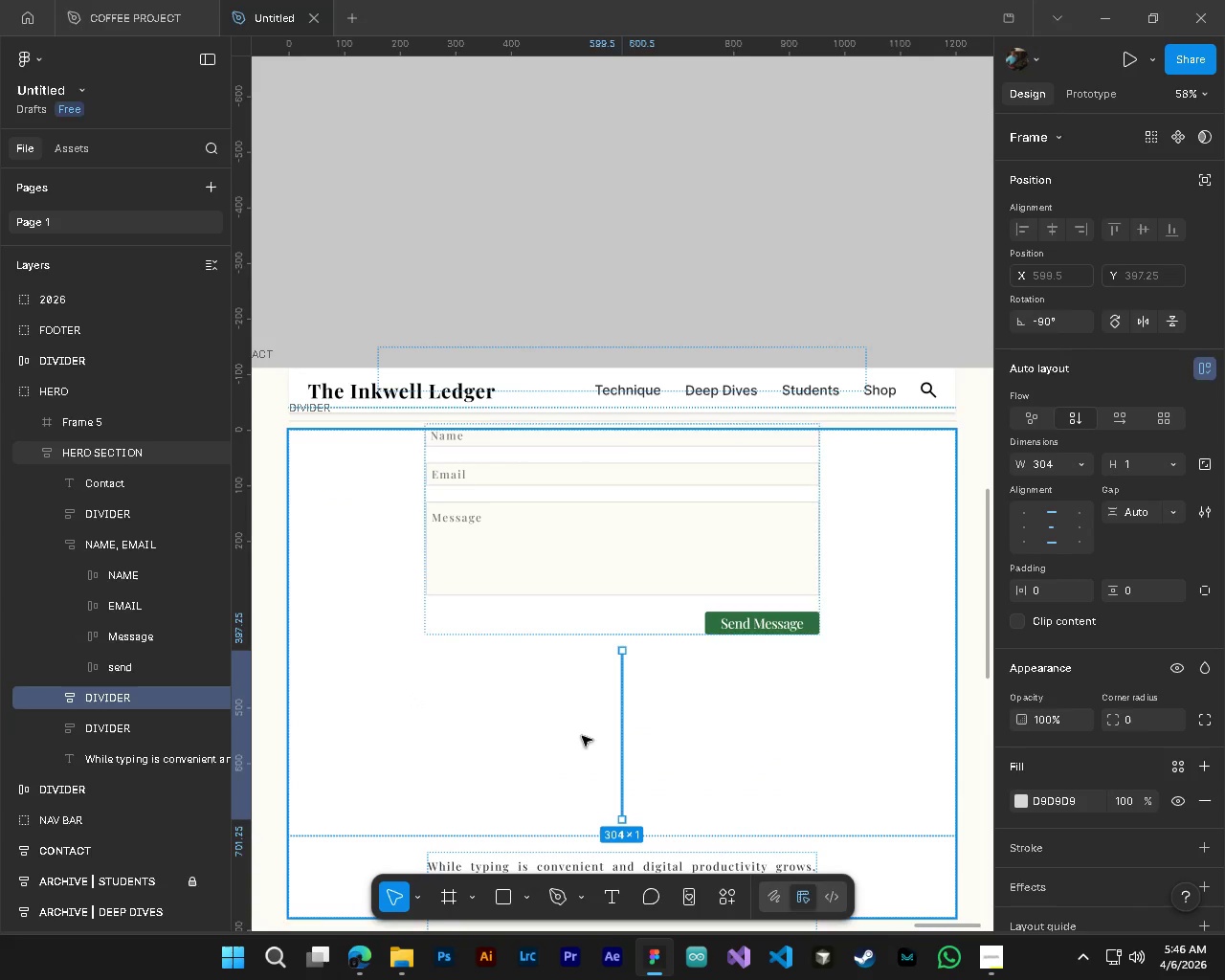 
key(Control+Z)
 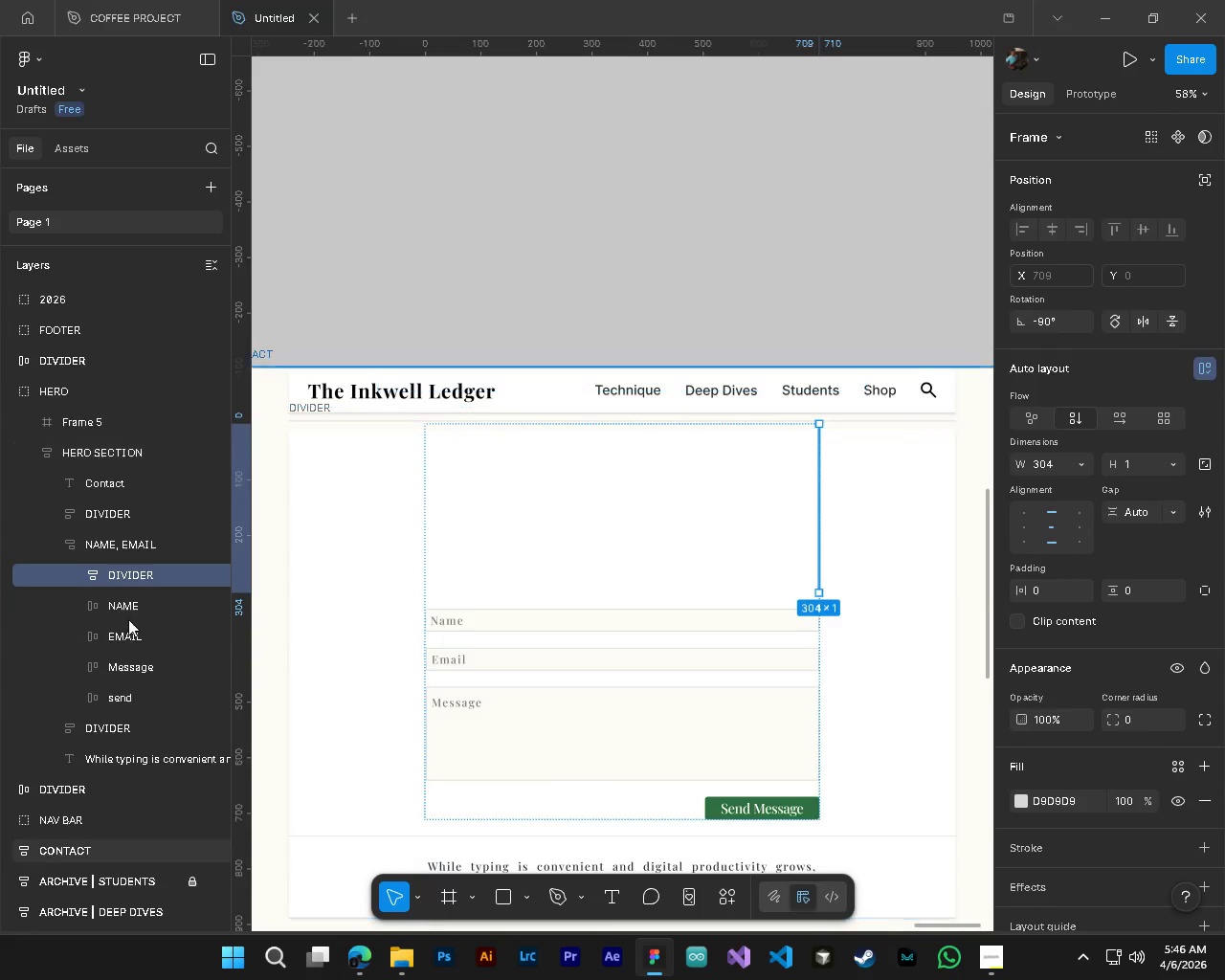 
key(Control+Z)
 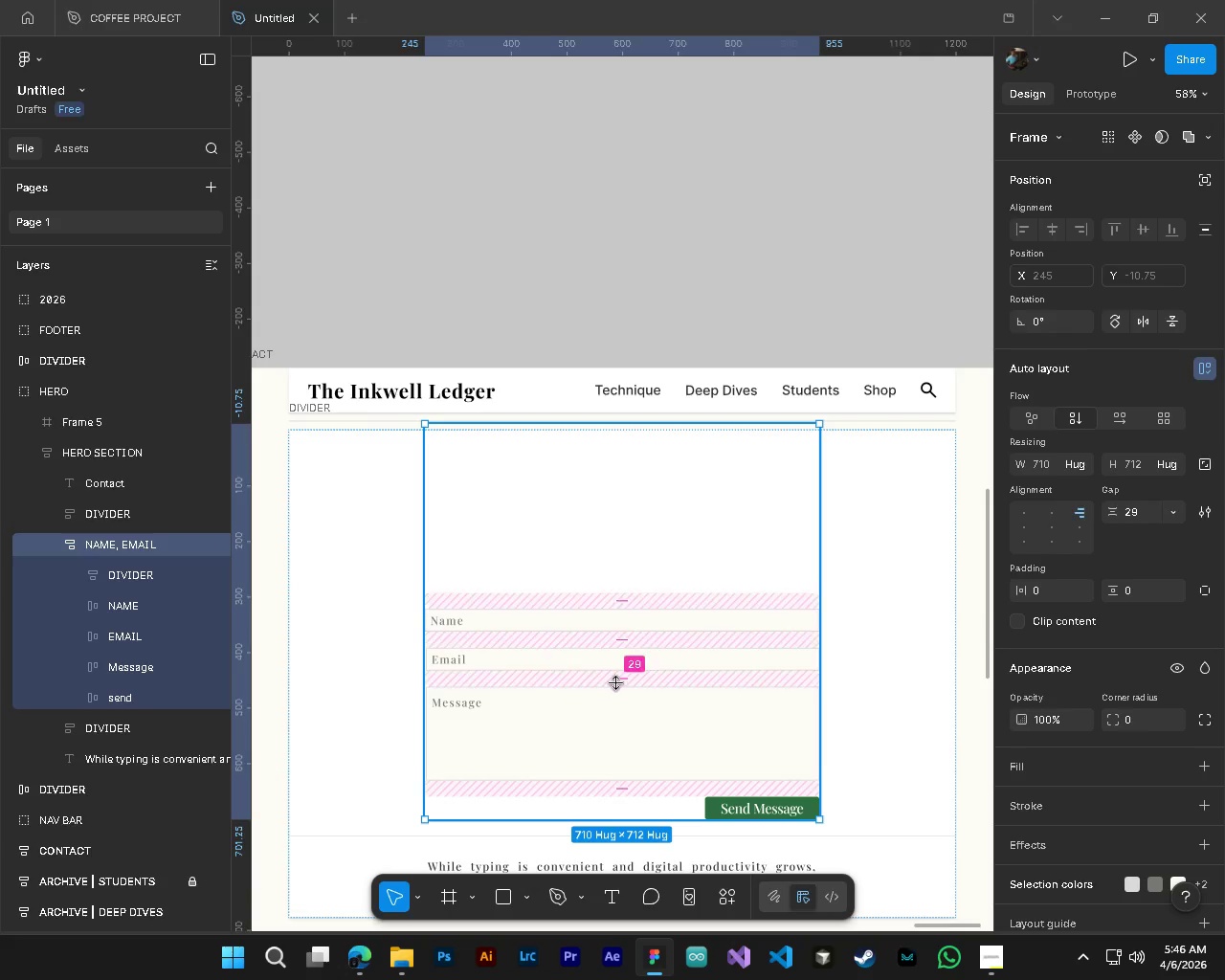 
hold_key(key=ControlLeft, duration=0.38)
 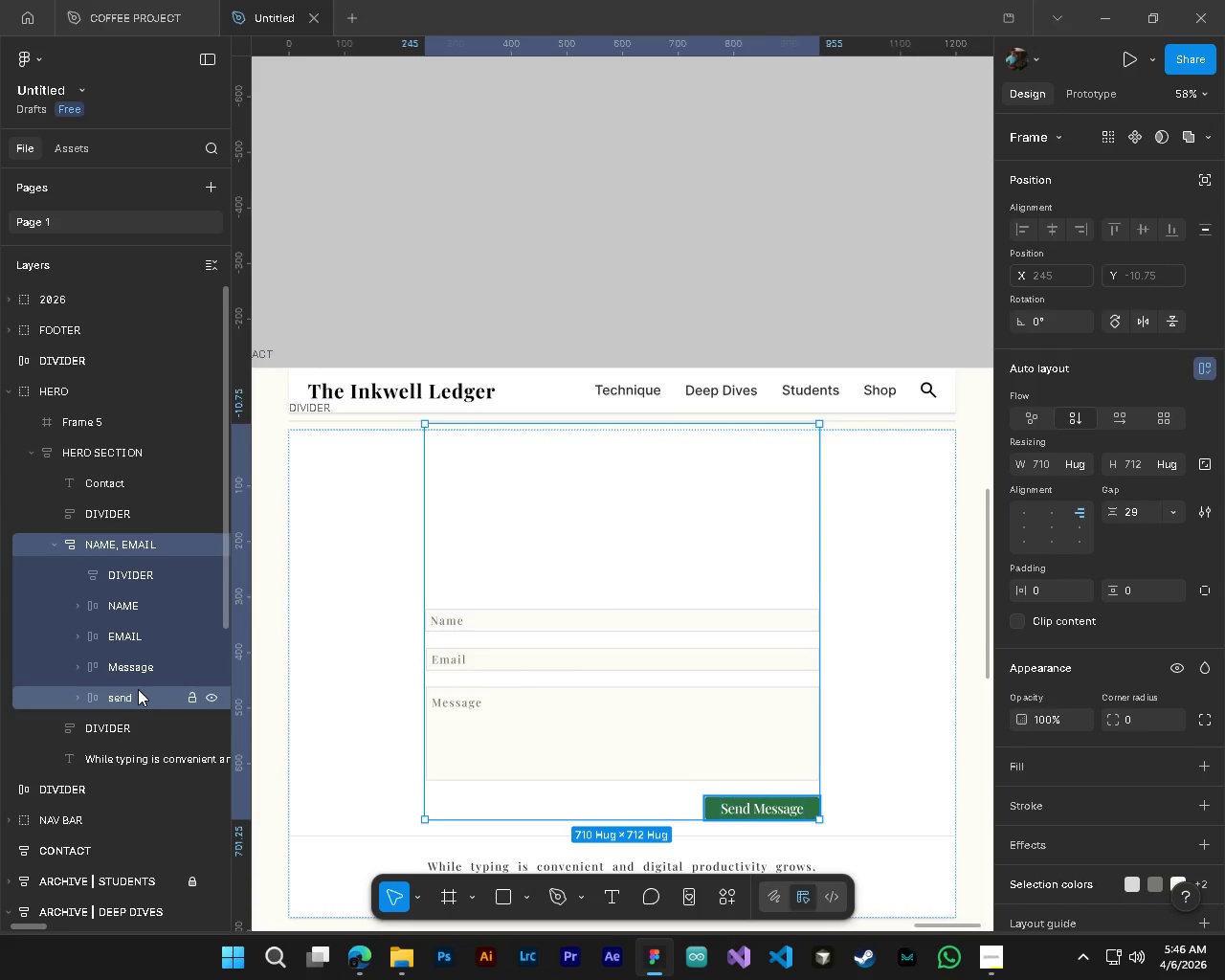 
left_click([138, 689])
 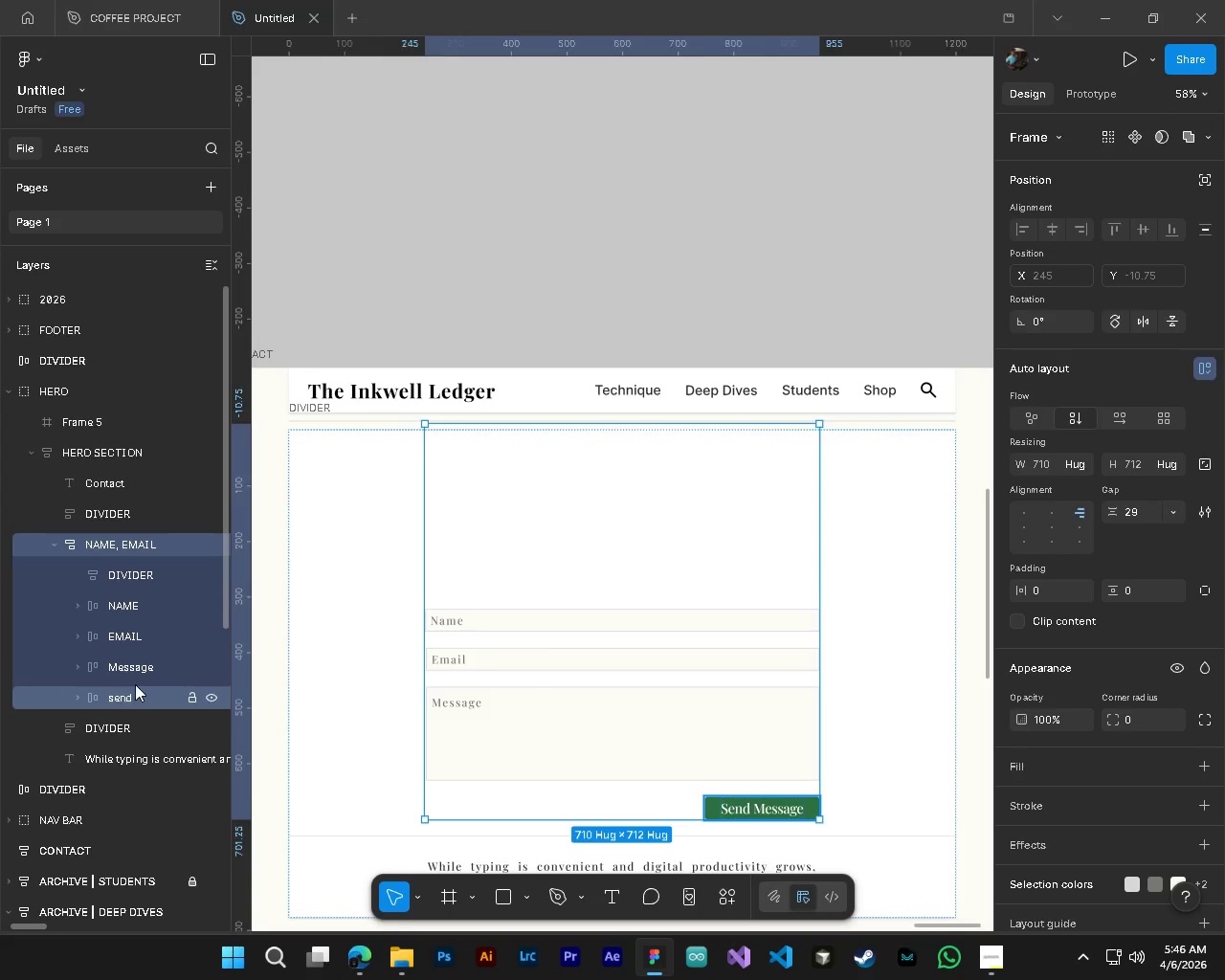 
hold_key(key=ControlLeft, duration=1.51)
left_click([131, 672])
 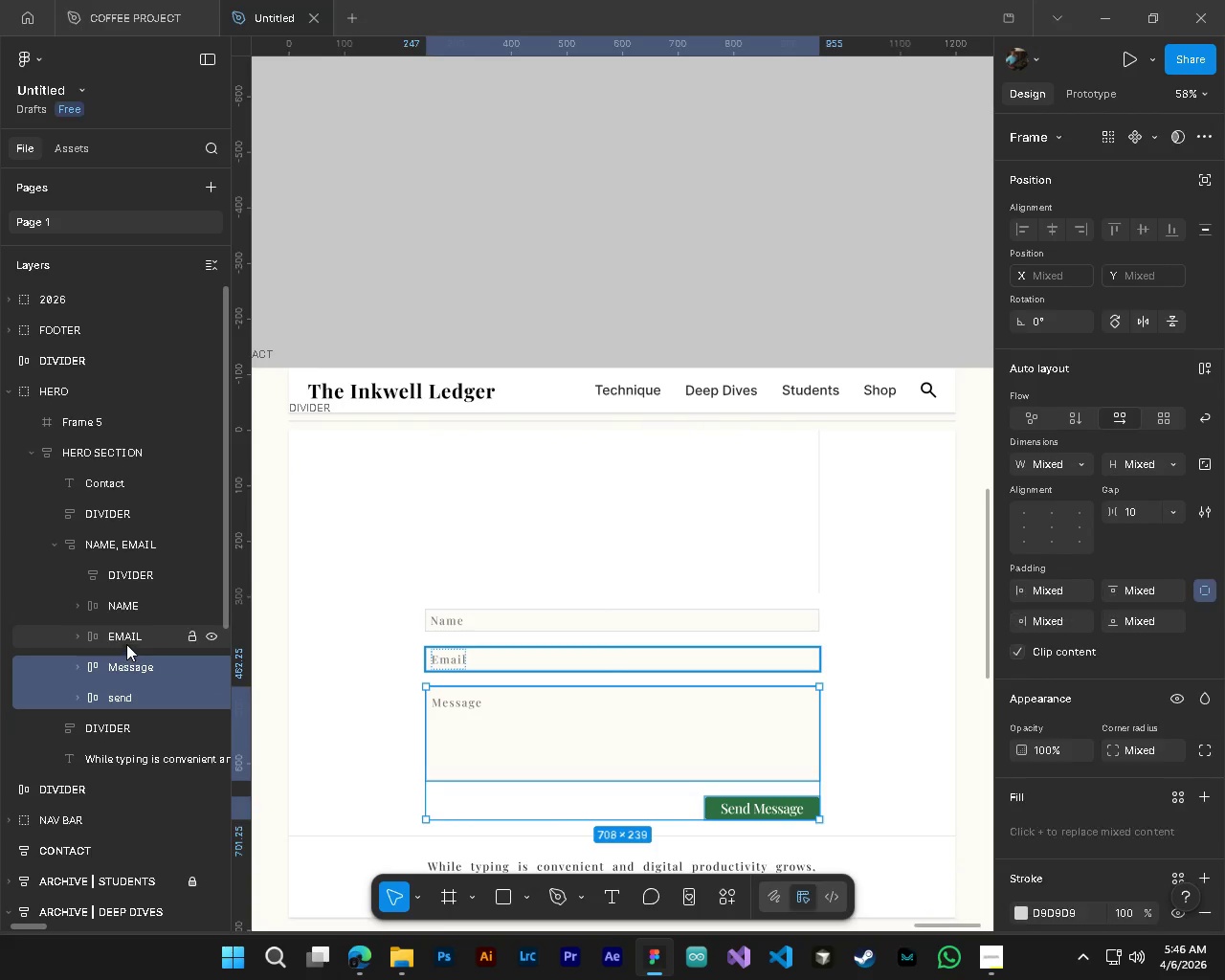 
double_click([126, 644])
 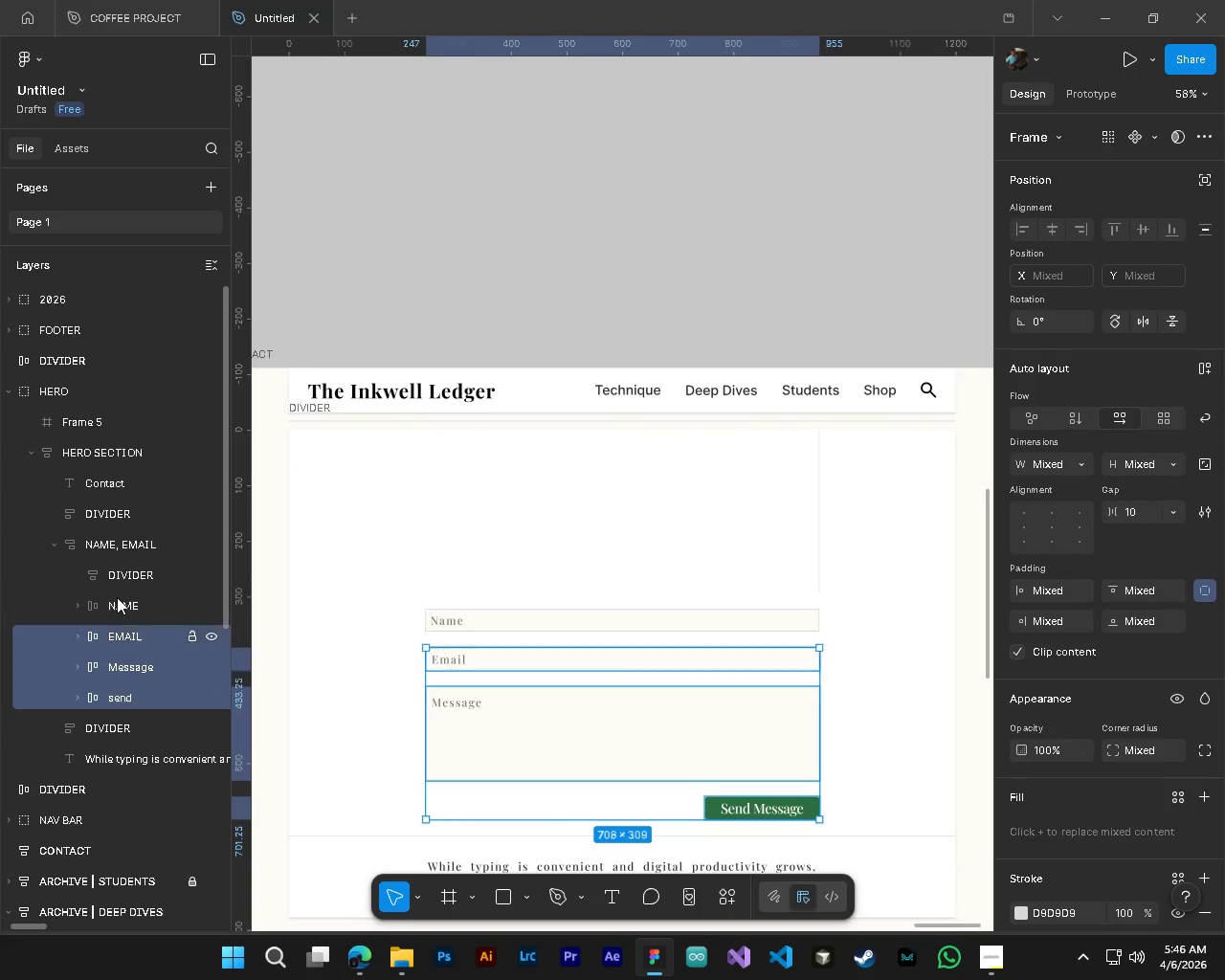 
triple_click([117, 597])
 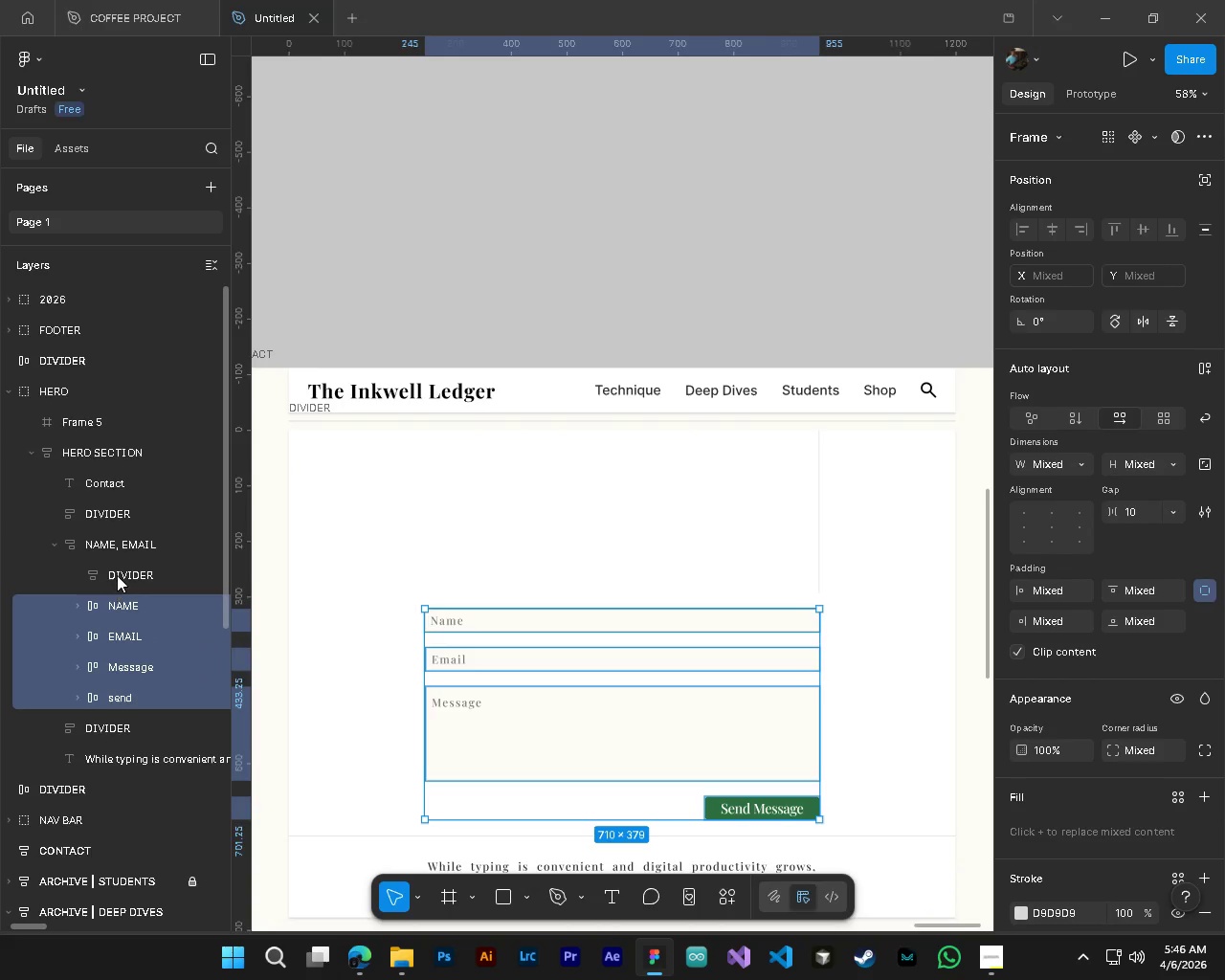 
hold_key(key=ControlLeft, duration=0.52)
triple_click([117, 575])
 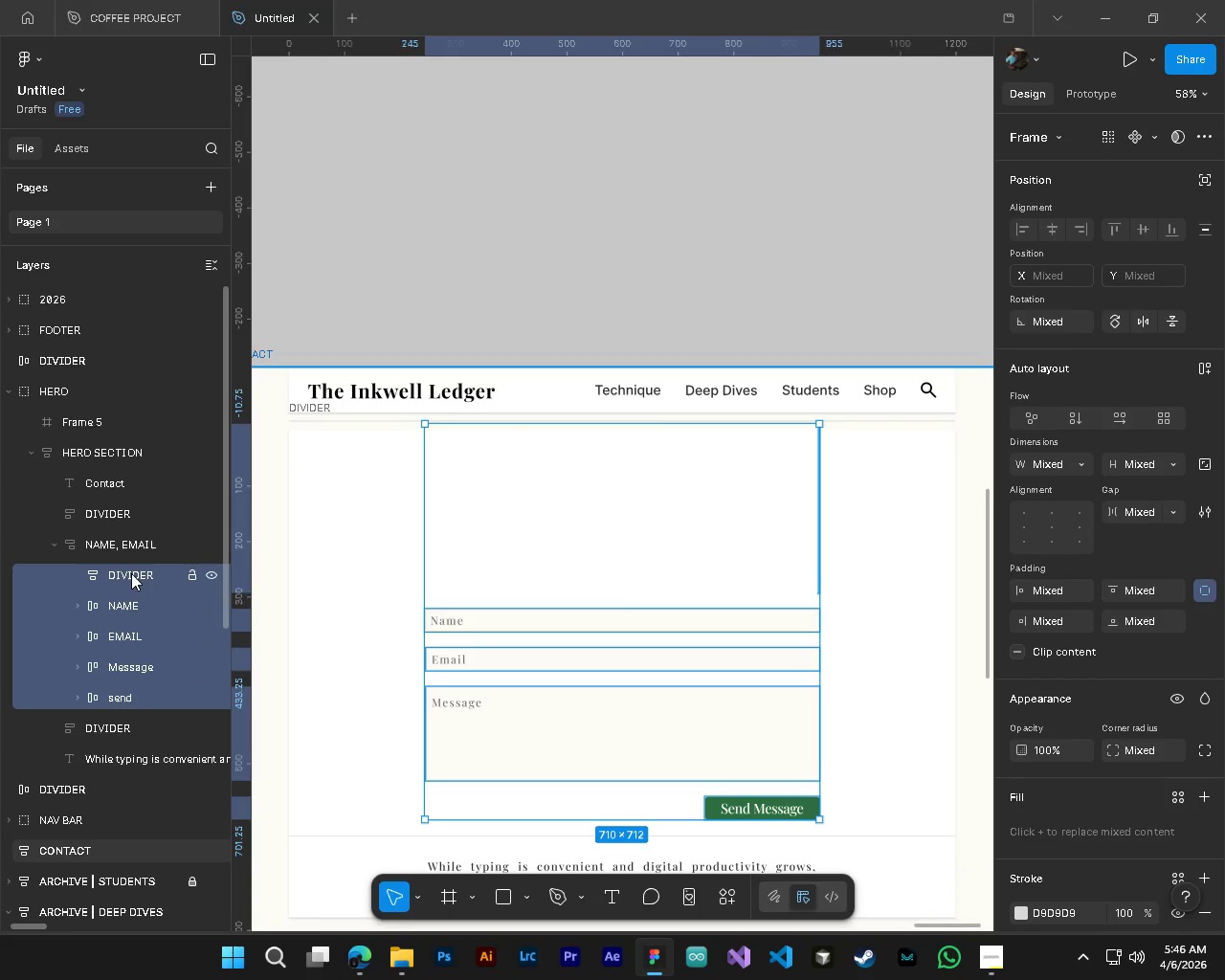 
left_click_drag(start_coordinate=[131, 573], to_coordinate=[130, 526])
 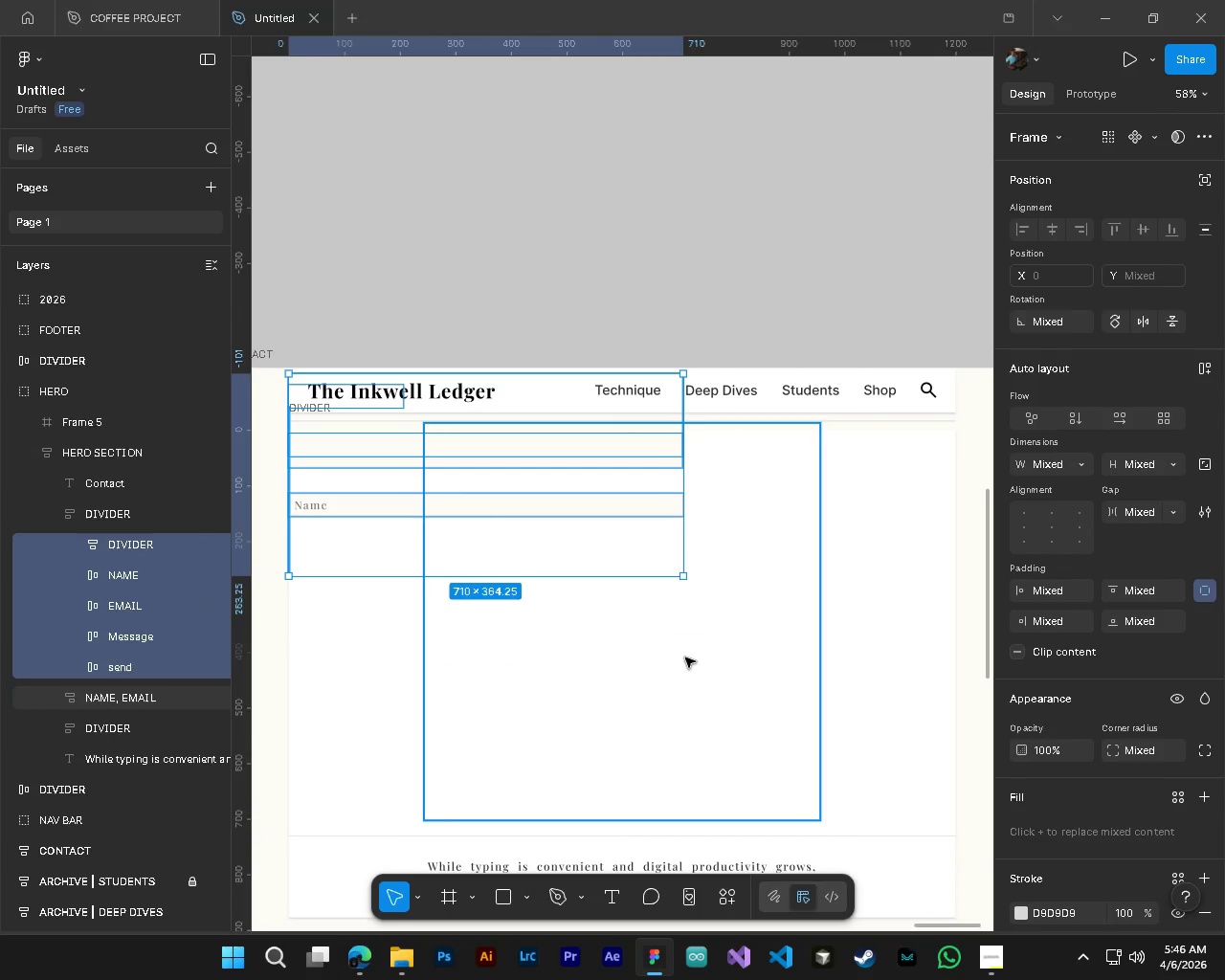 
hold_key(key=ControlLeft, duration=0.97)
hold_key(key=AltLeft, duration=0.7)
scroll: coordinate [727, 688], scroll_direction: down, amount: 8.0
 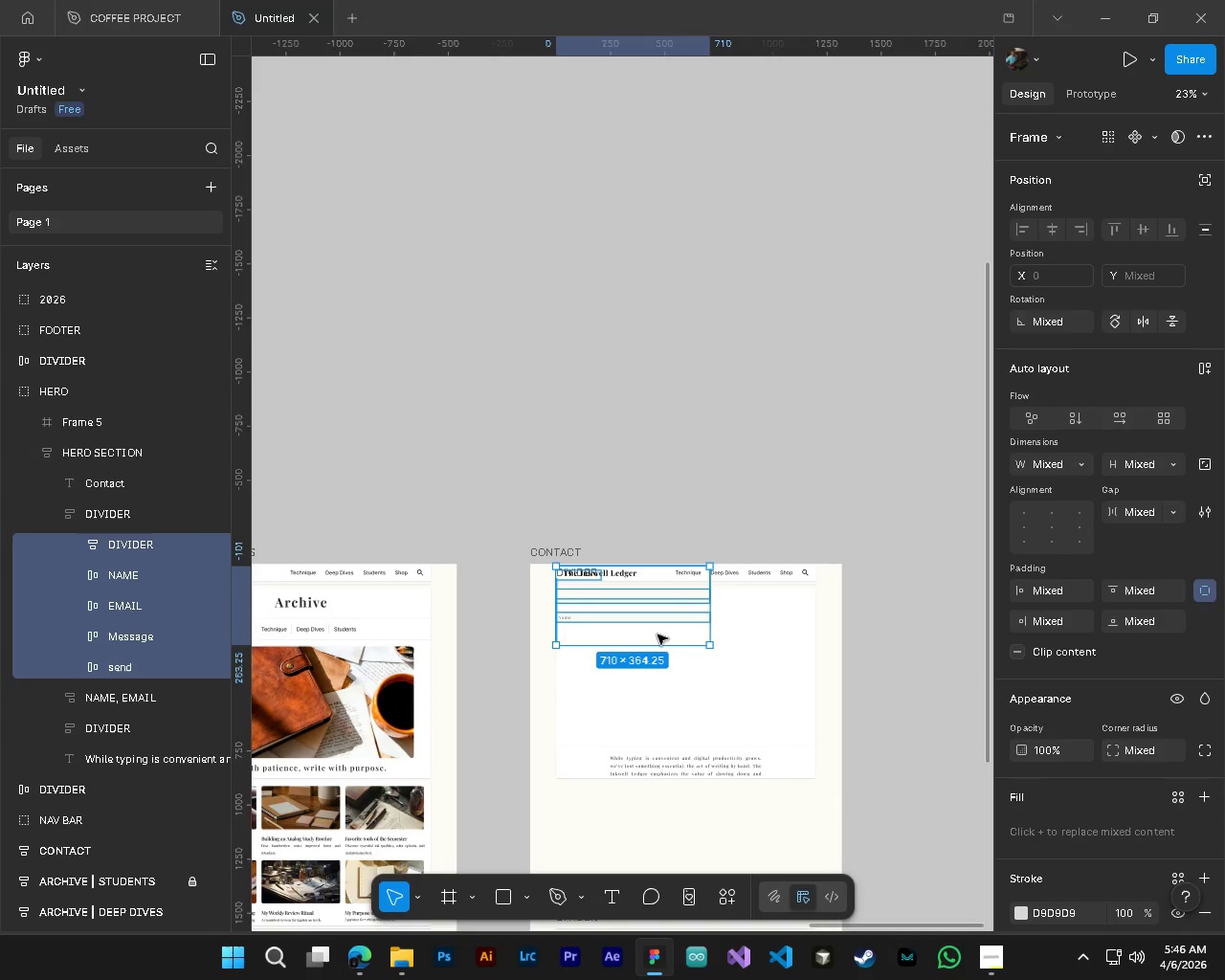 
left_click_drag(start_coordinate=[656, 631], to_coordinate=[712, 697])
 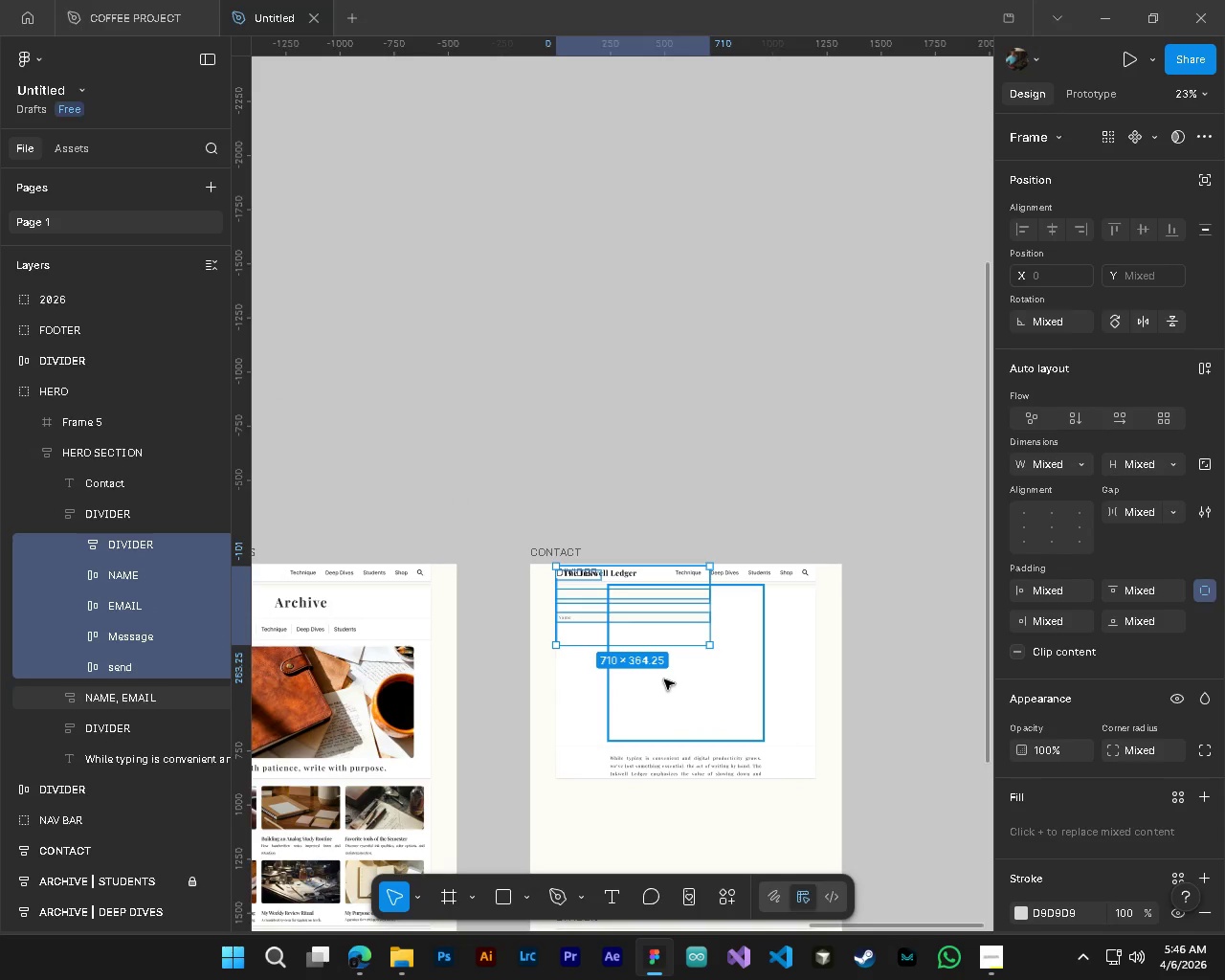 
key(Control+Z)
 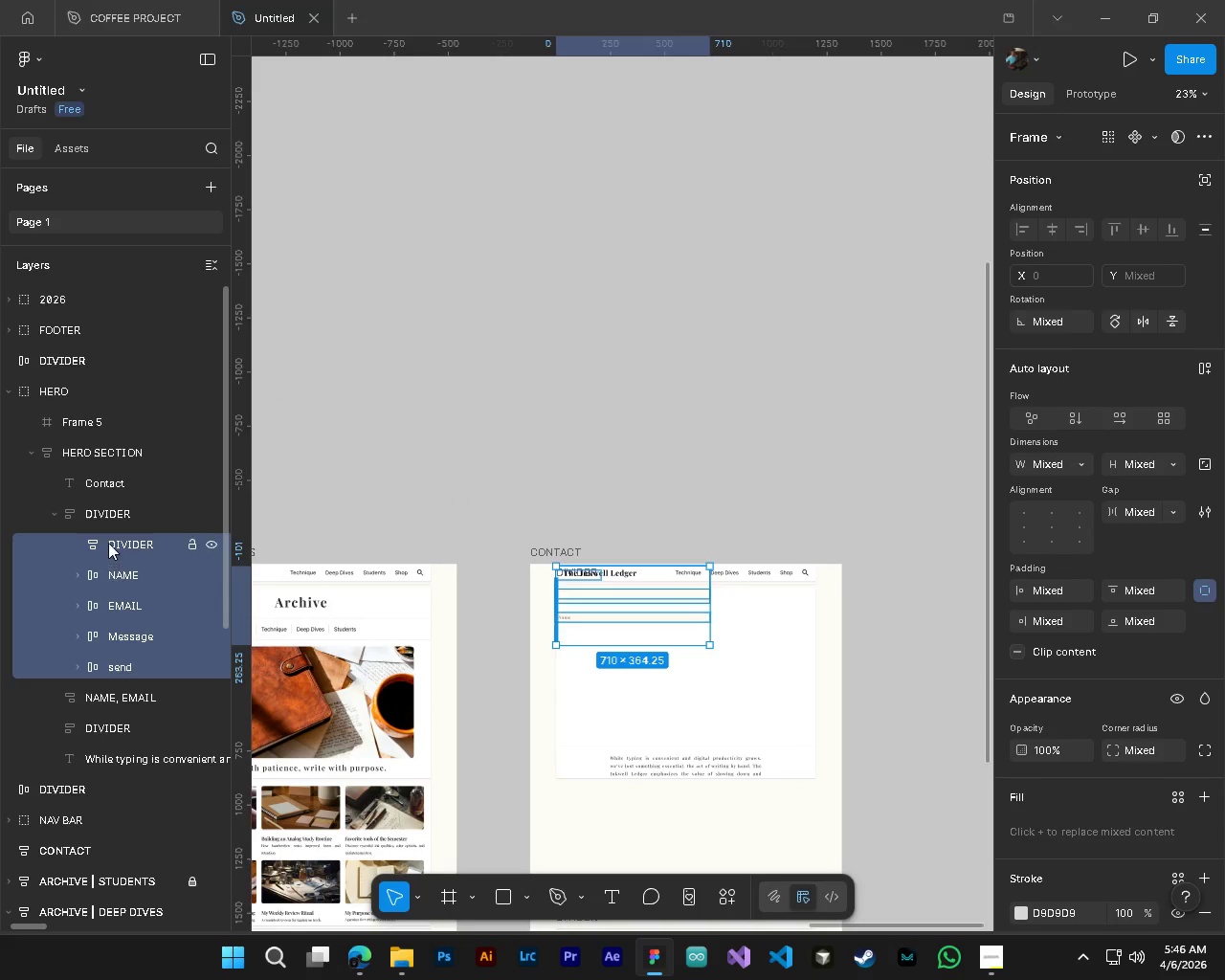 
left_click([108, 543])
 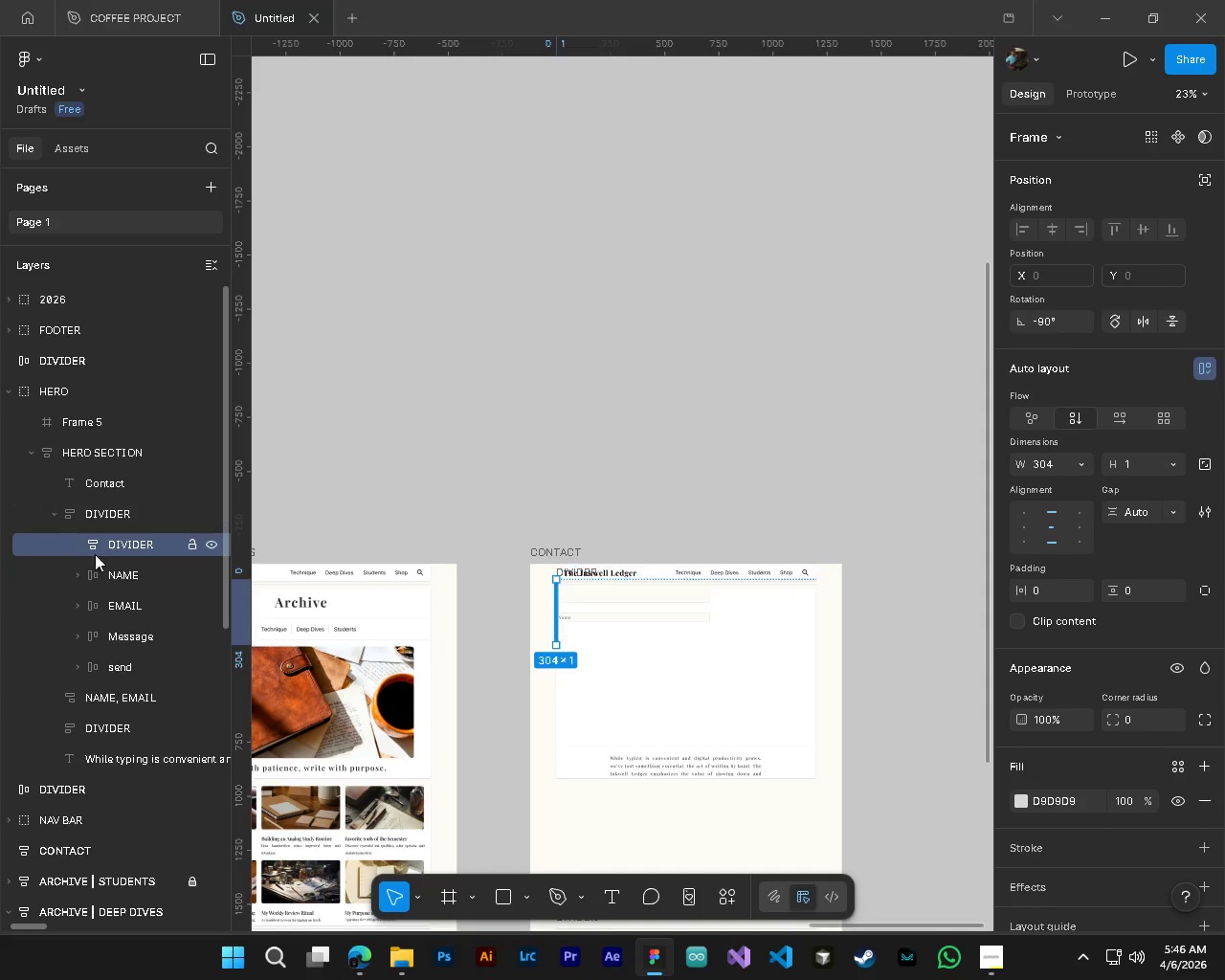 
hold_key(key=ControlLeft, duration=1.22)
hold_key(key=AltLeft, duration=1.08)
scroll: coordinate [569, 677], scroll_direction: up, amount: 7.0
 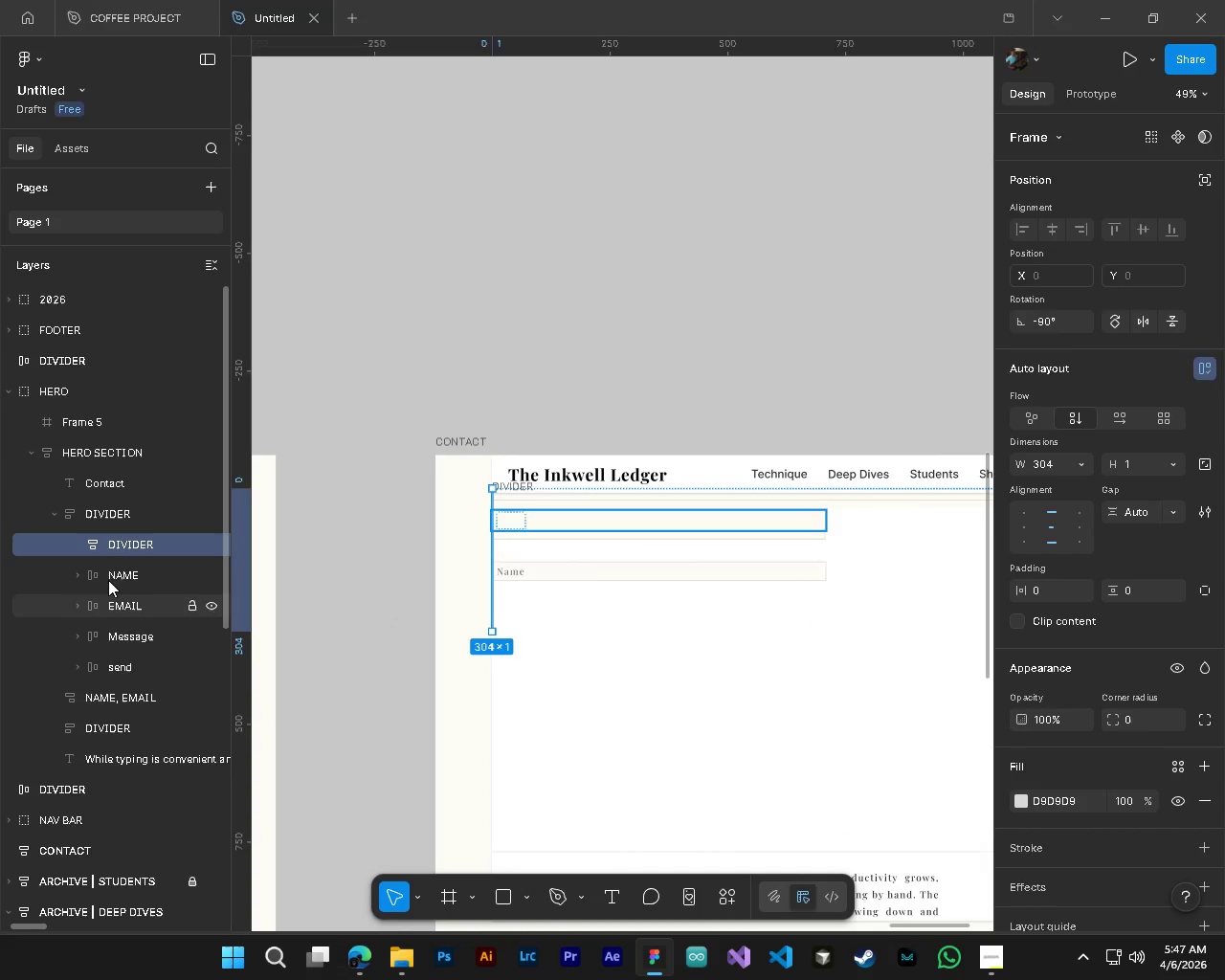 
left_click([104, 575])
 